 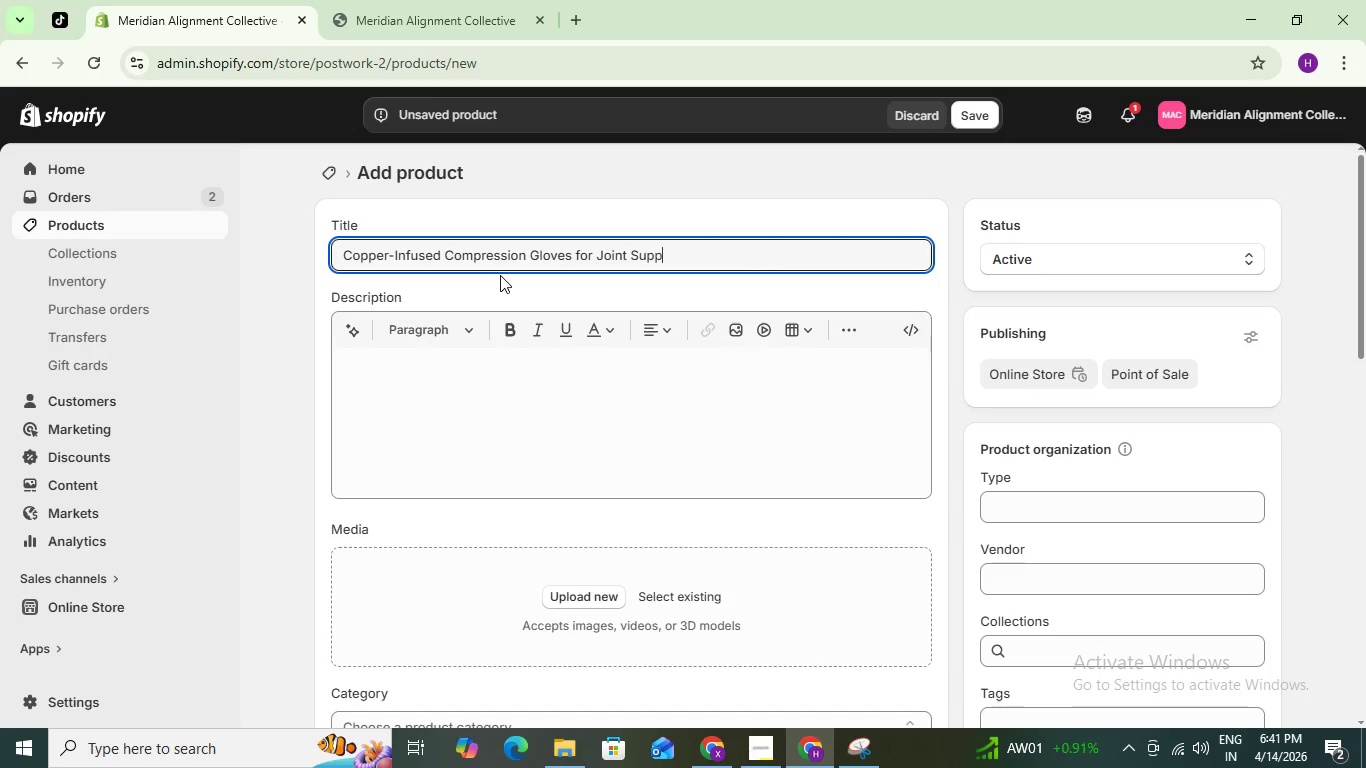 
hold_key(key=ShiftLeft, duration=1.52)
 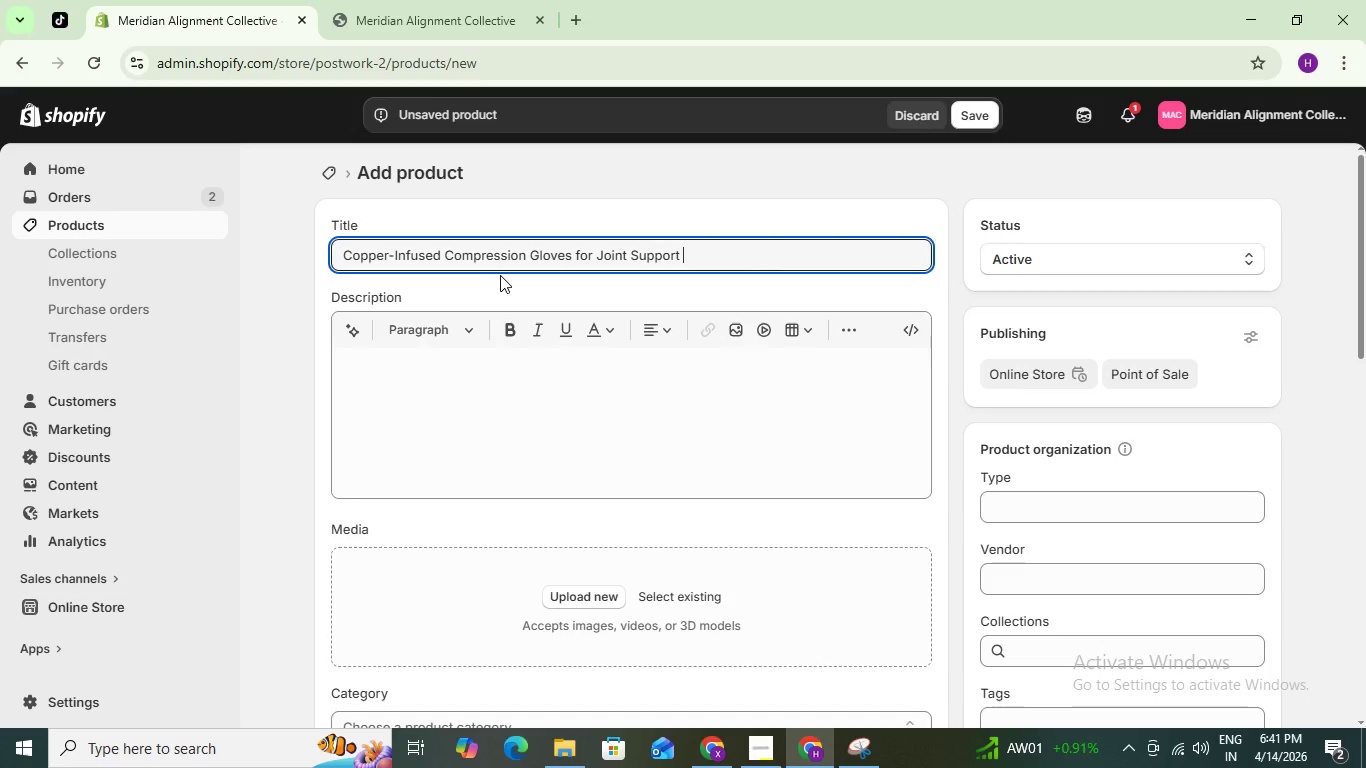 
type(& Circulation)
 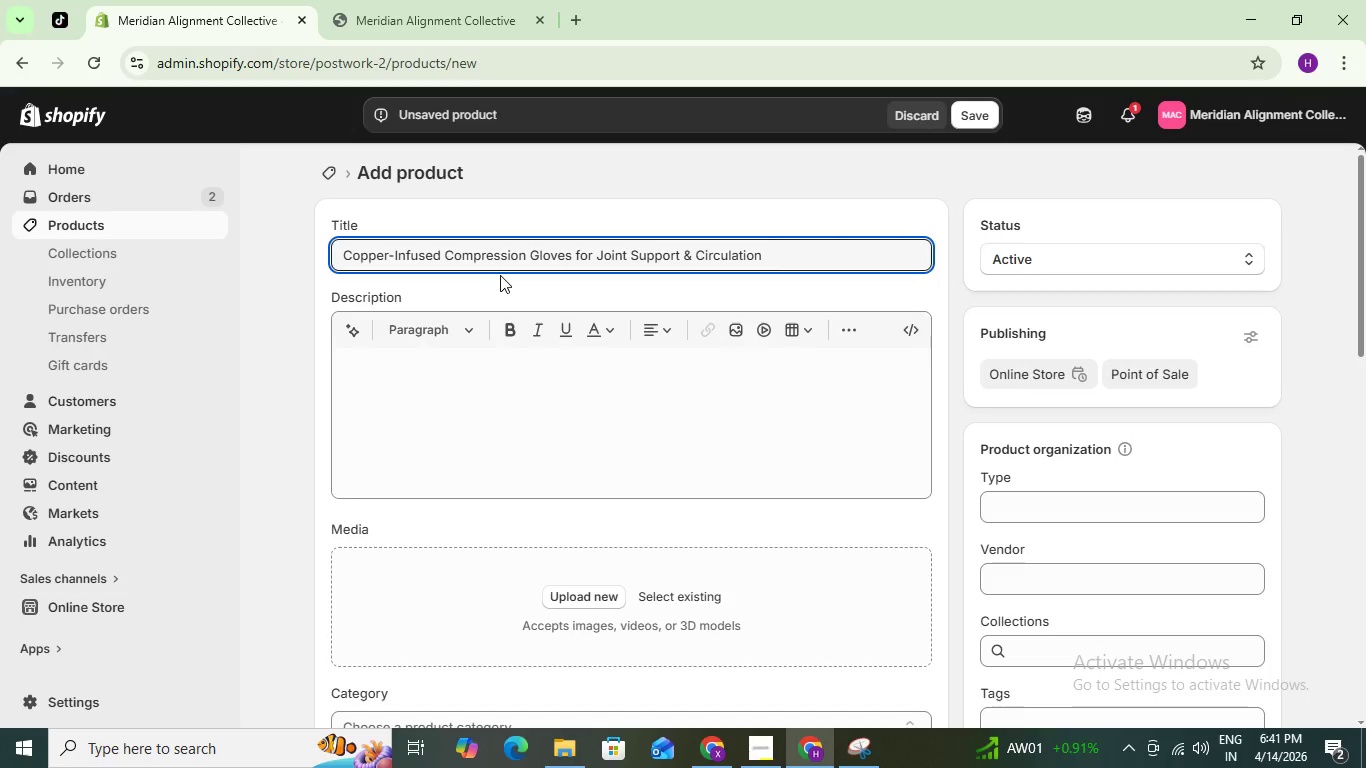 
wait(7.81)
 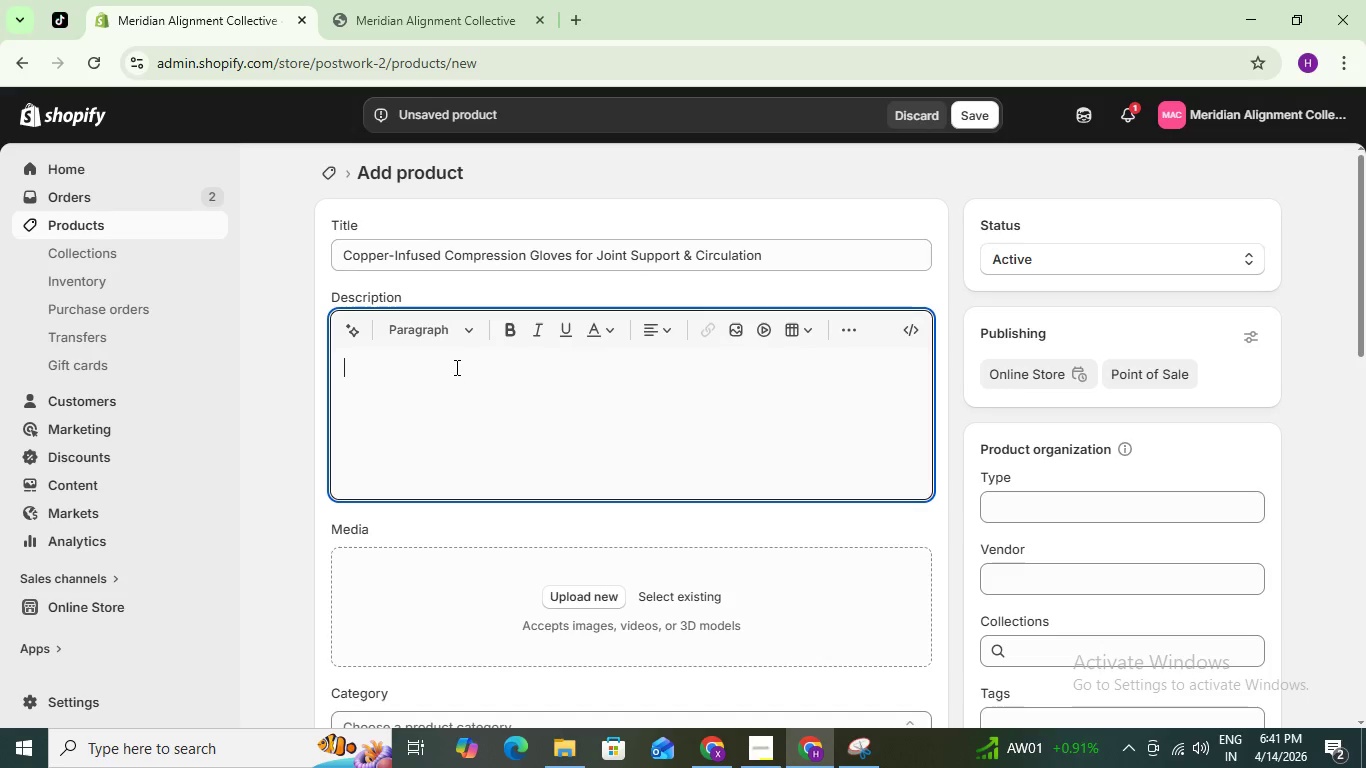 
type(Support your hands through long work hours with Copper-Infused Compression Gloves, designed to reduce strain, enhance circulation, a)
key(Backspace)
key(Backspace)
key(Backspace)
type( and promote natural recovery.)
 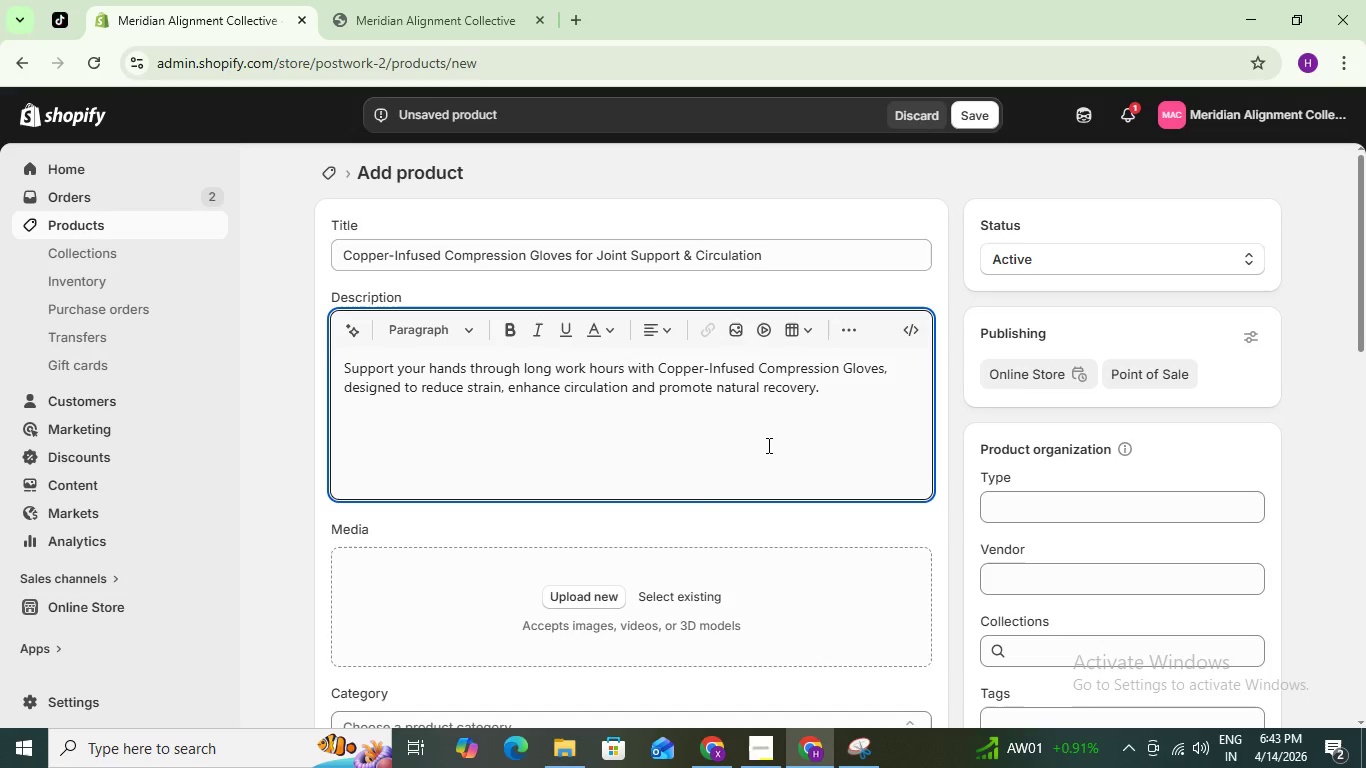 
key(Enter)
 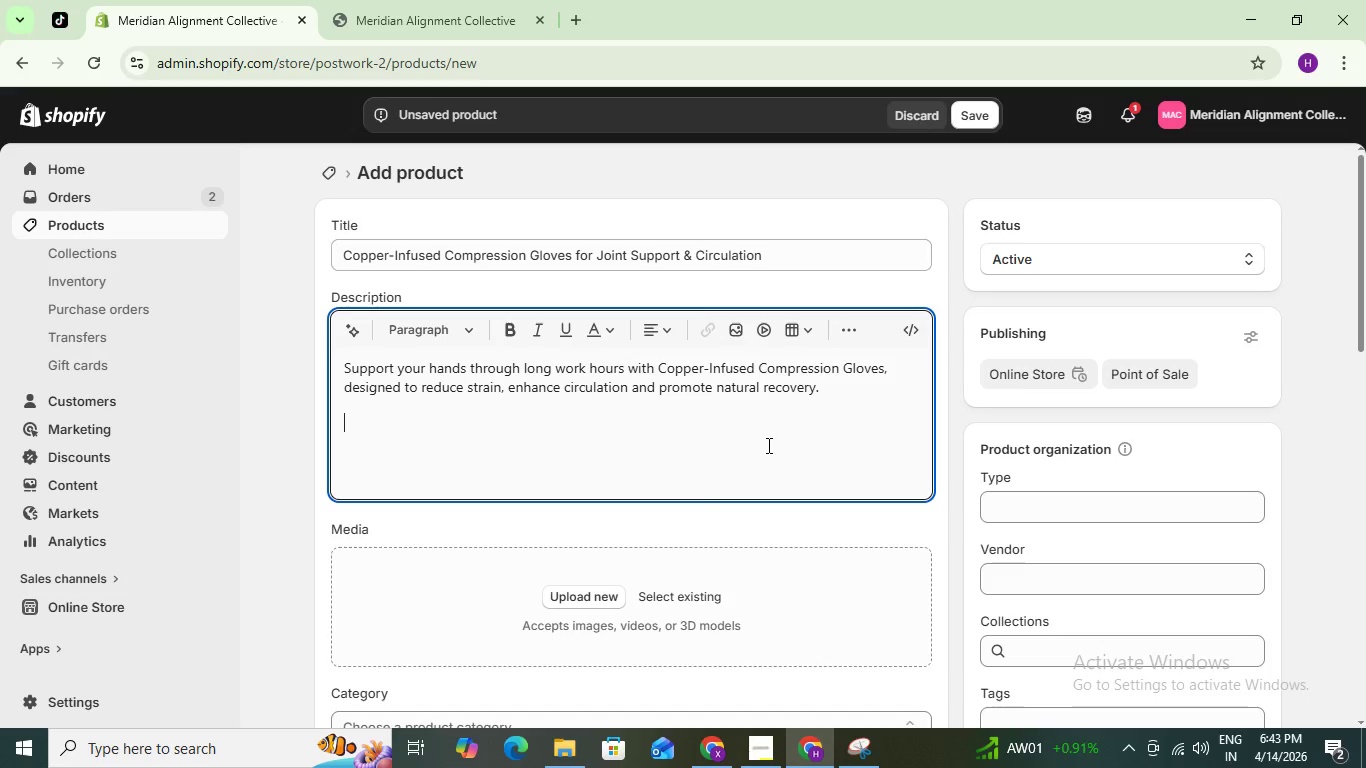 
hold_key(key=ShiftLeft, duration=1.2)
 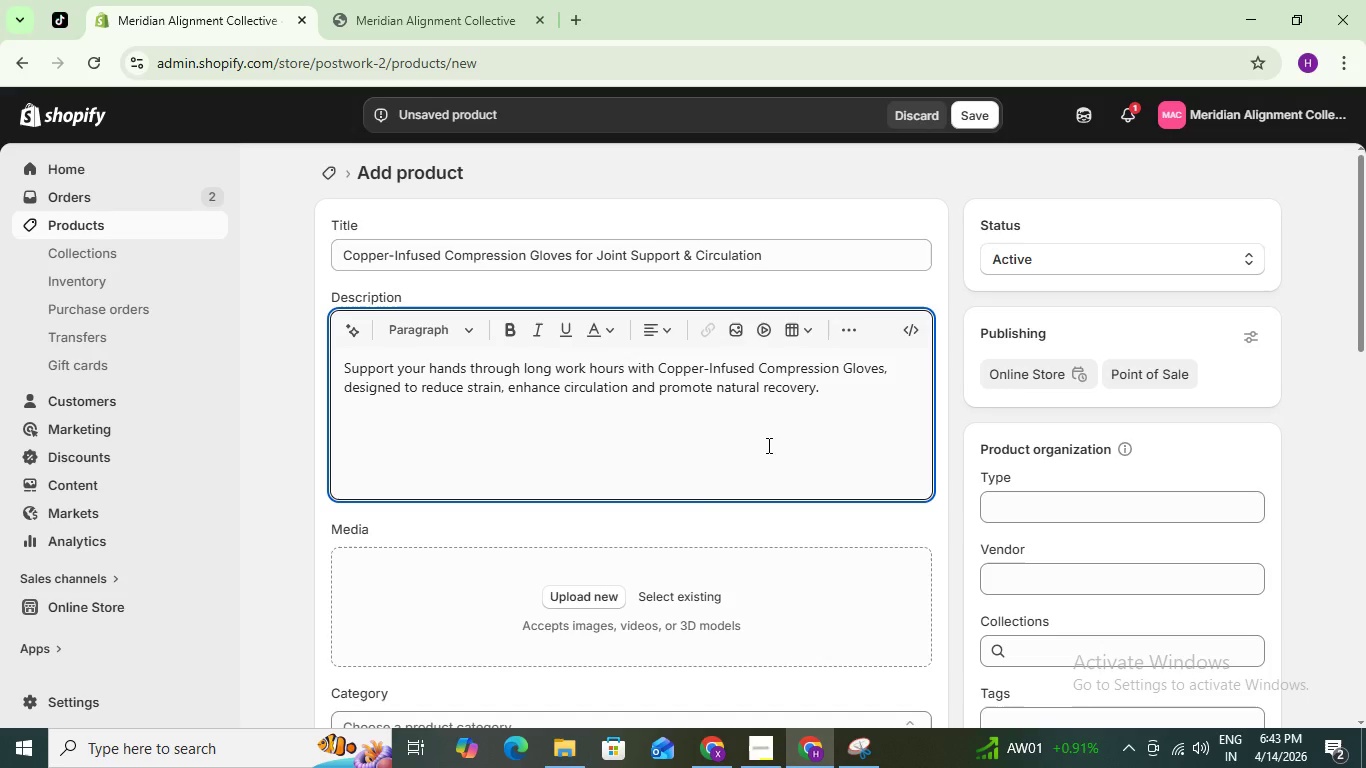 
type(Benifits:)
 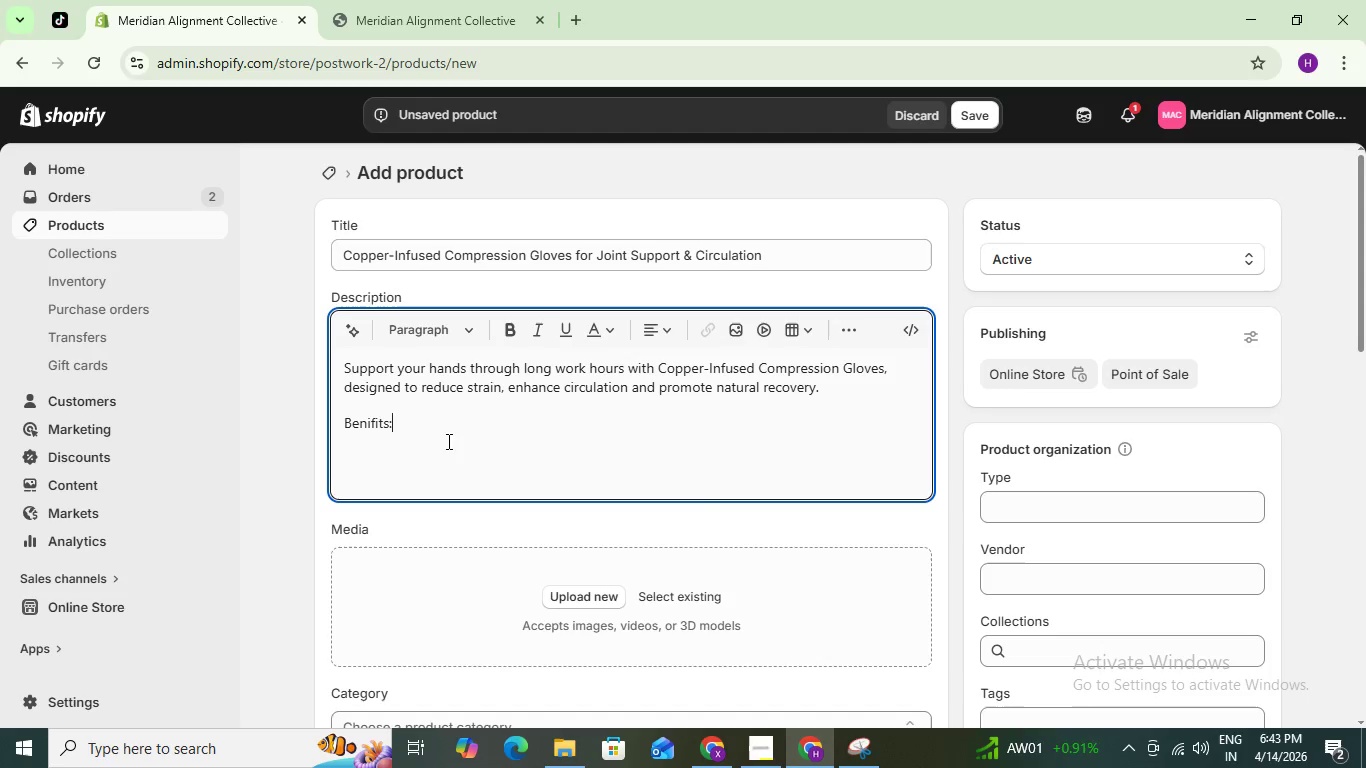 
left_click_drag(start_coordinate=[409, 435], to_coordinate=[330, 424])
 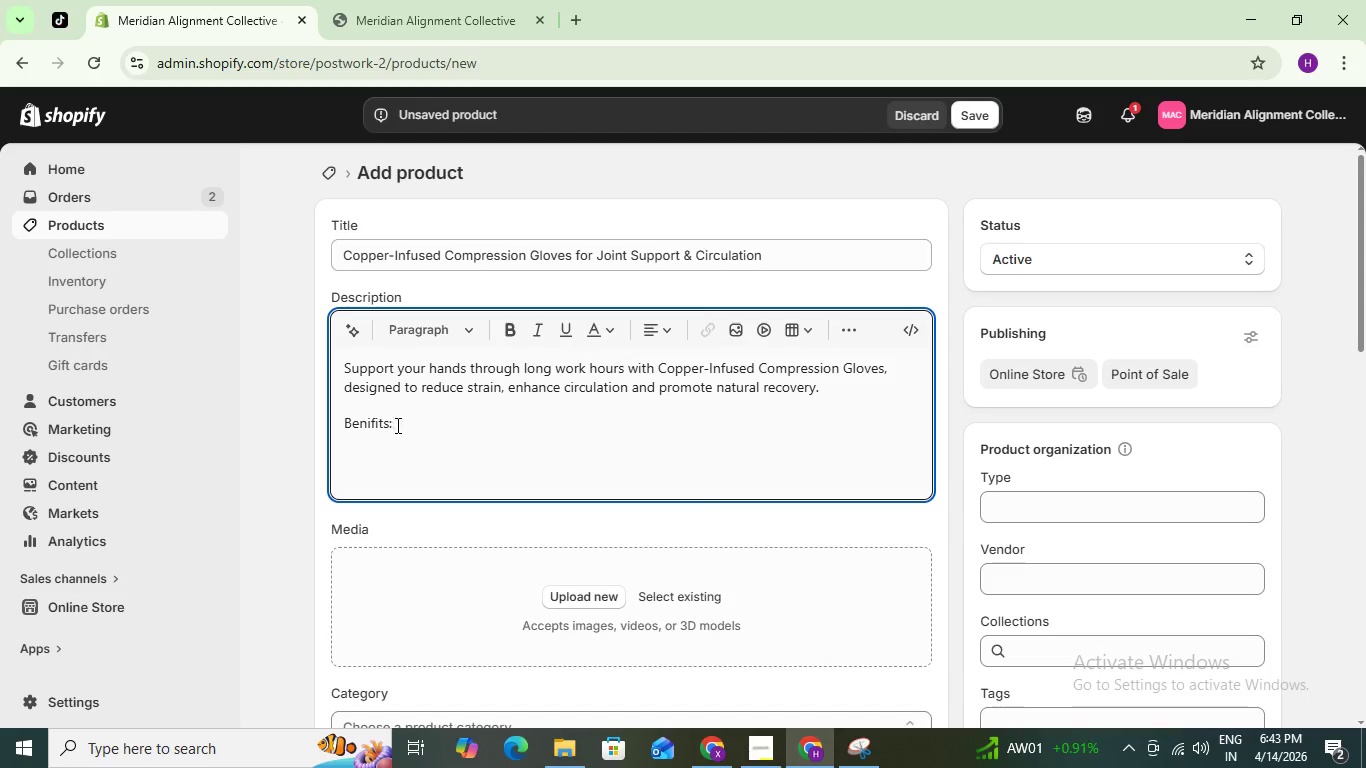 
left_click_drag(start_coordinate=[396, 425], to_coordinate=[329, 417])
 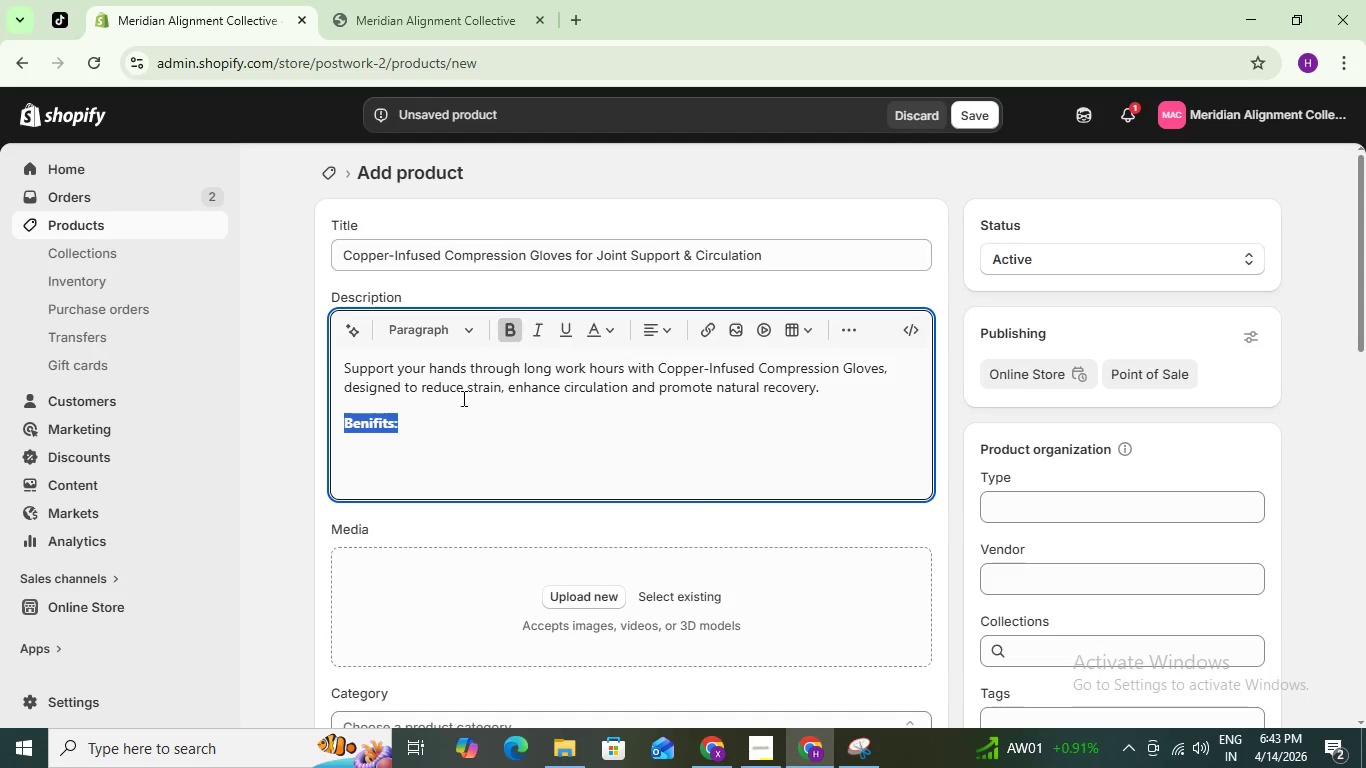 
left_click([452, 415])
 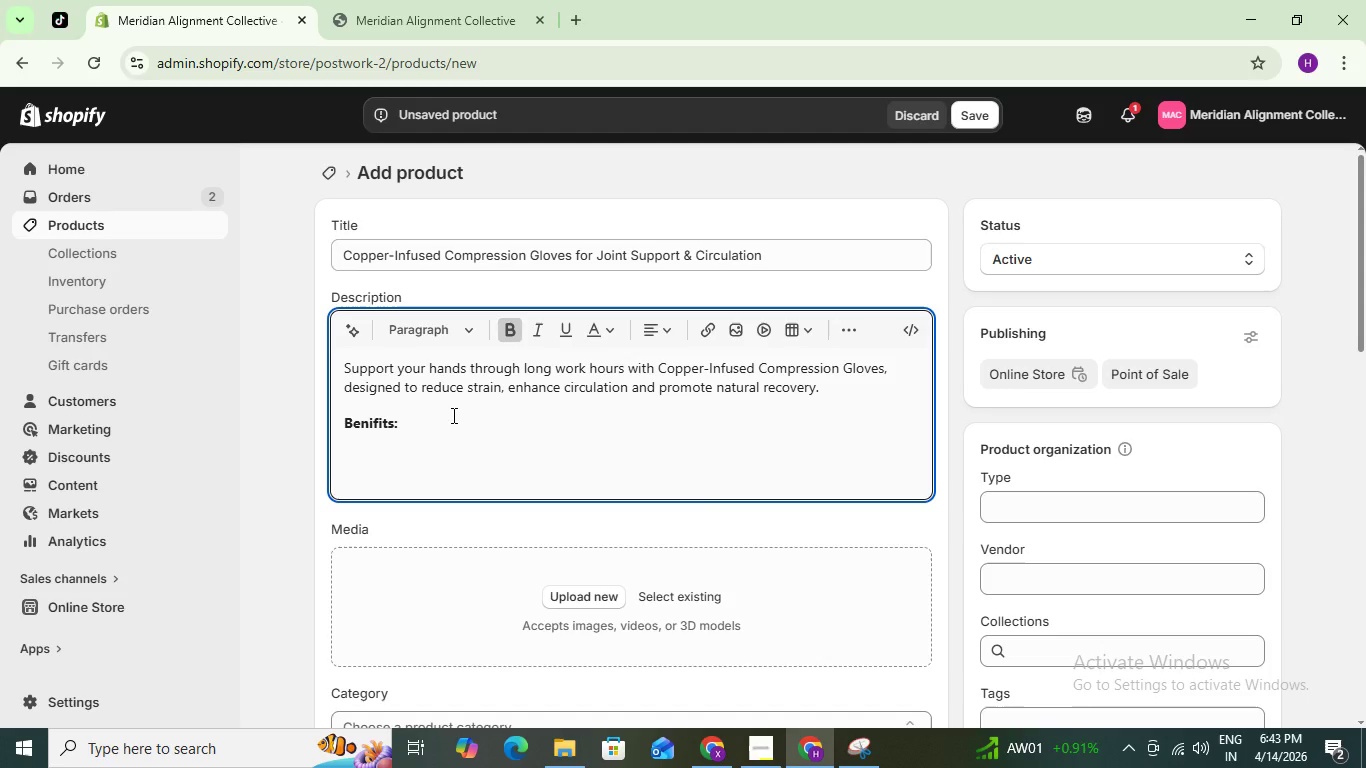 
key(Enter)
 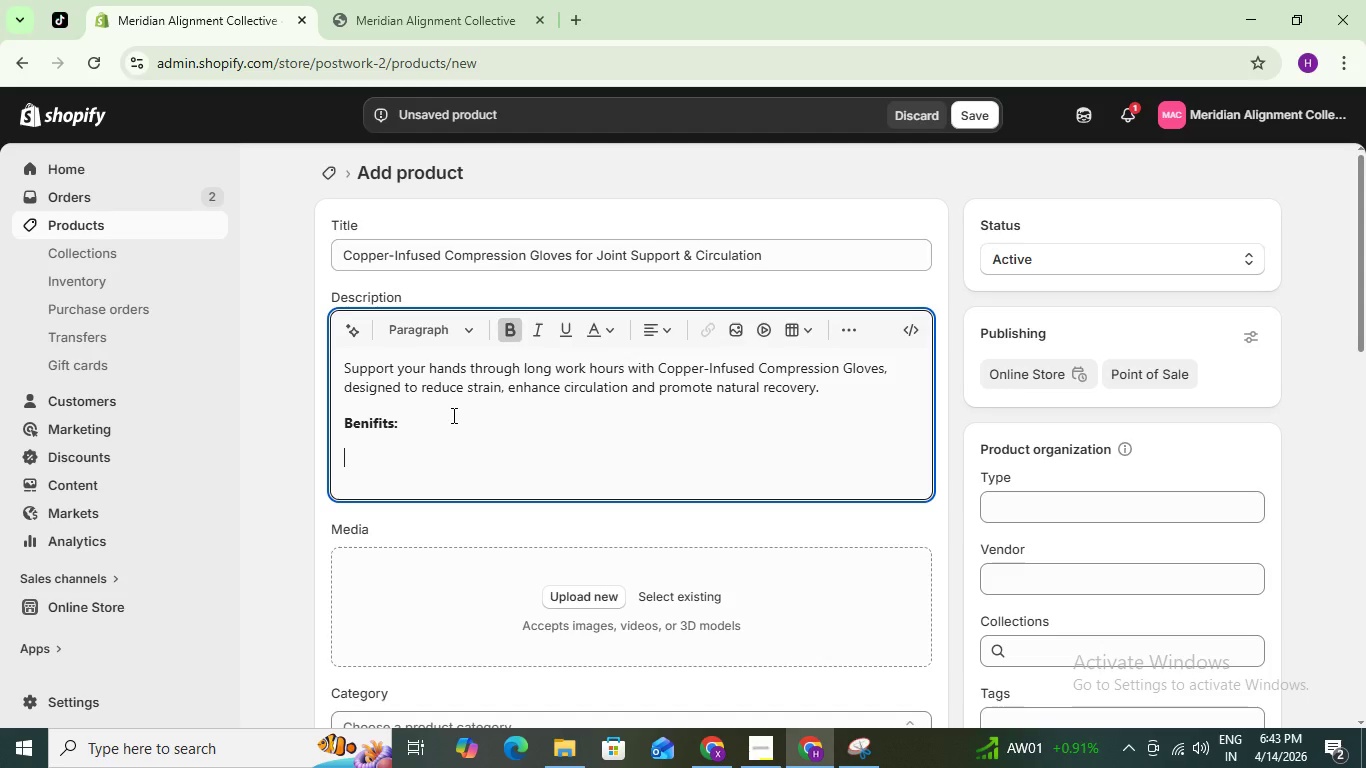 
type(Ideal )
 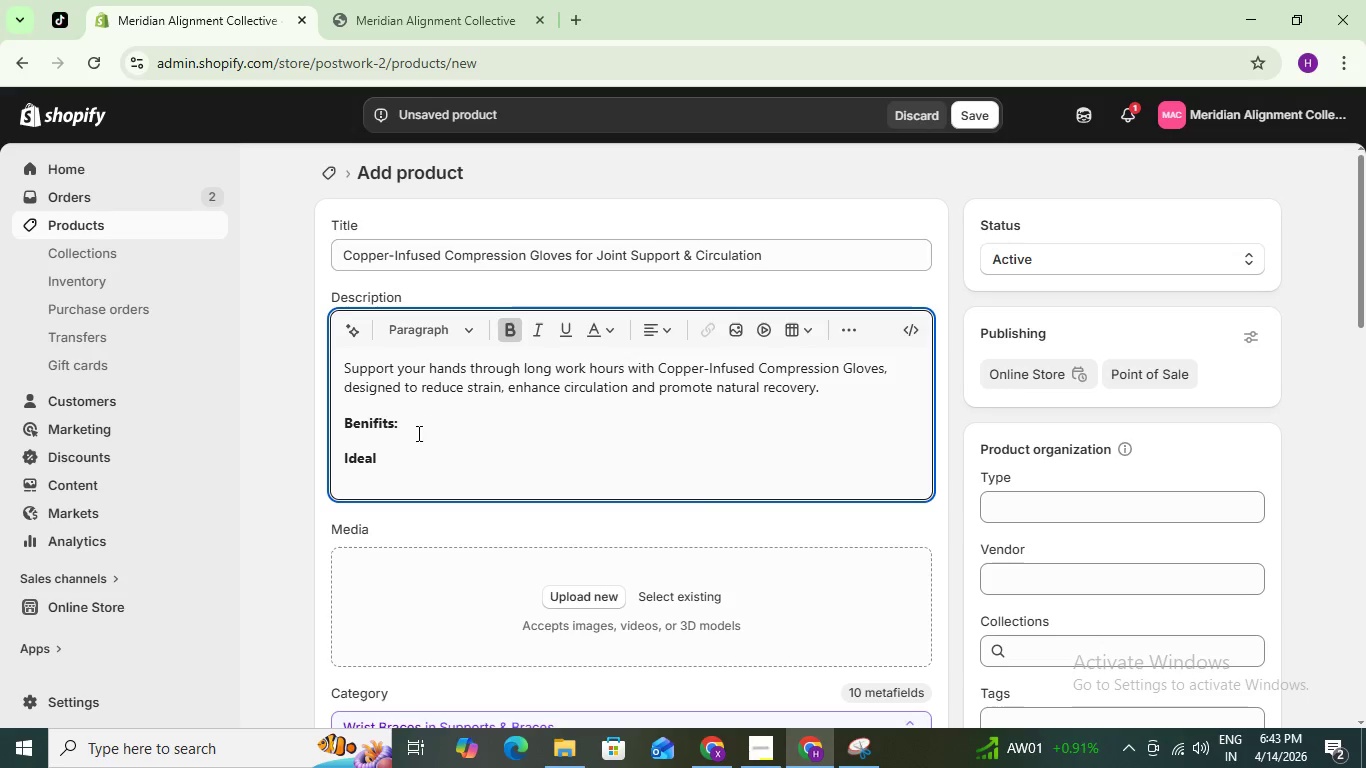 
left_click_drag(start_coordinate=[399, 459], to_coordinate=[294, 446])
 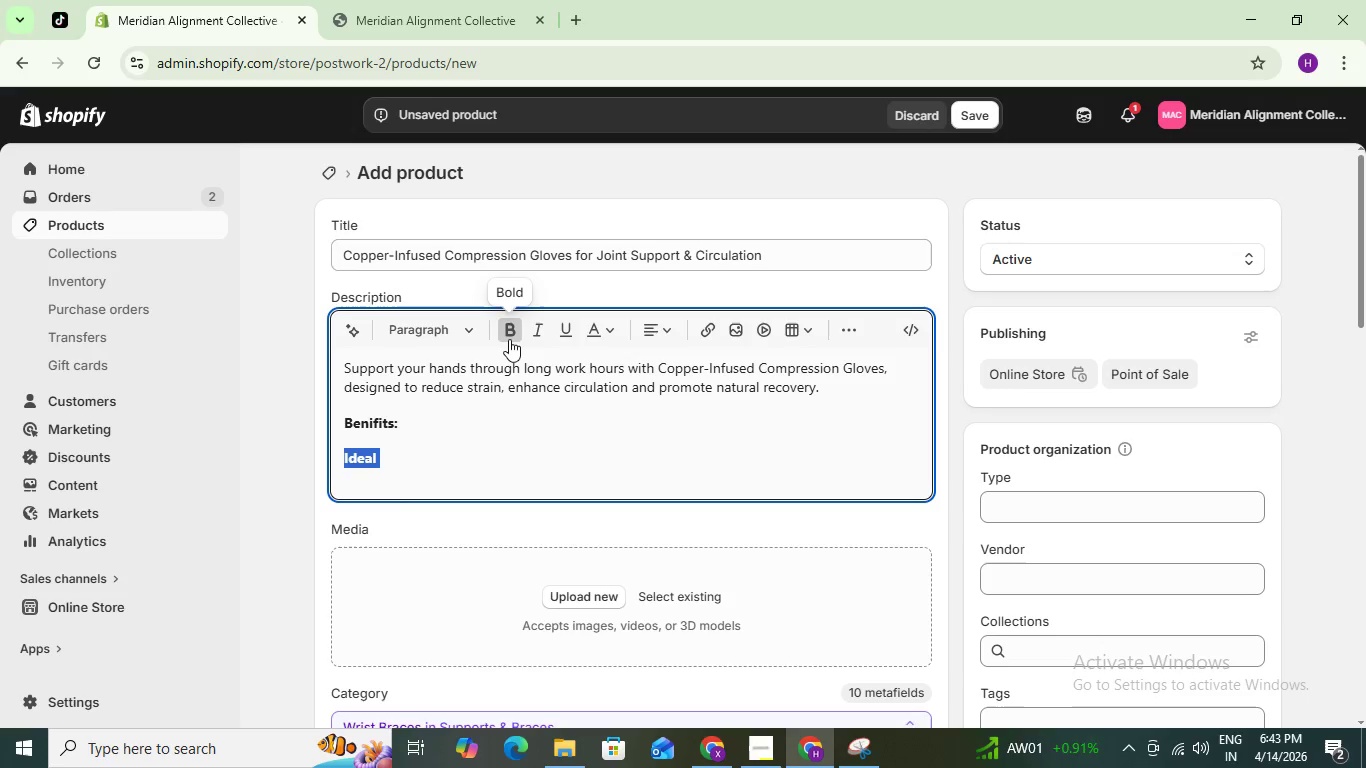 
left_click([511, 339])
 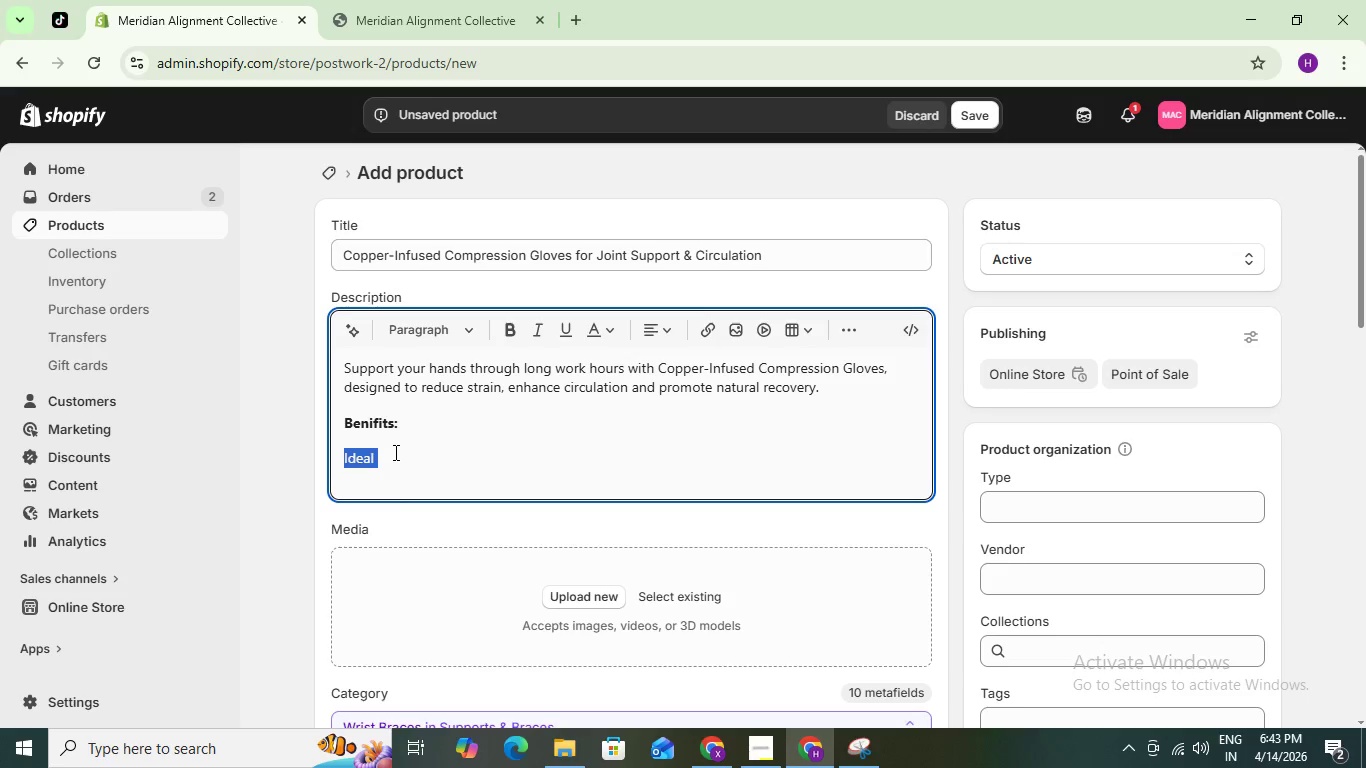 
double_click([383, 451])
 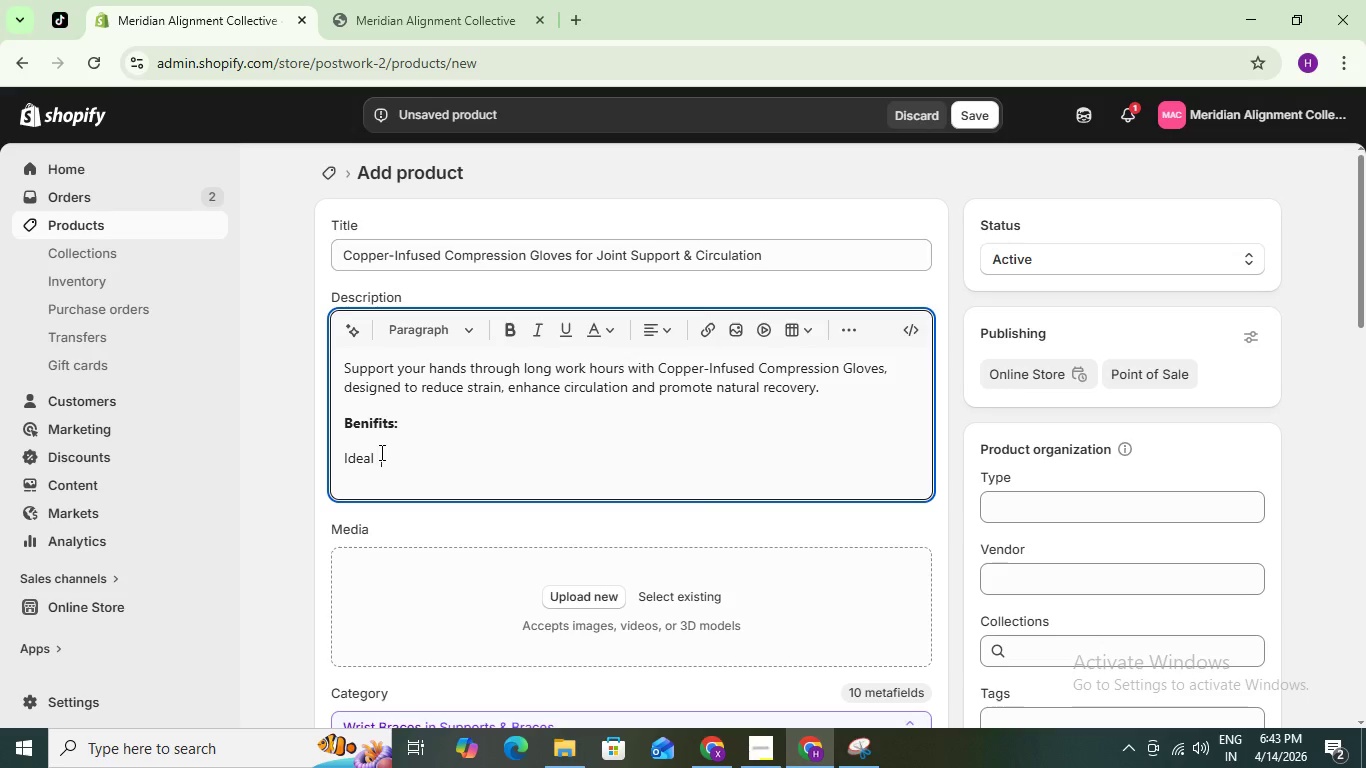 
key(Space)
 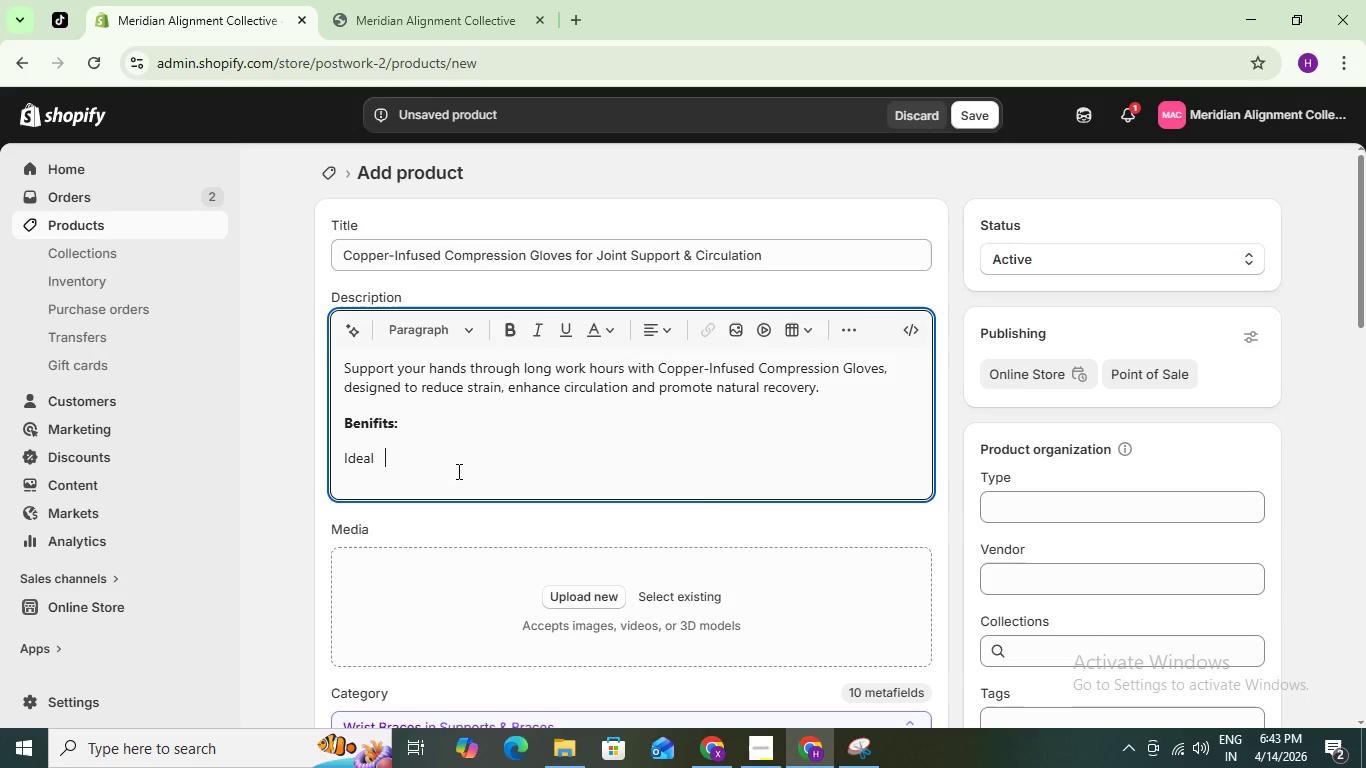 
type( )
key(Backspace)
key(Backspace)
type(for )
 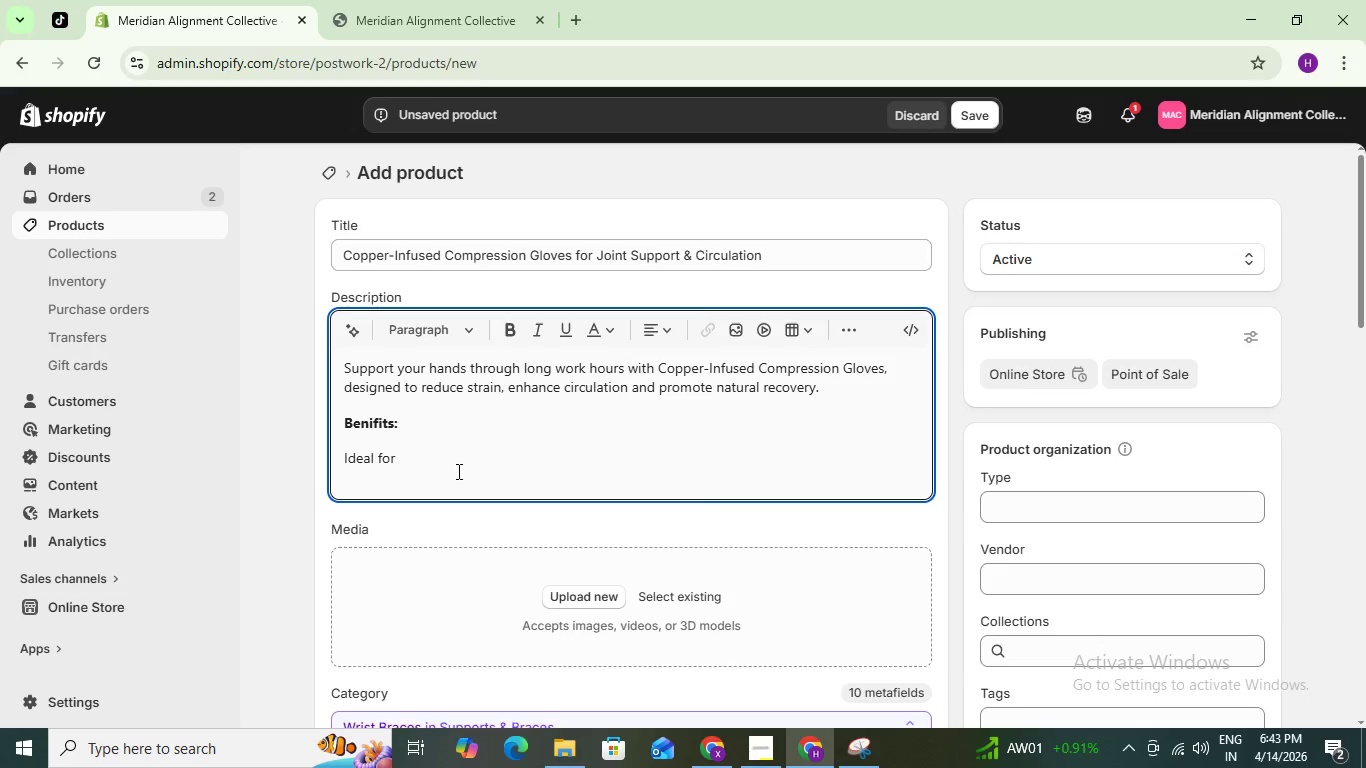 
wait(14.0)
 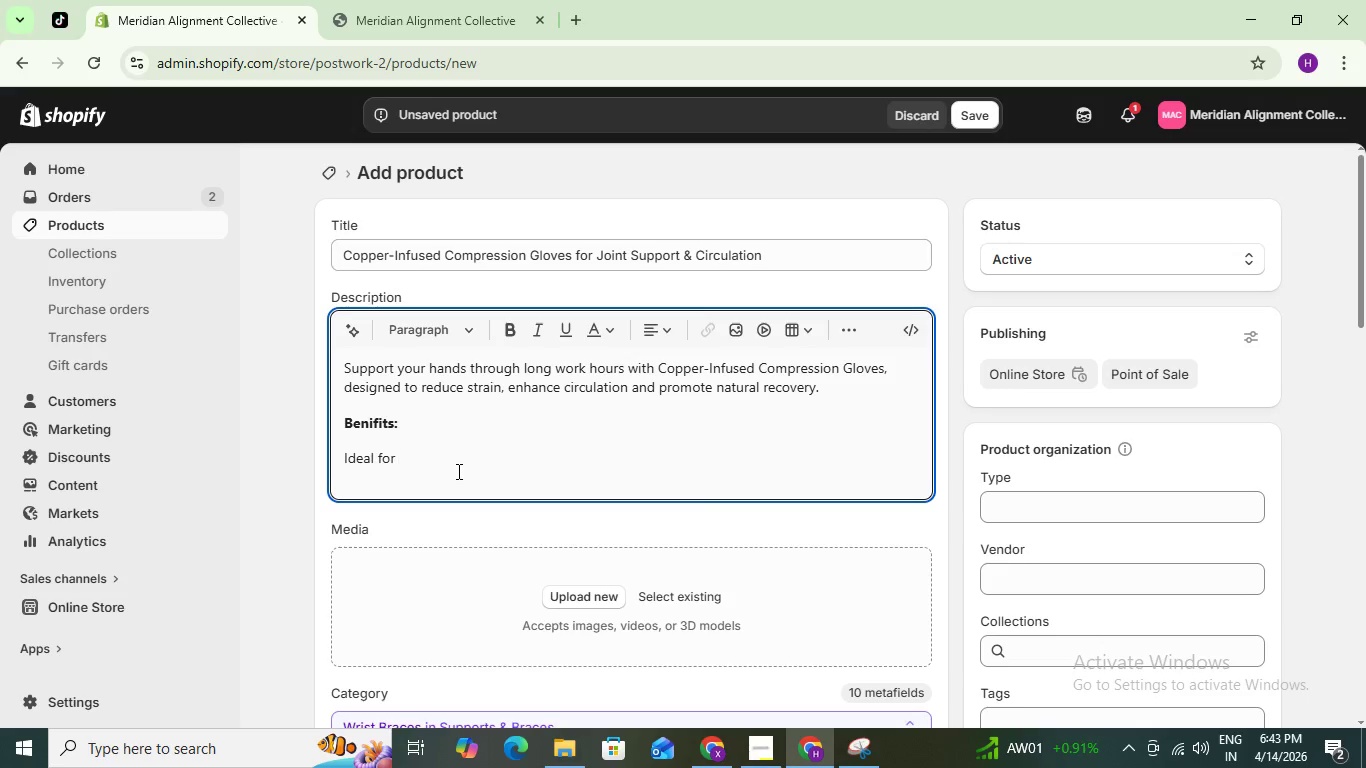 
type(typing,writing or repetitive tasks, these gloves provide gentle, cosistant pressure that helps ease discomfort and stiffness.)
 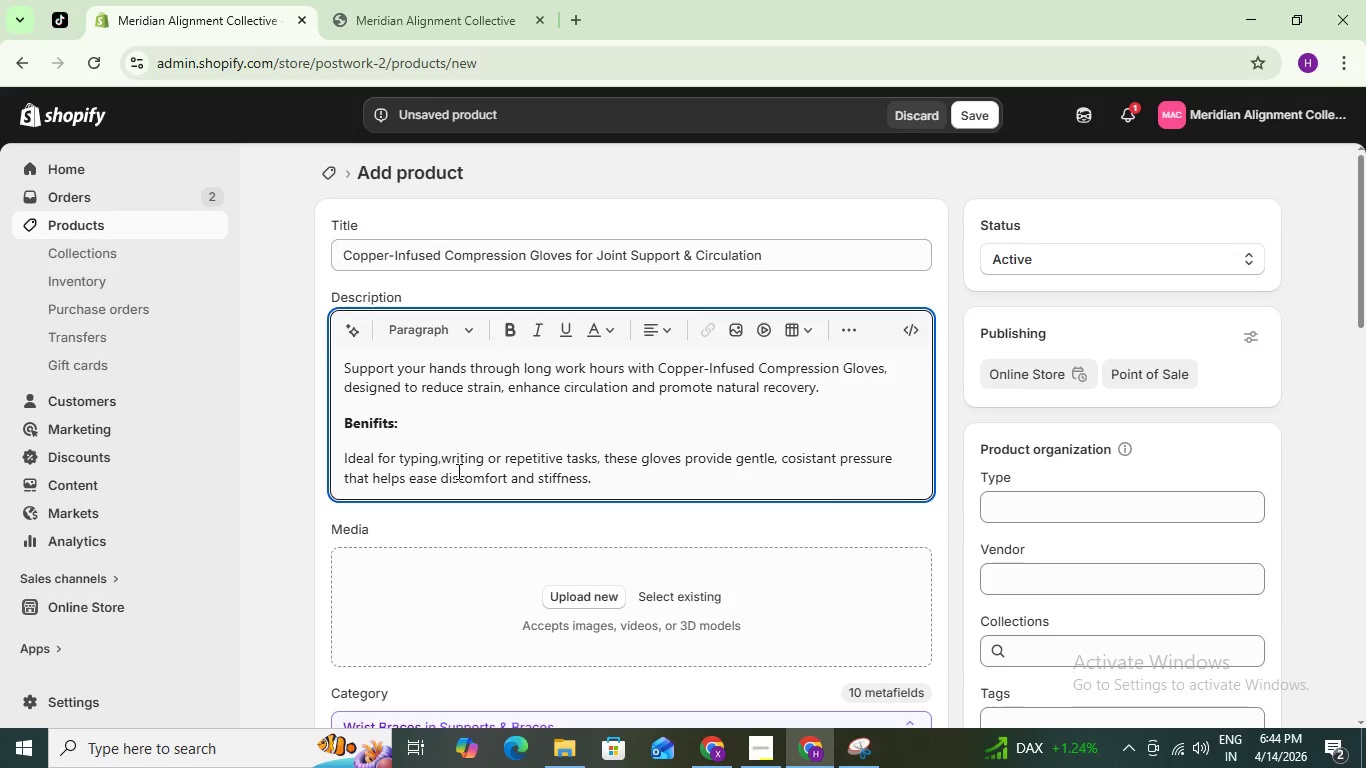 
key(Enter)
 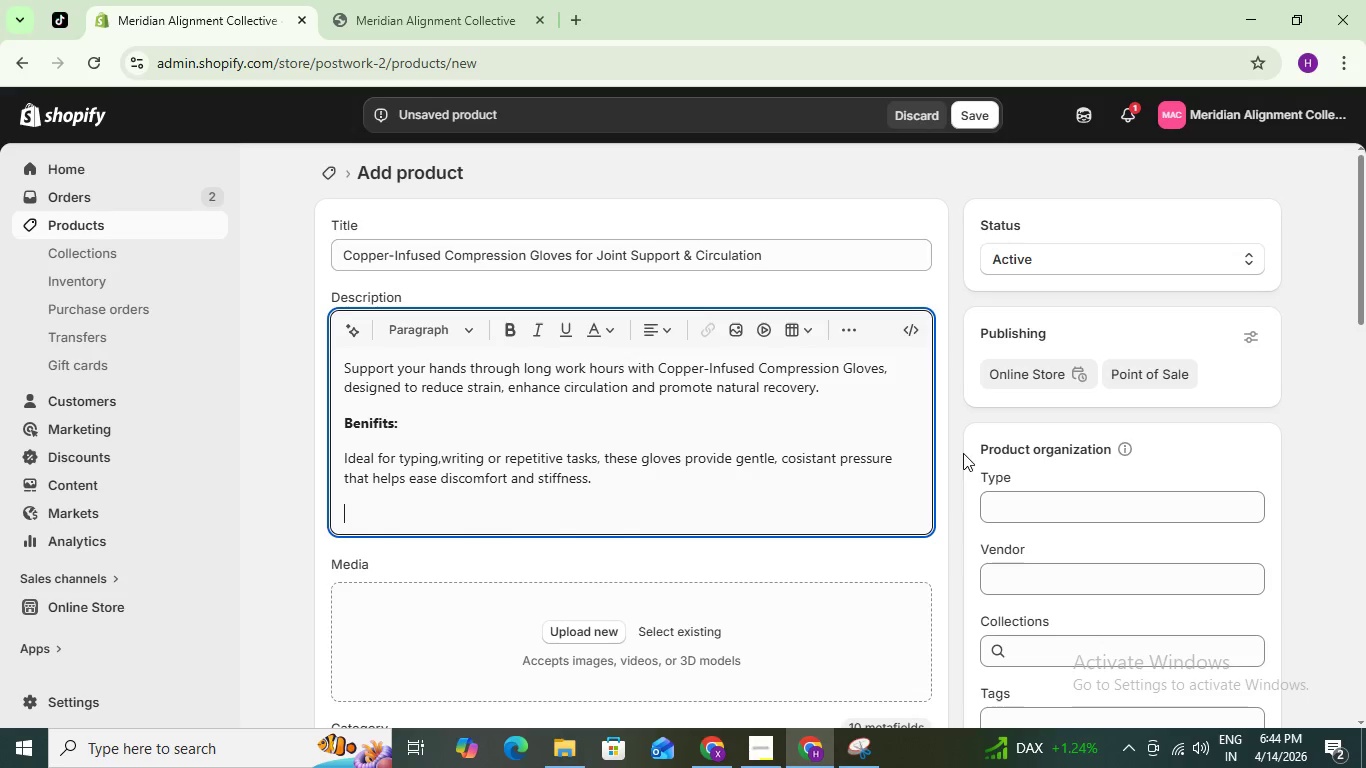 
wait(7.27)
 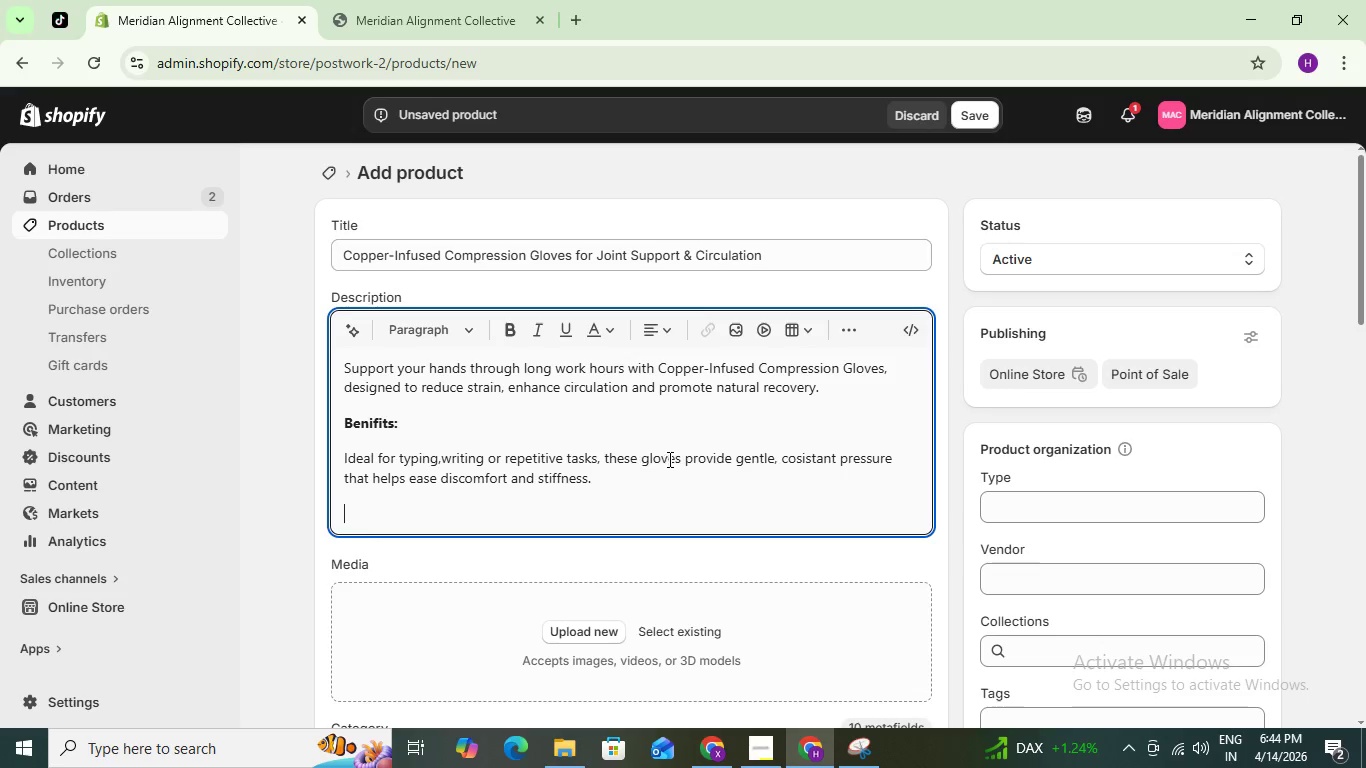 
hold_key(key=ShiftLeft, duration=1.5)
 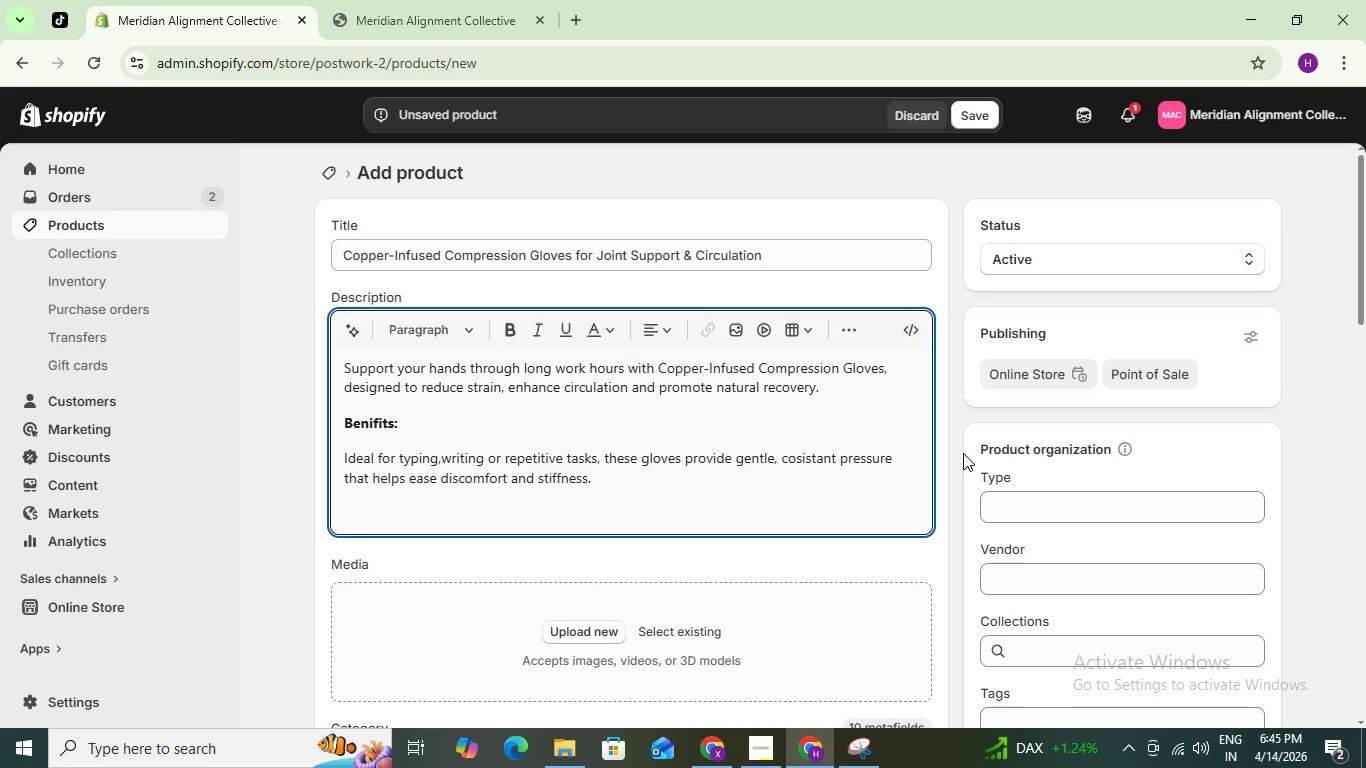 
type(Built up Qualiu)
key(Backspace)
key(Backspace)
type(ity:)
 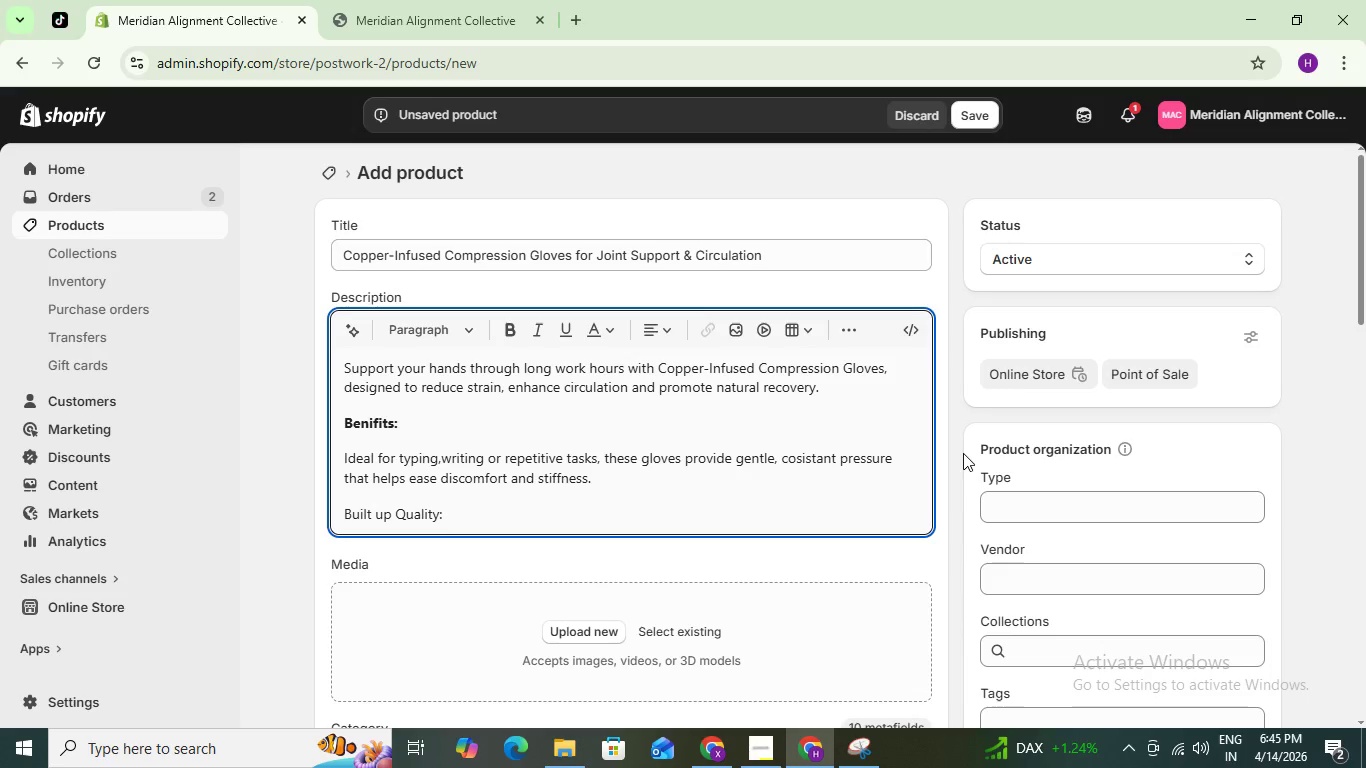 
left_click_drag(start_coordinate=[472, 514], to_coordinate=[327, 511])
 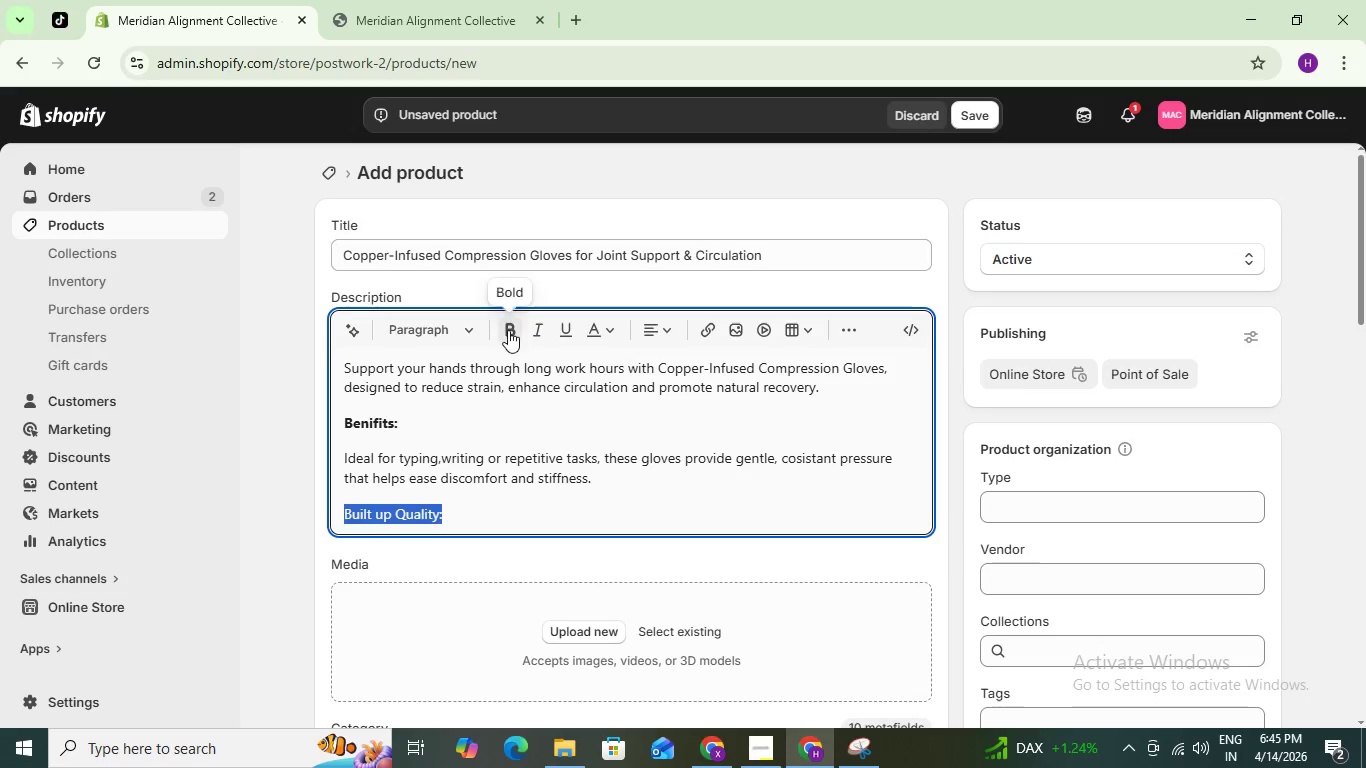 
left_click([508, 332])
 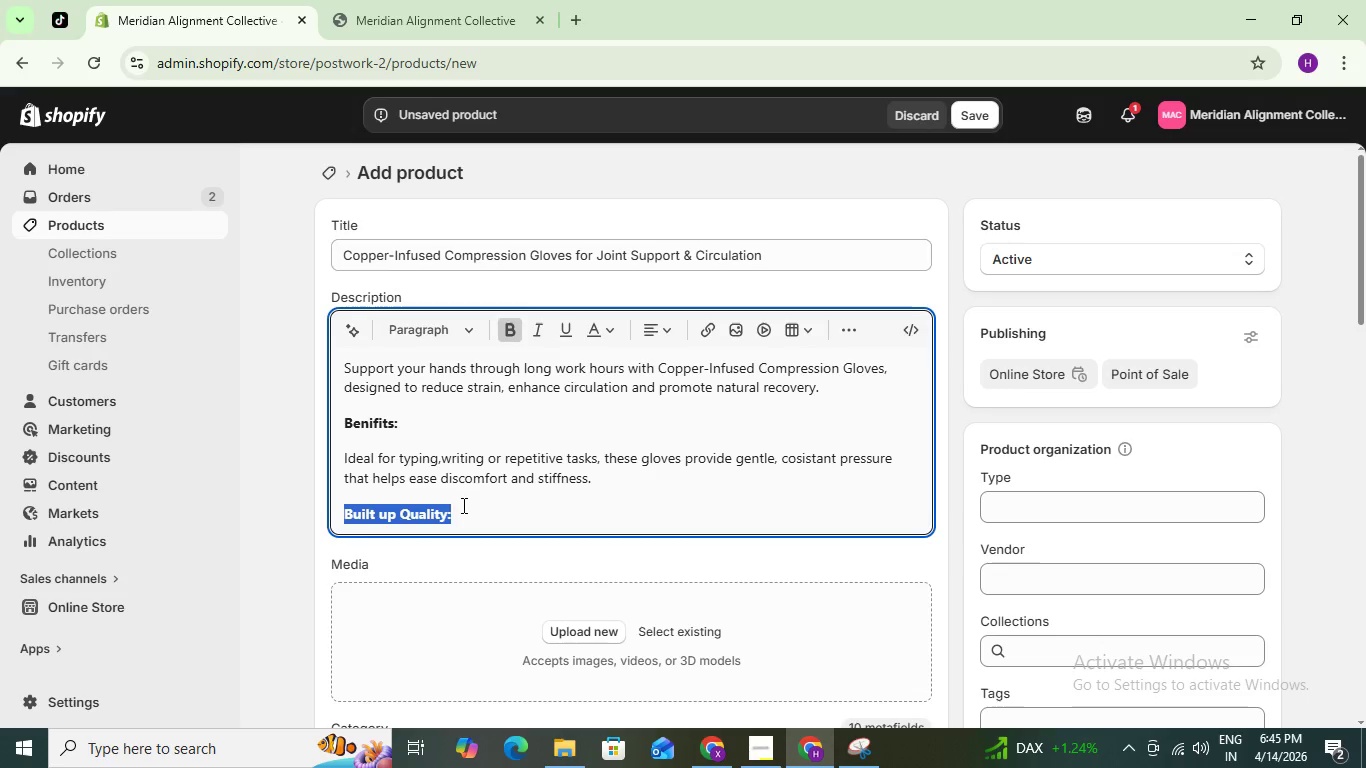 
left_click([469, 511])
 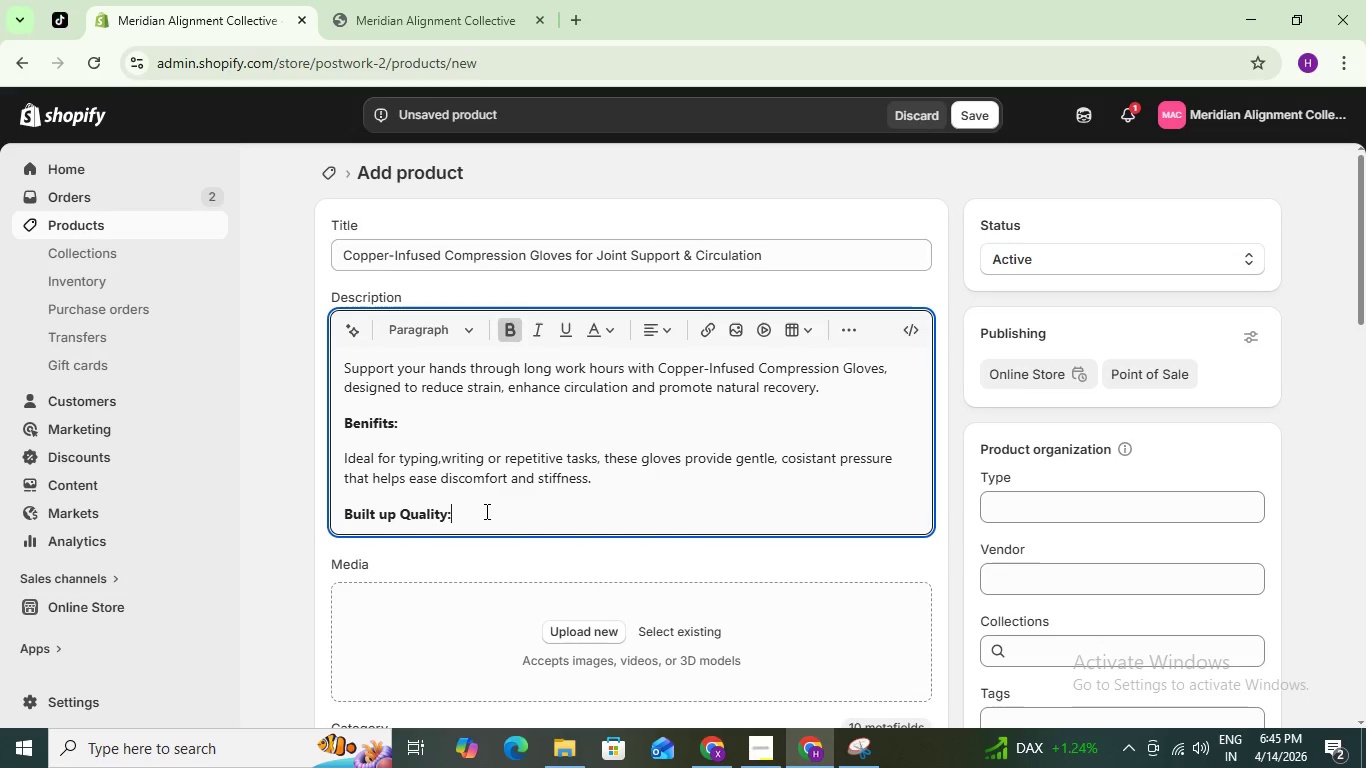 
key(Enter)
 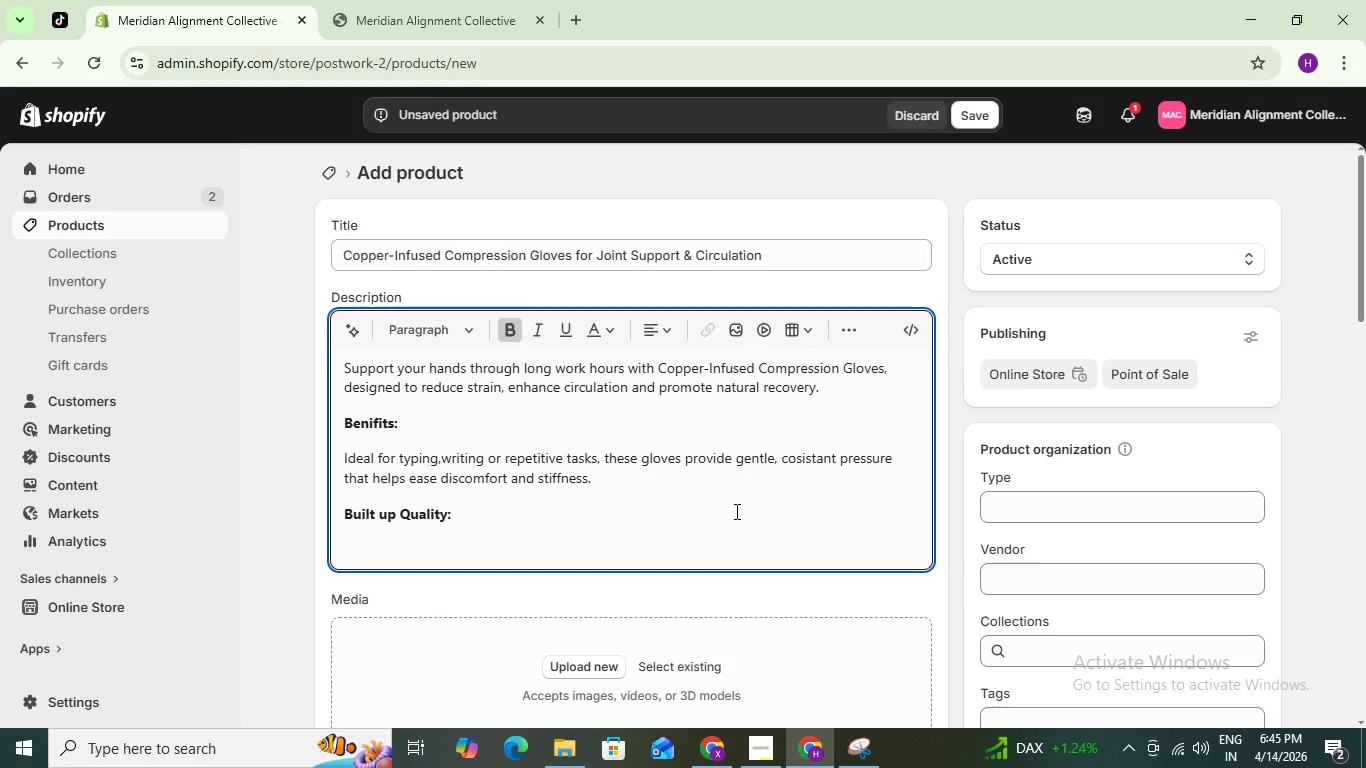 
wait(5.31)
 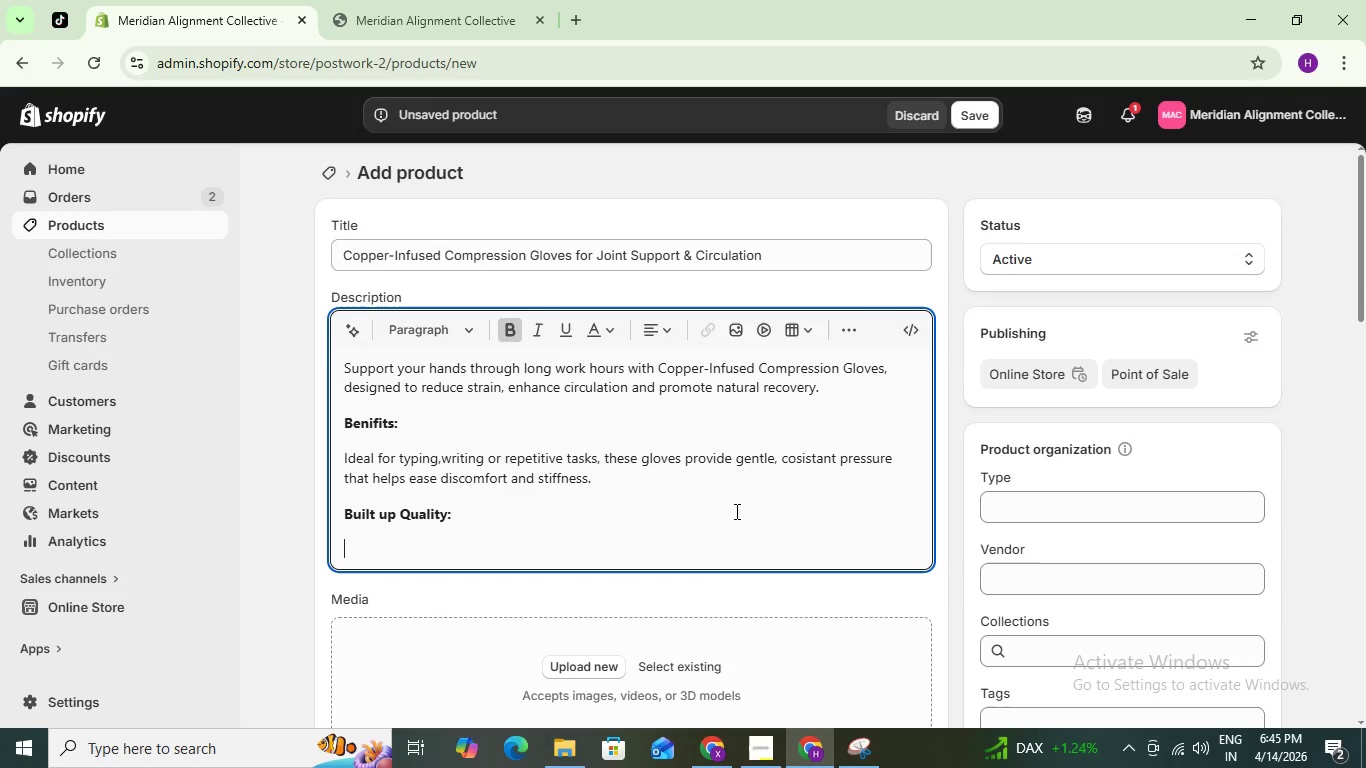 
type(Infused wi)
key(Backspace)
key(Backspace)
key(Backspace)
key(Backspace)
key(Backspace)
key(Backspace)
key(Backspace)
key(Backspace)
key(Backspace)
key(Backspace)
 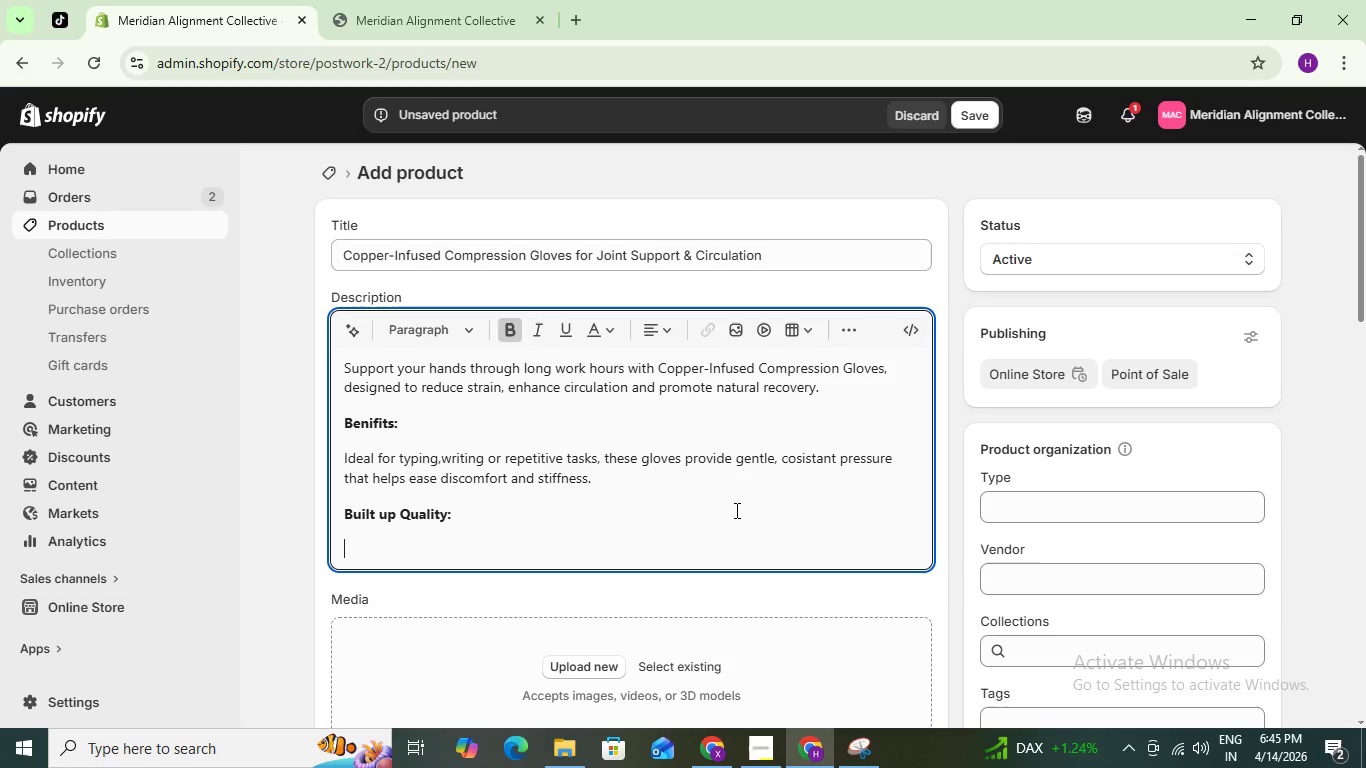 
key(Control+B)
 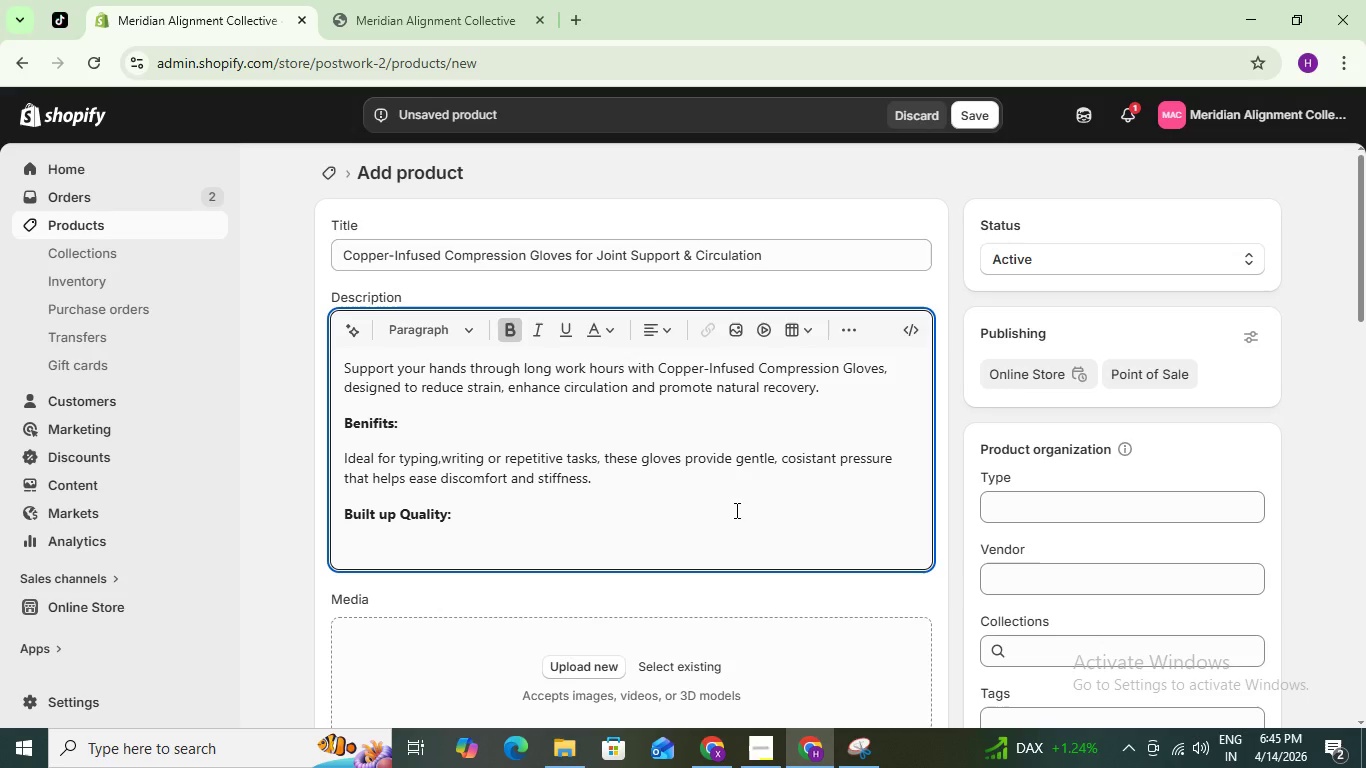 
key(Control+ControlLeft)
 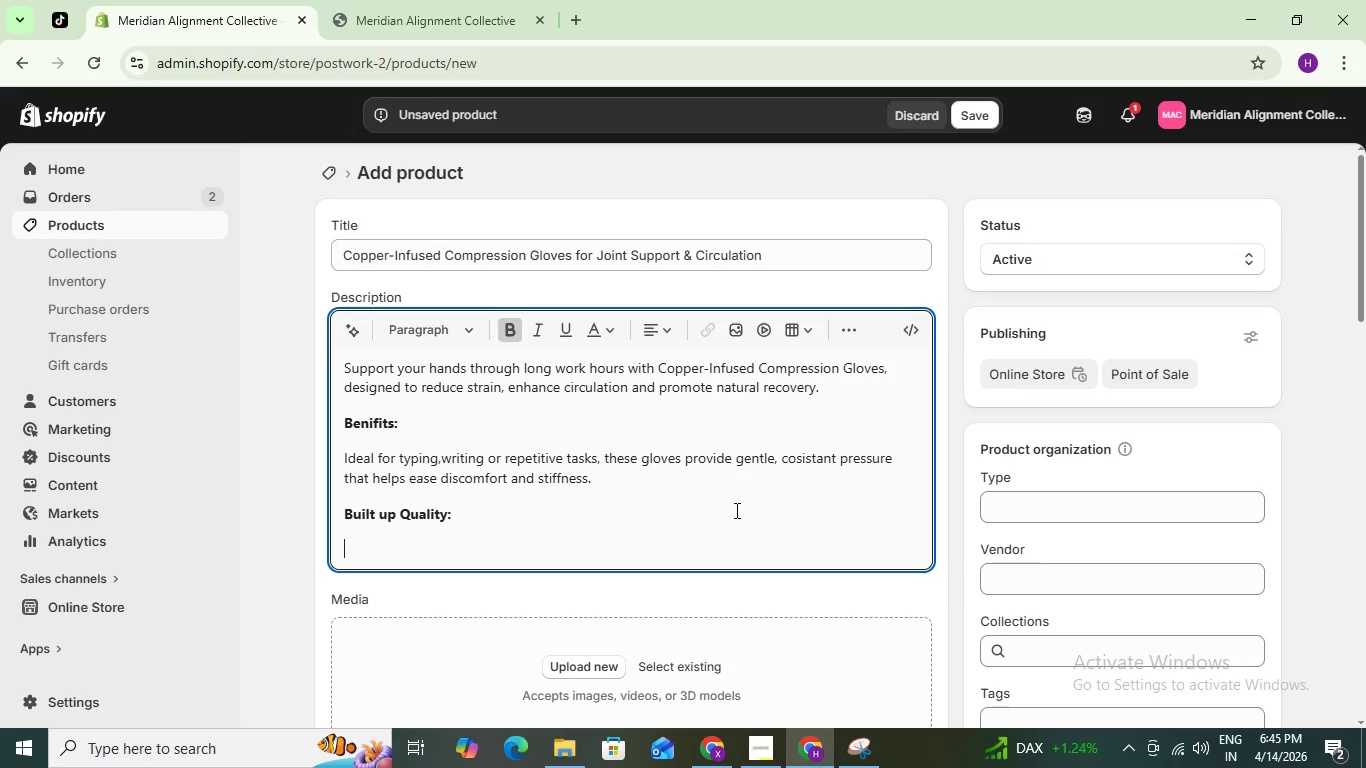 
key(Control+B)
 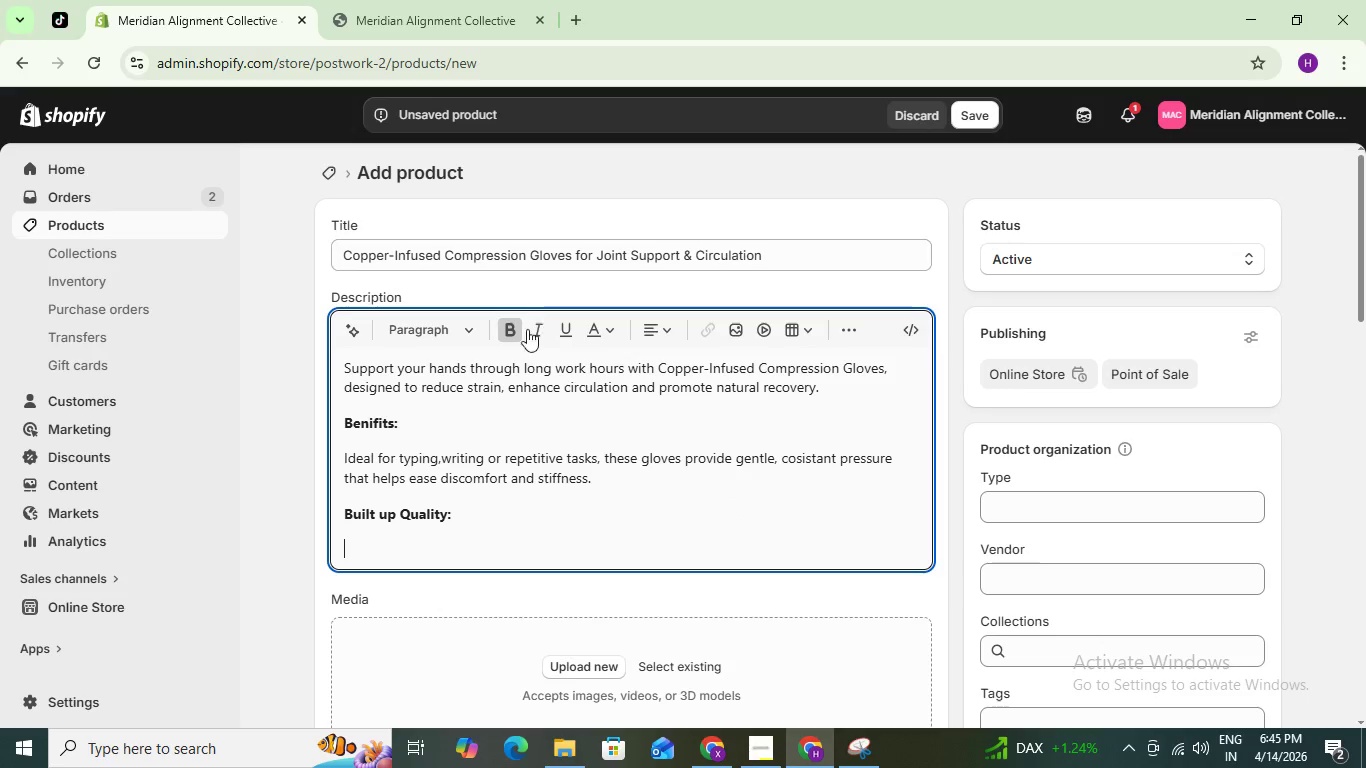 
left_click([512, 332])
 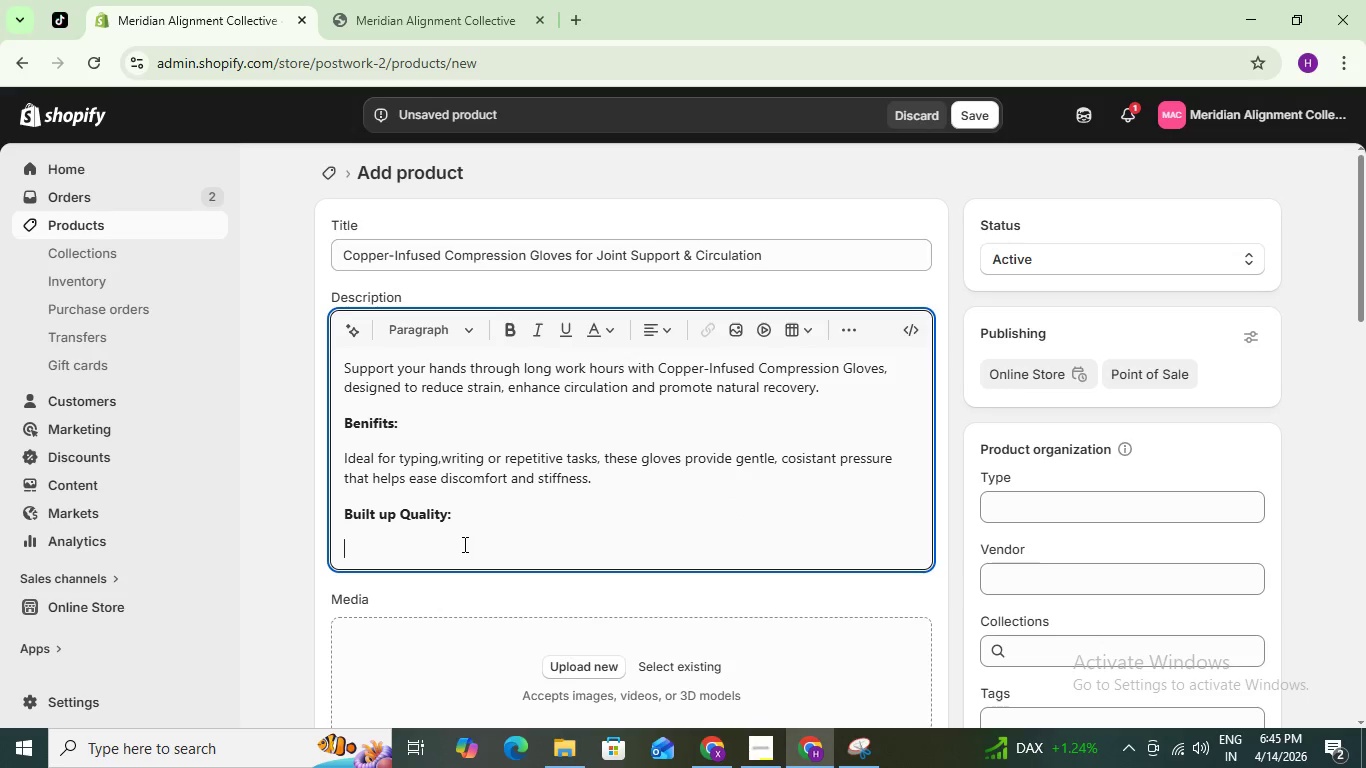 
type(Infused with copper fibers, they work to stimulate blood flow and support joint)
 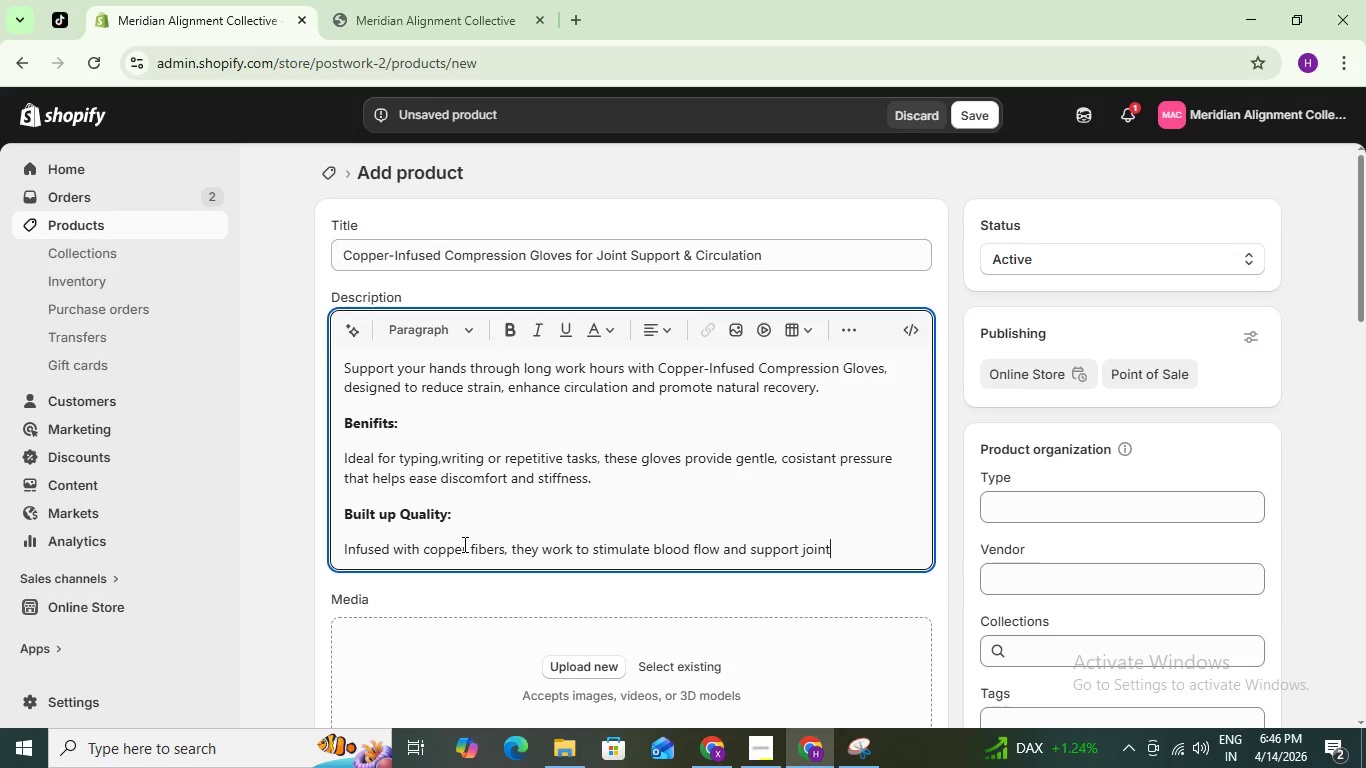 
wait(5.89)
 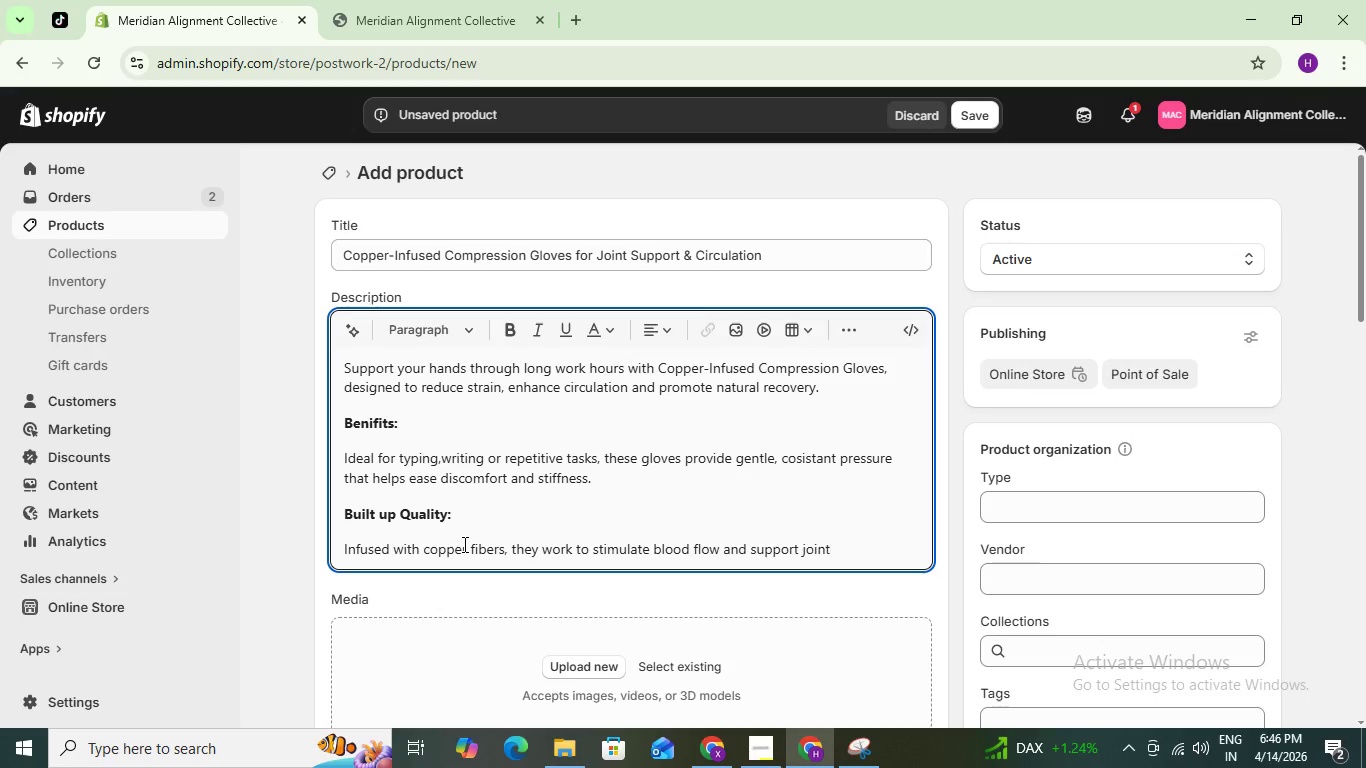 
type( alignment,)
 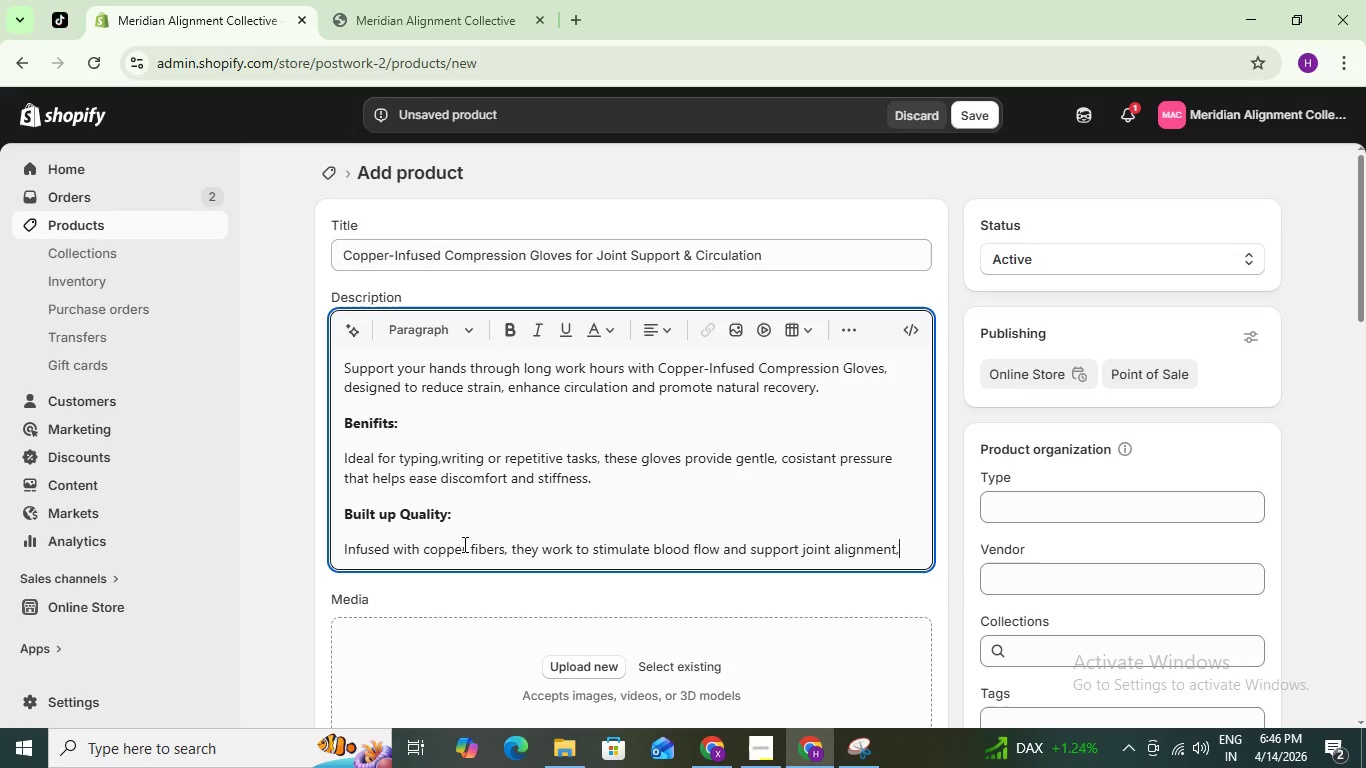 
wait(5.45)
 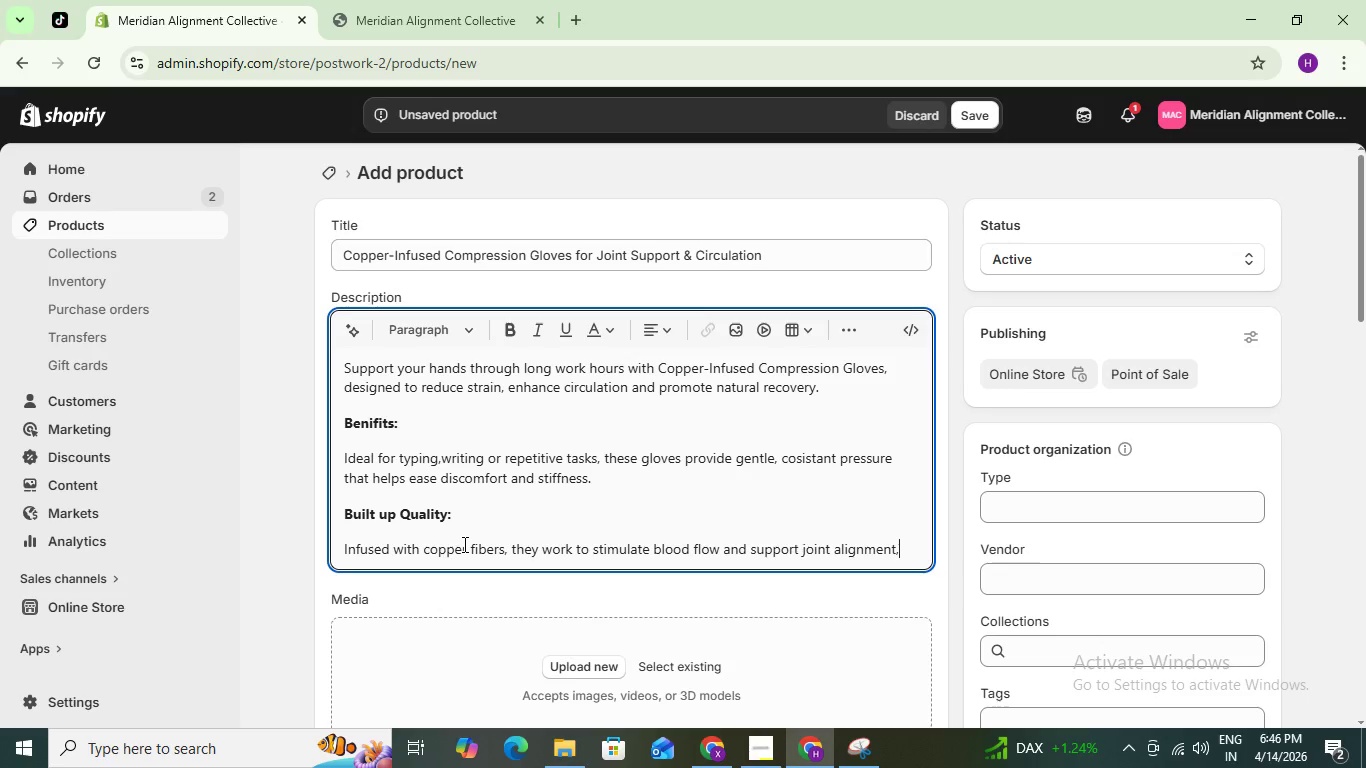 
type( )
key(Backspace)
key(Backspace)
type( to make them specially )
 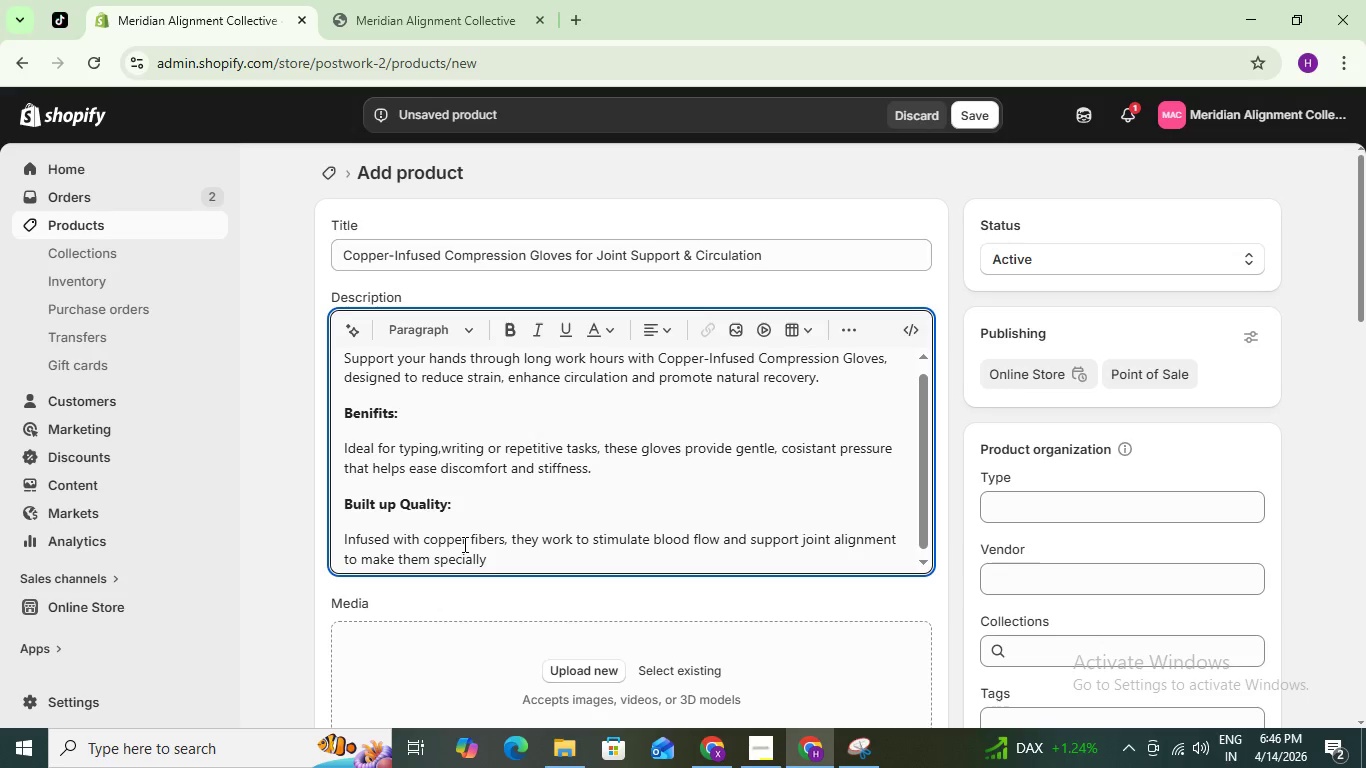 
type(beneficial for those e)
key(Backspace)
type(who are expe)
key(Backspace)
type(riencing fatgue )
 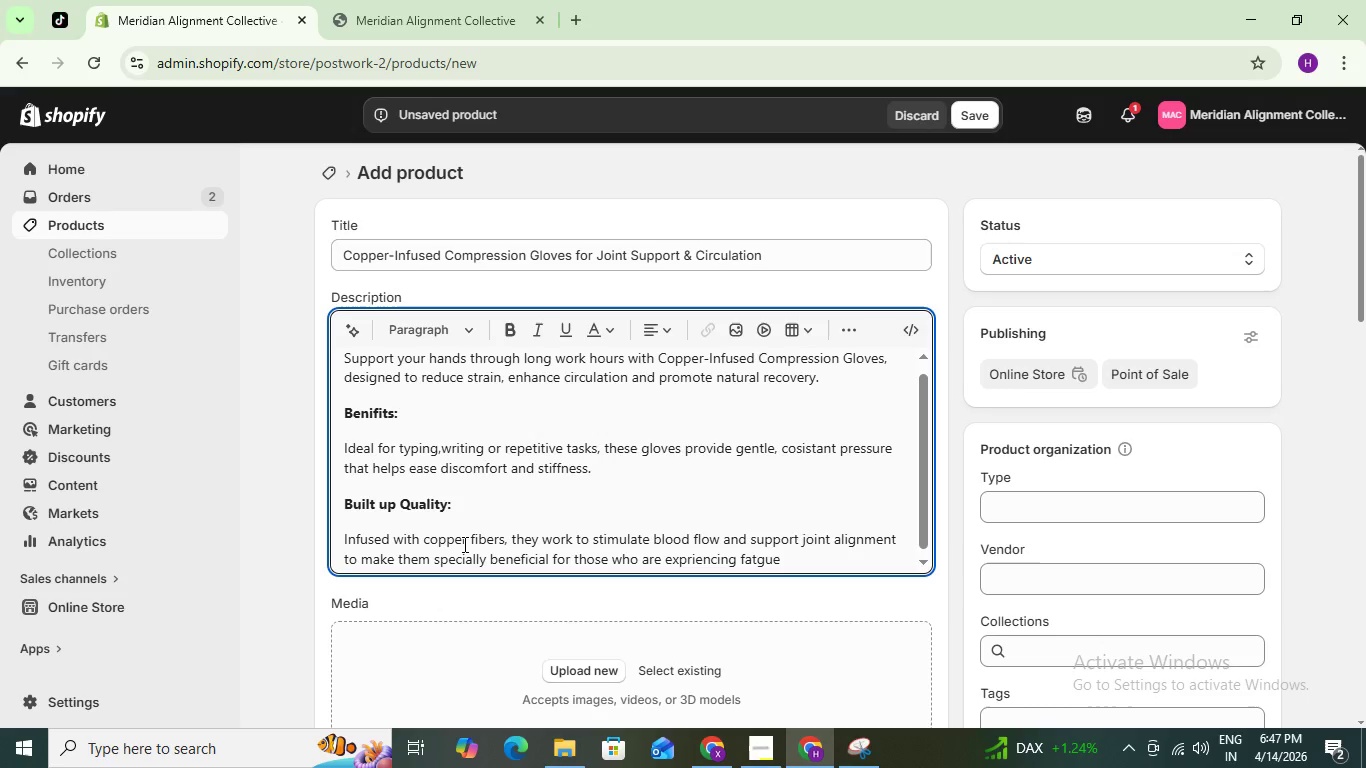 
wait(7.98)
 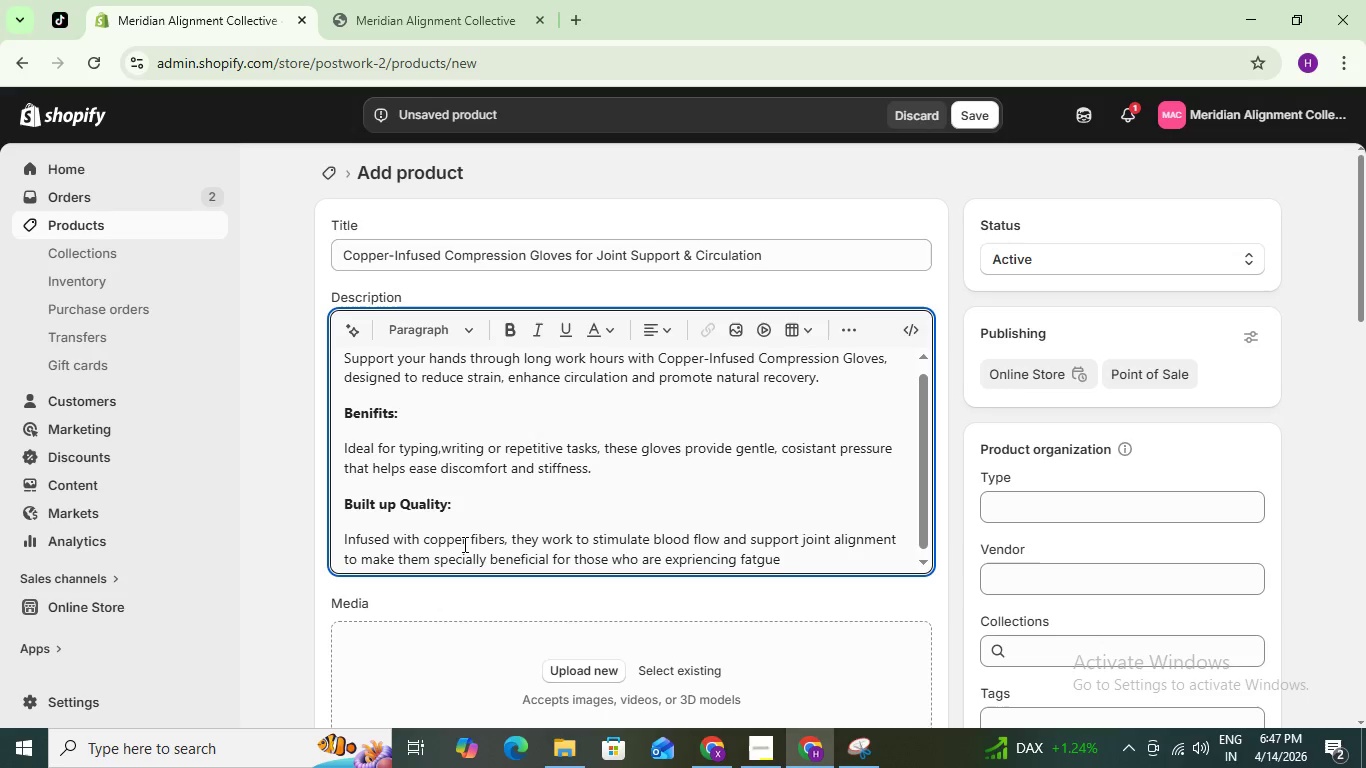 
key(Backspace)
key(Backspace)
key(Backspace)
key(Backspace)
type(igue )
 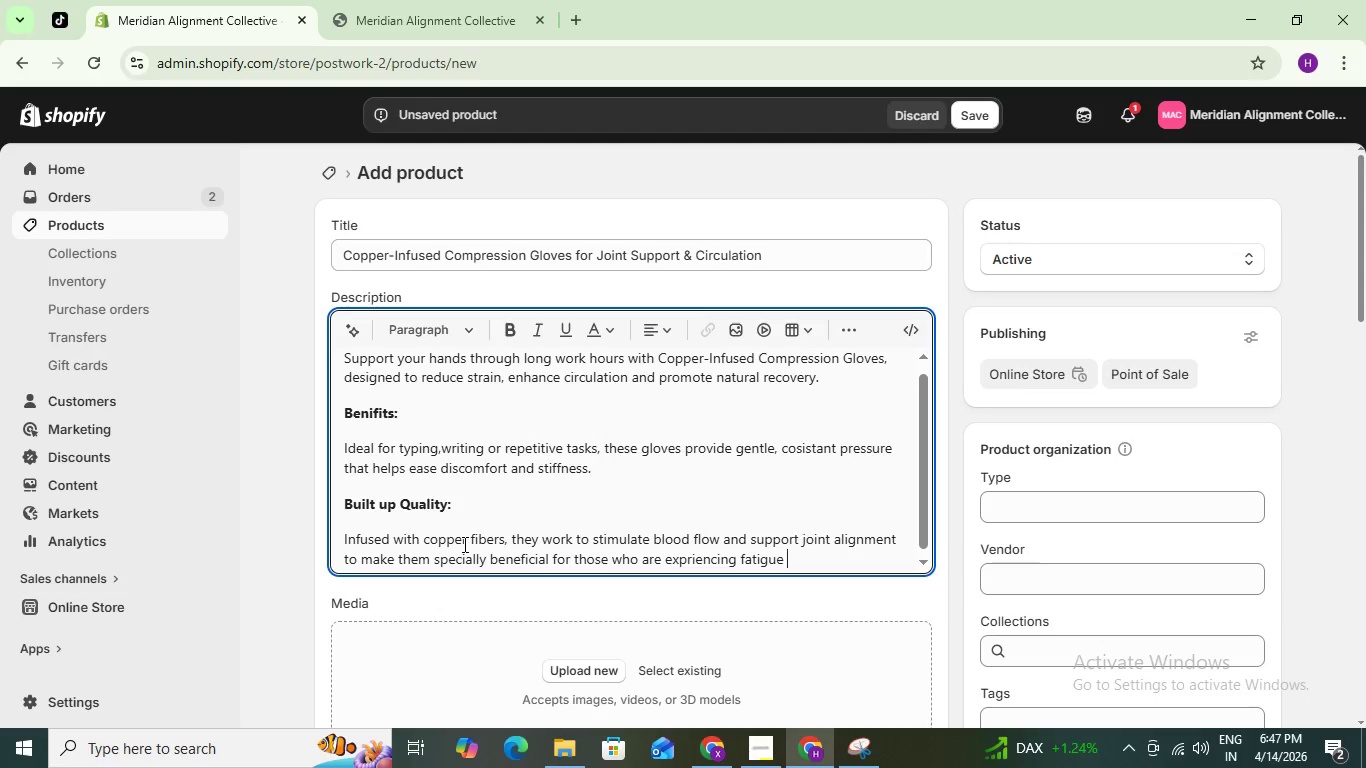 
wait(6.81)
 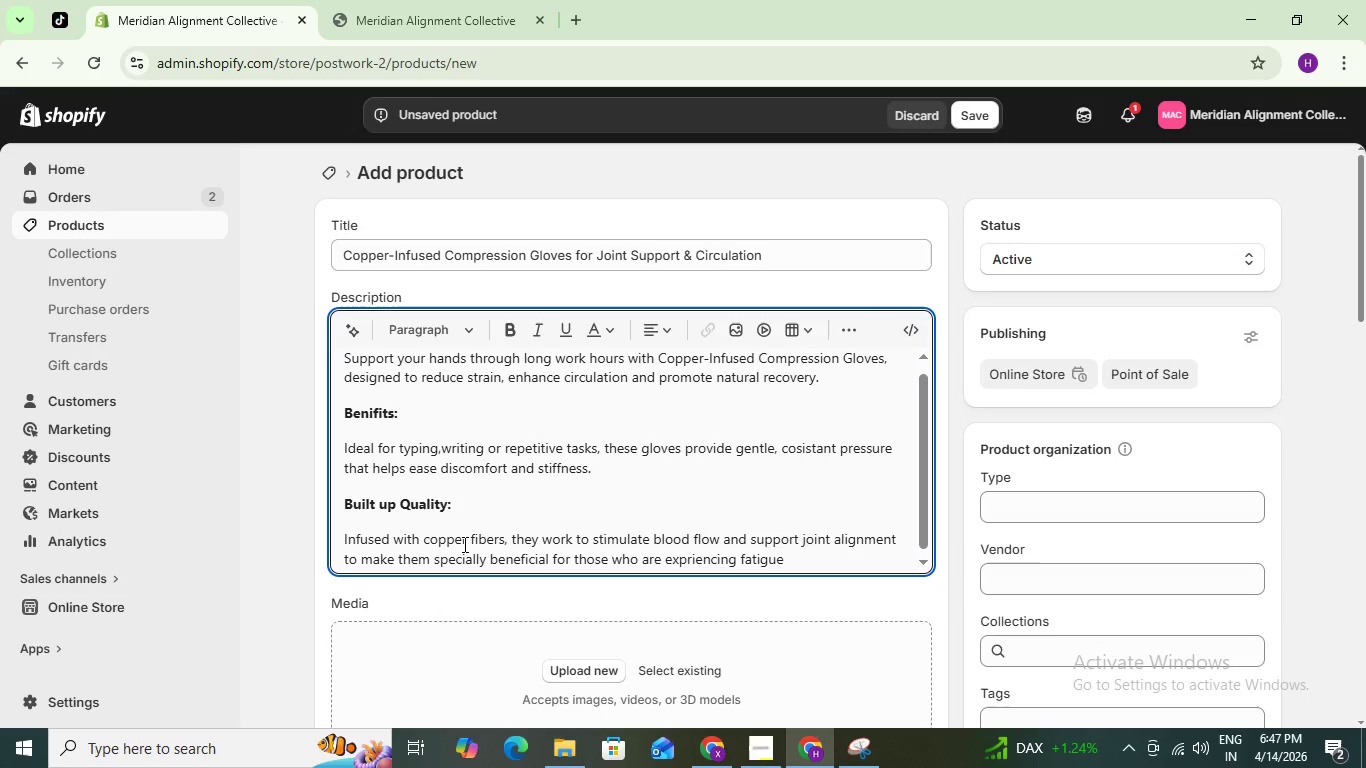 
type(or tension in hands or wrists.)
 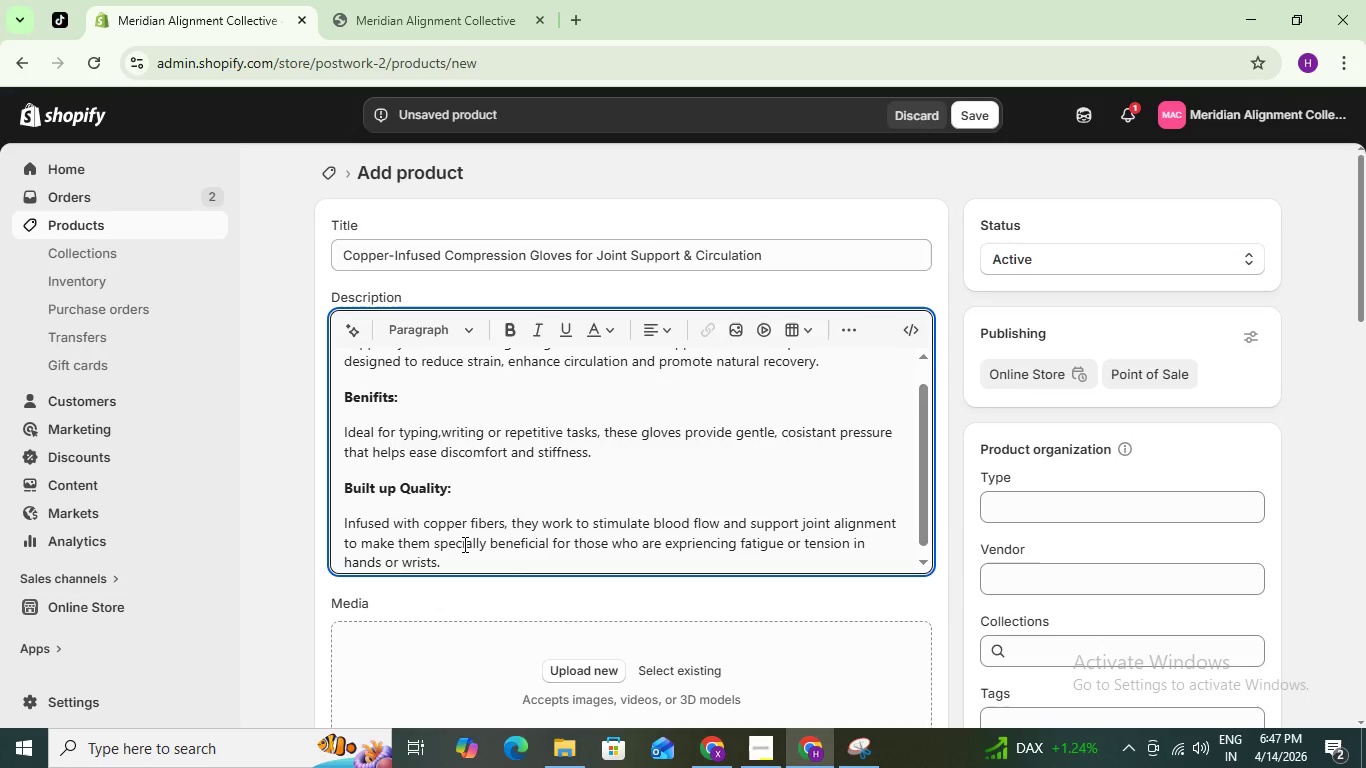 
key(Enter)
 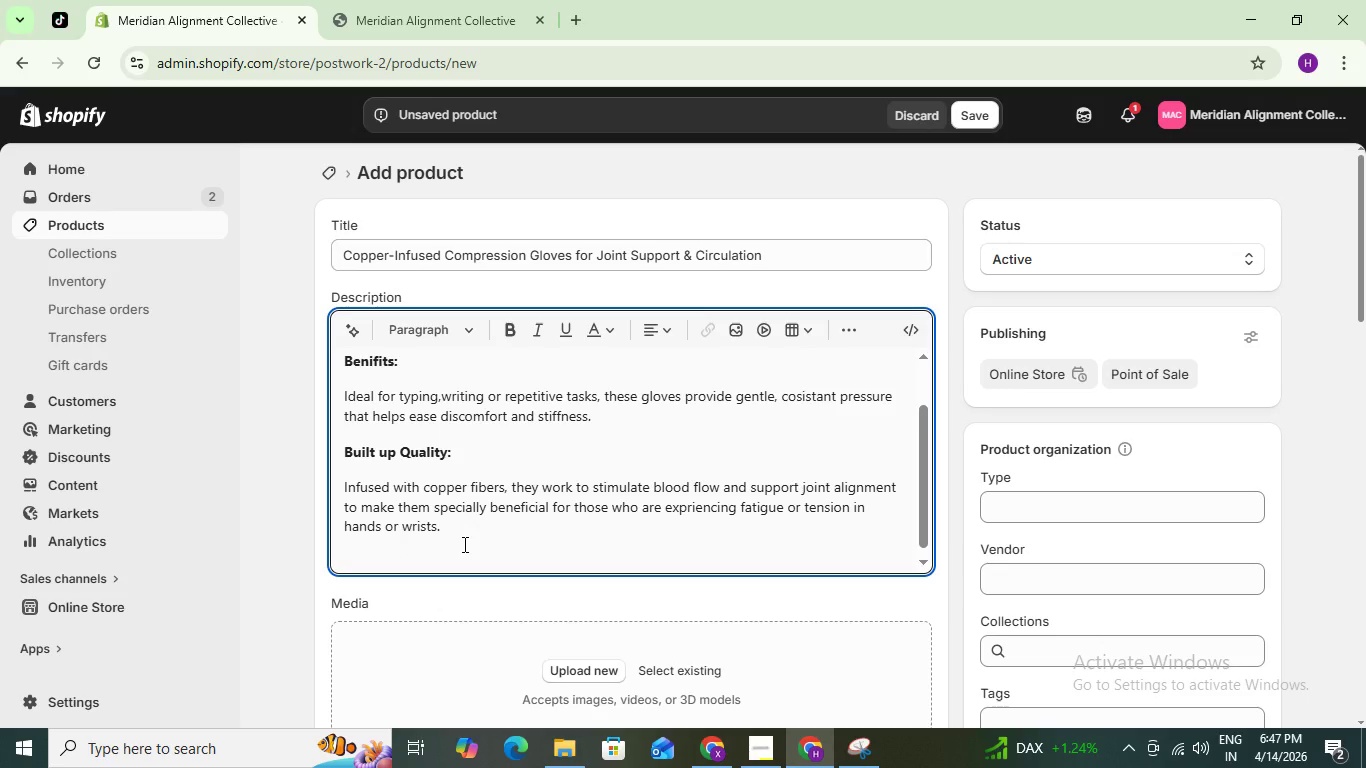 
type(The)
key(Backspace)
key(Backspace)
key(Backspace)
key(Backspace)
 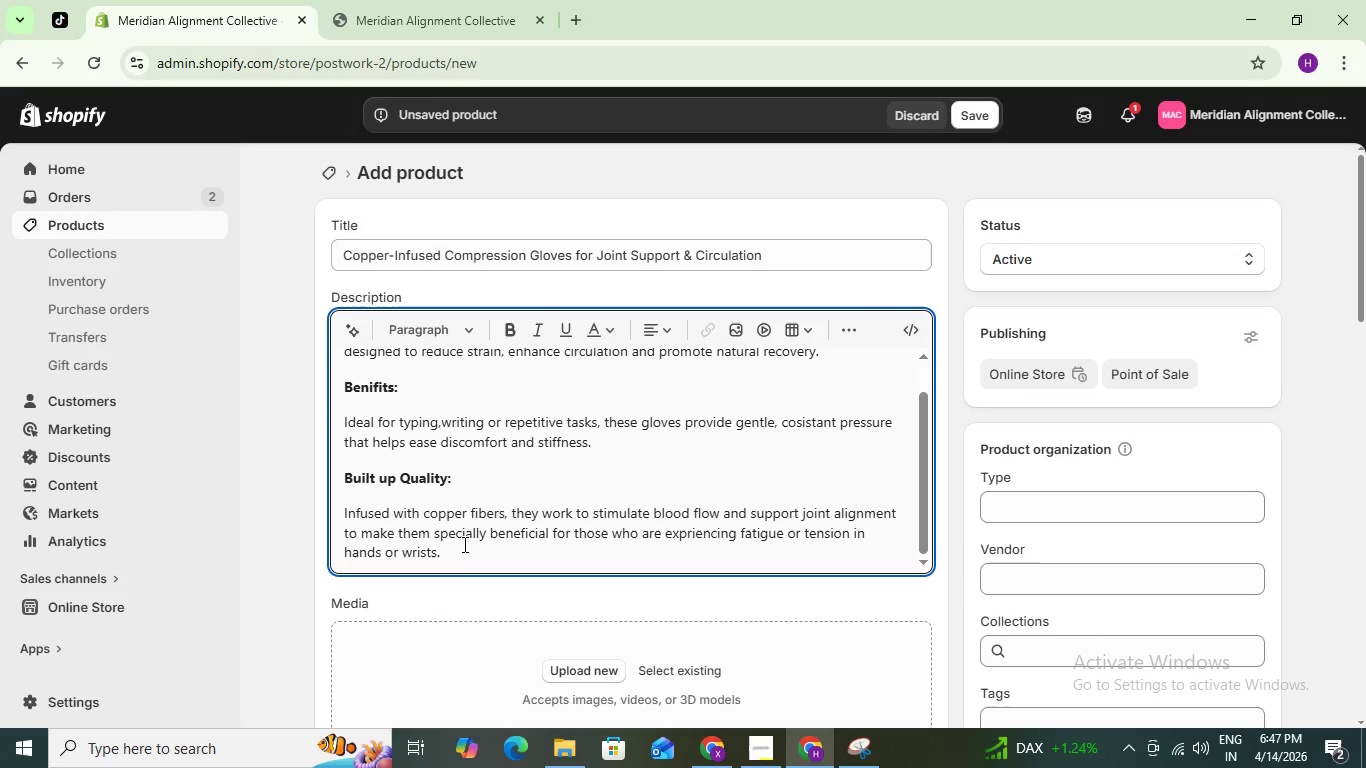 
key(Enter)
 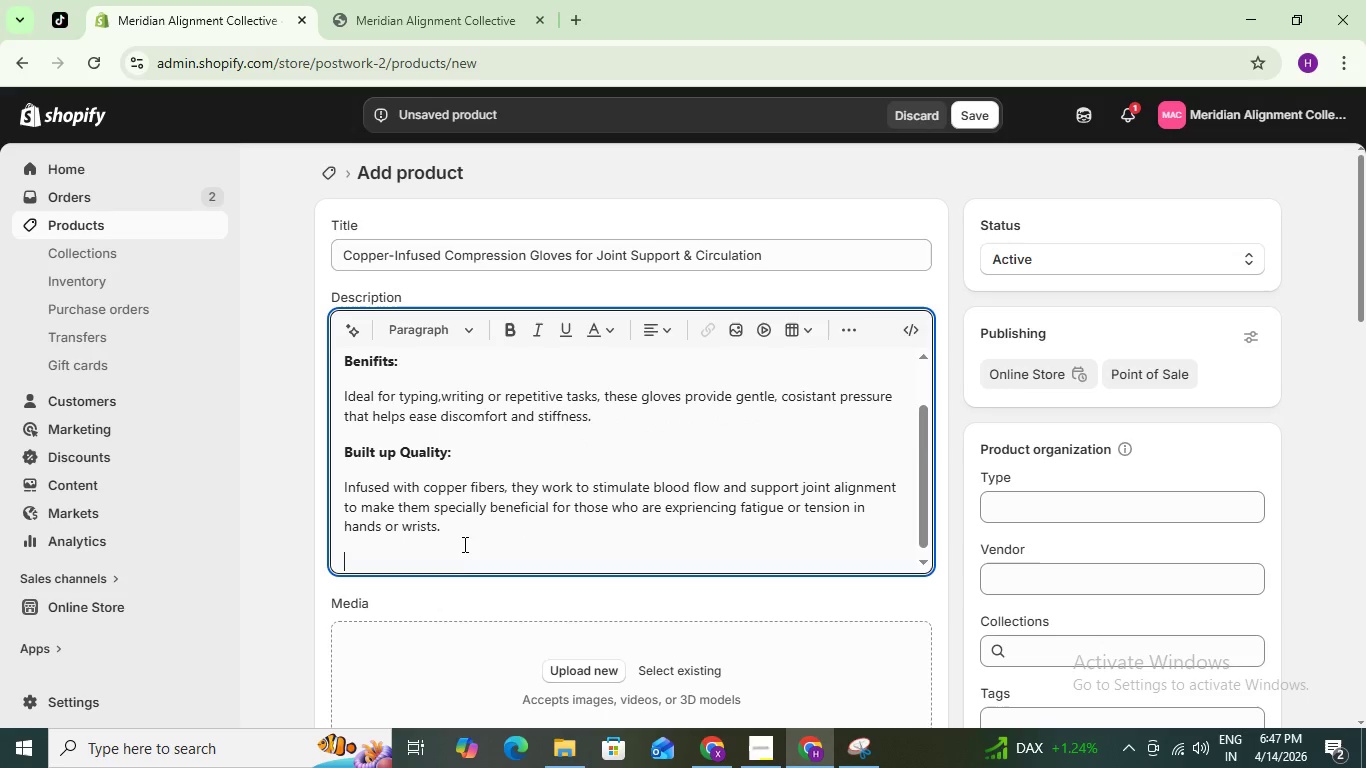 
type(The breathles)
key(Backspace)
key(Backspace)
key(Backspace)
type(able, Flexinle design ensures all=day comfort without restricting movemet)
key(Backspace)
type(nt.)
 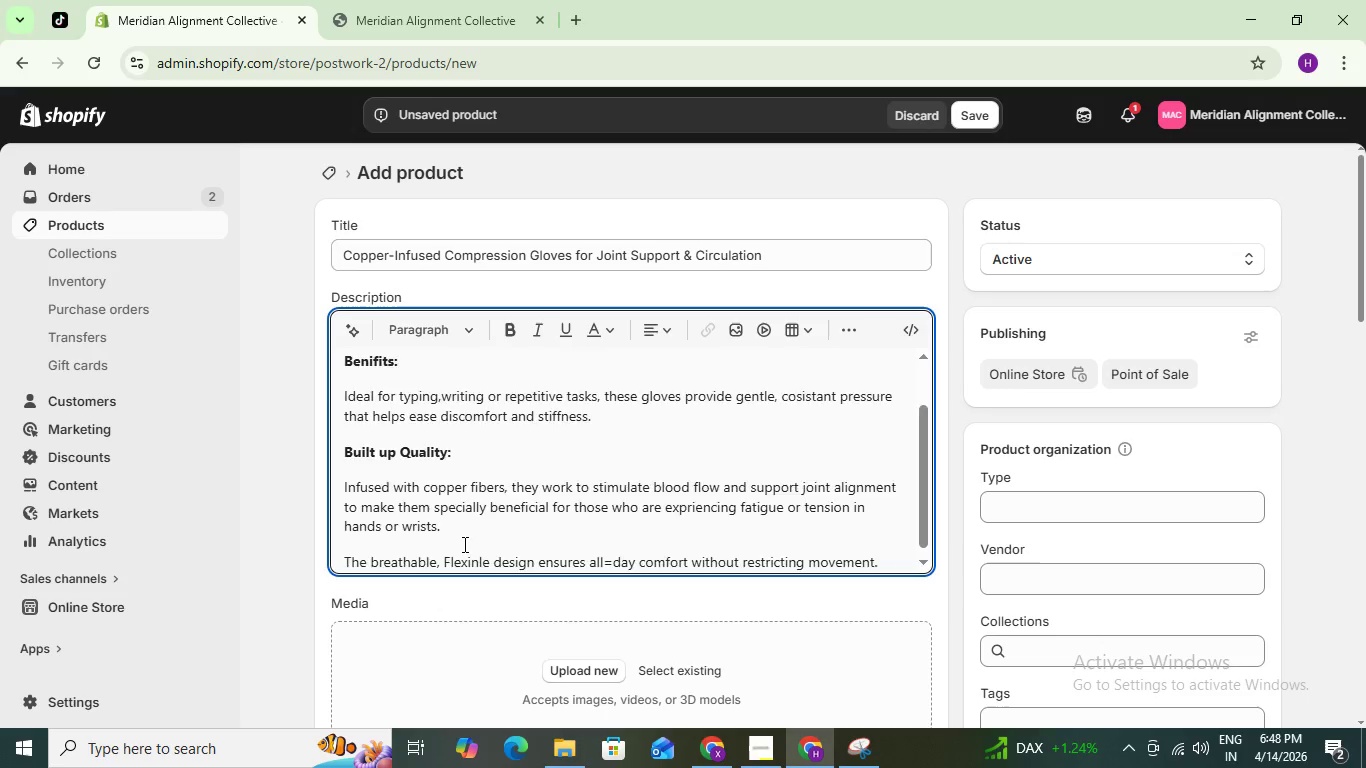 
key(Enter)
 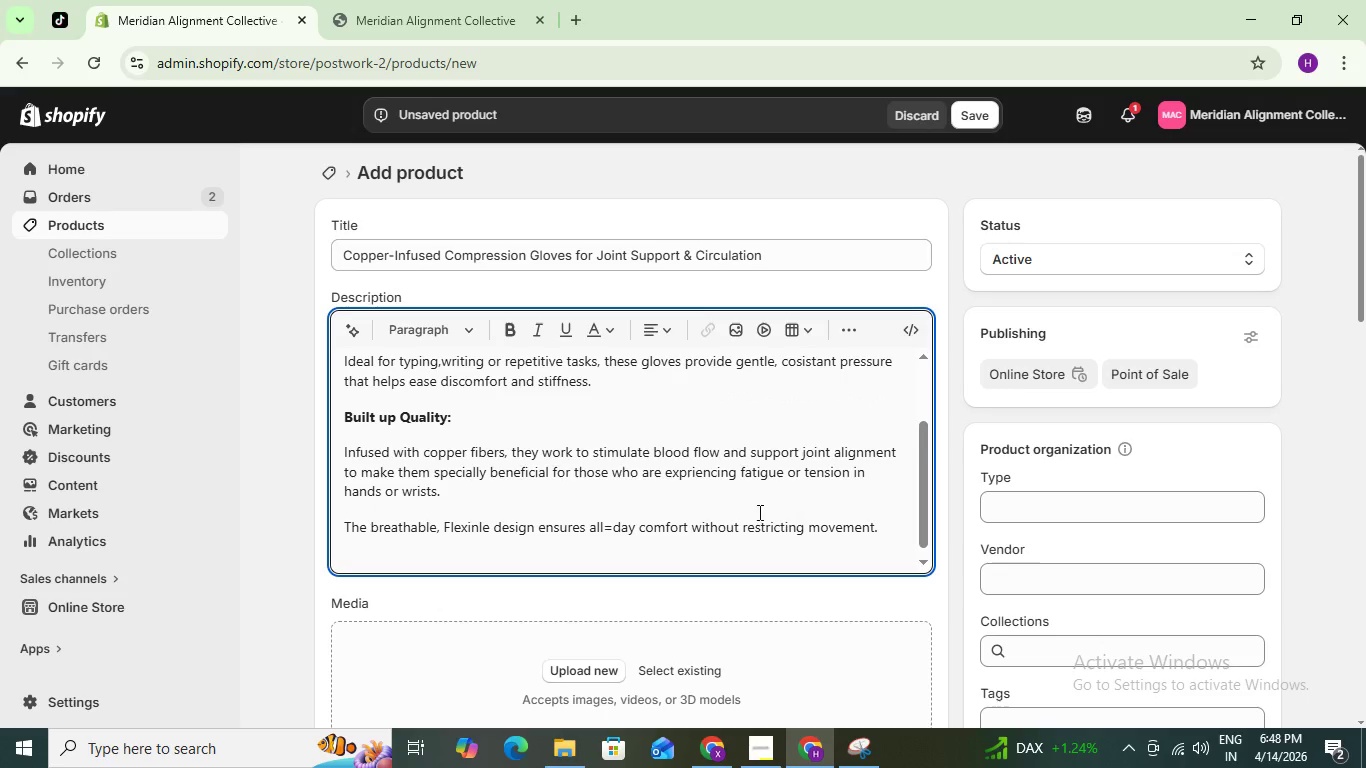 
wait(5.28)
 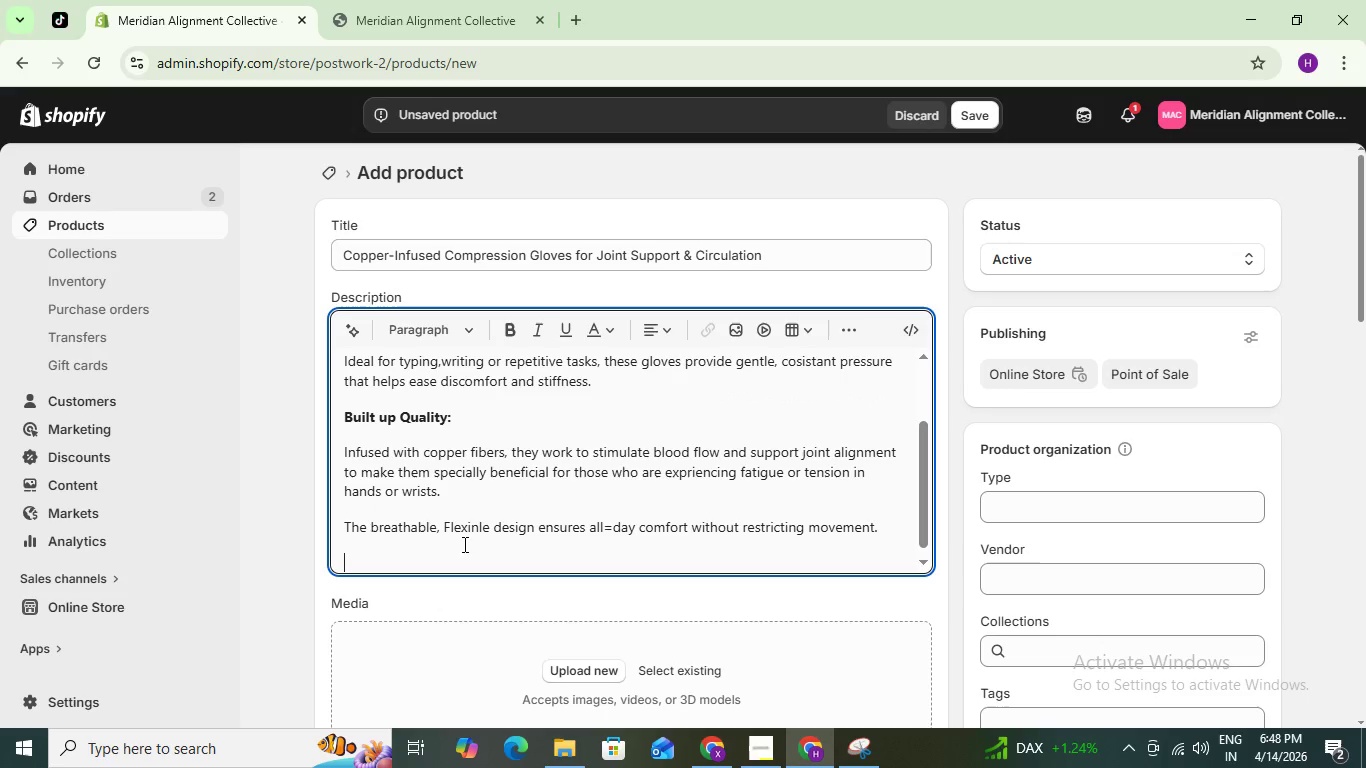 
hold_key(key=ShiftLeft, duration=1.5)
 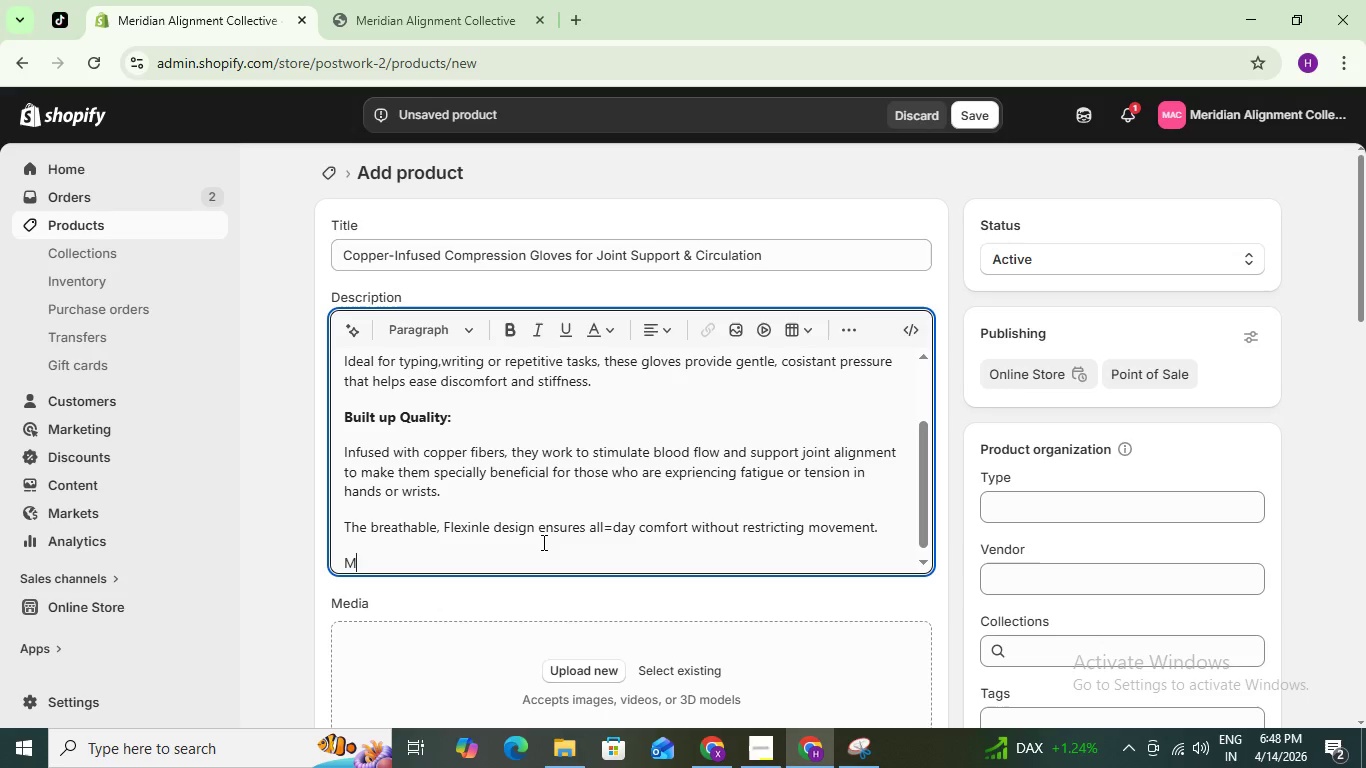 
type(Made For:)
 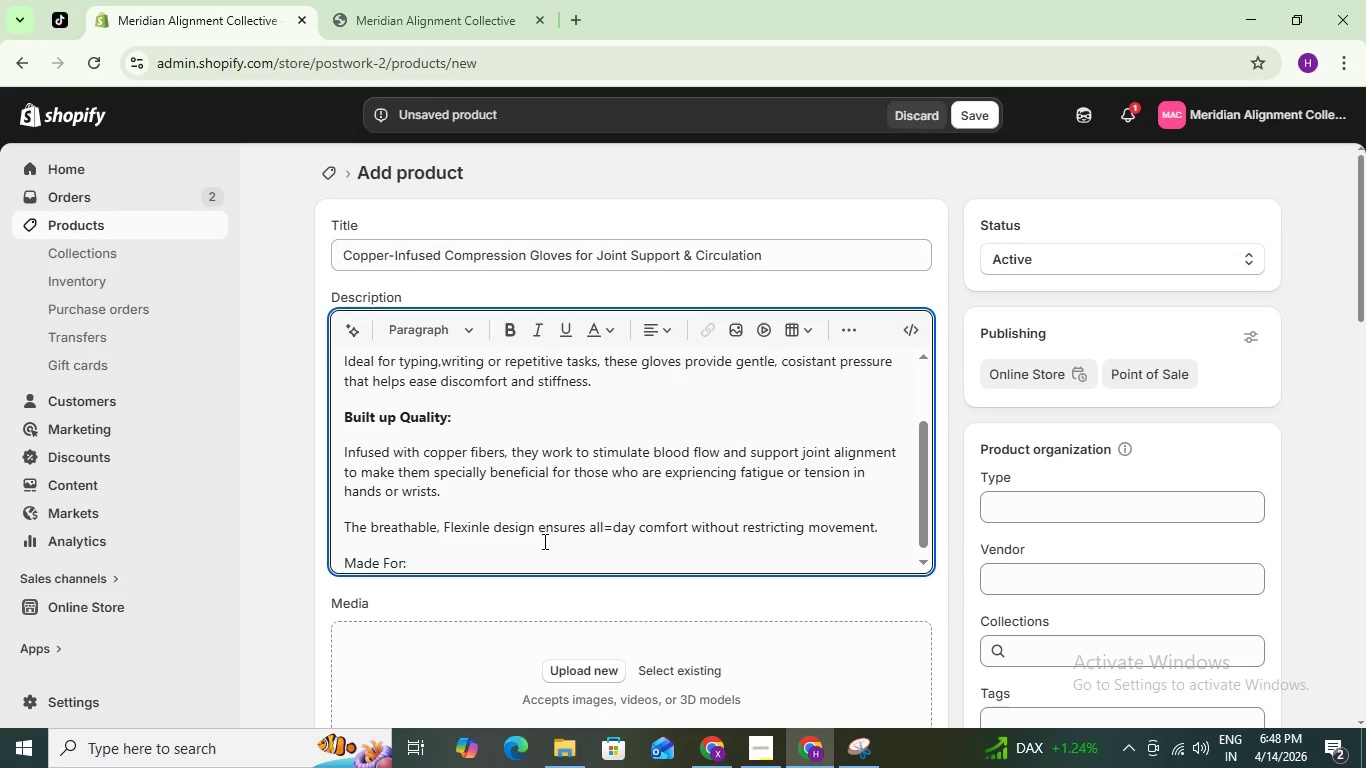 
left_click_drag(start_coordinate=[432, 558], to_coordinate=[295, 545])
 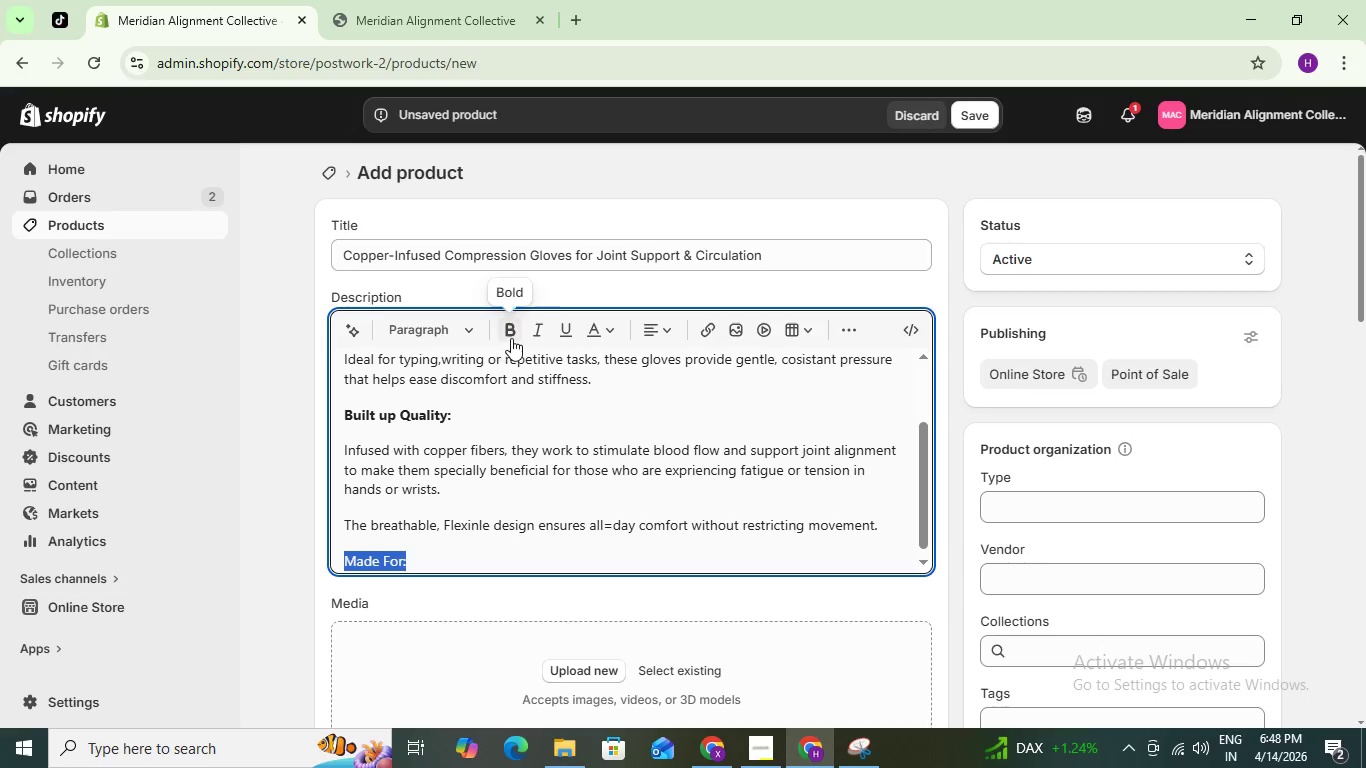 
left_click([513, 337])
 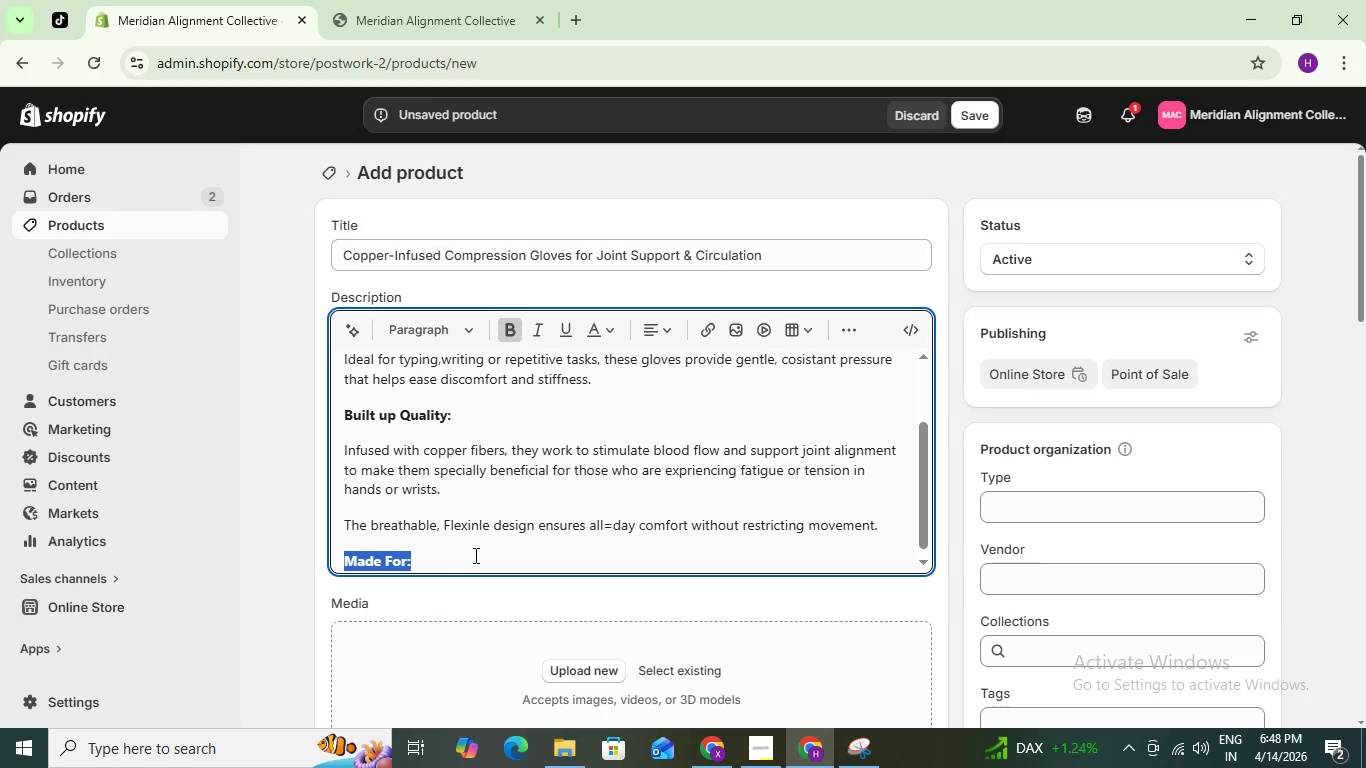 
left_click_drag(start_coordinate=[474, 561], to_coordinate=[469, 546])
 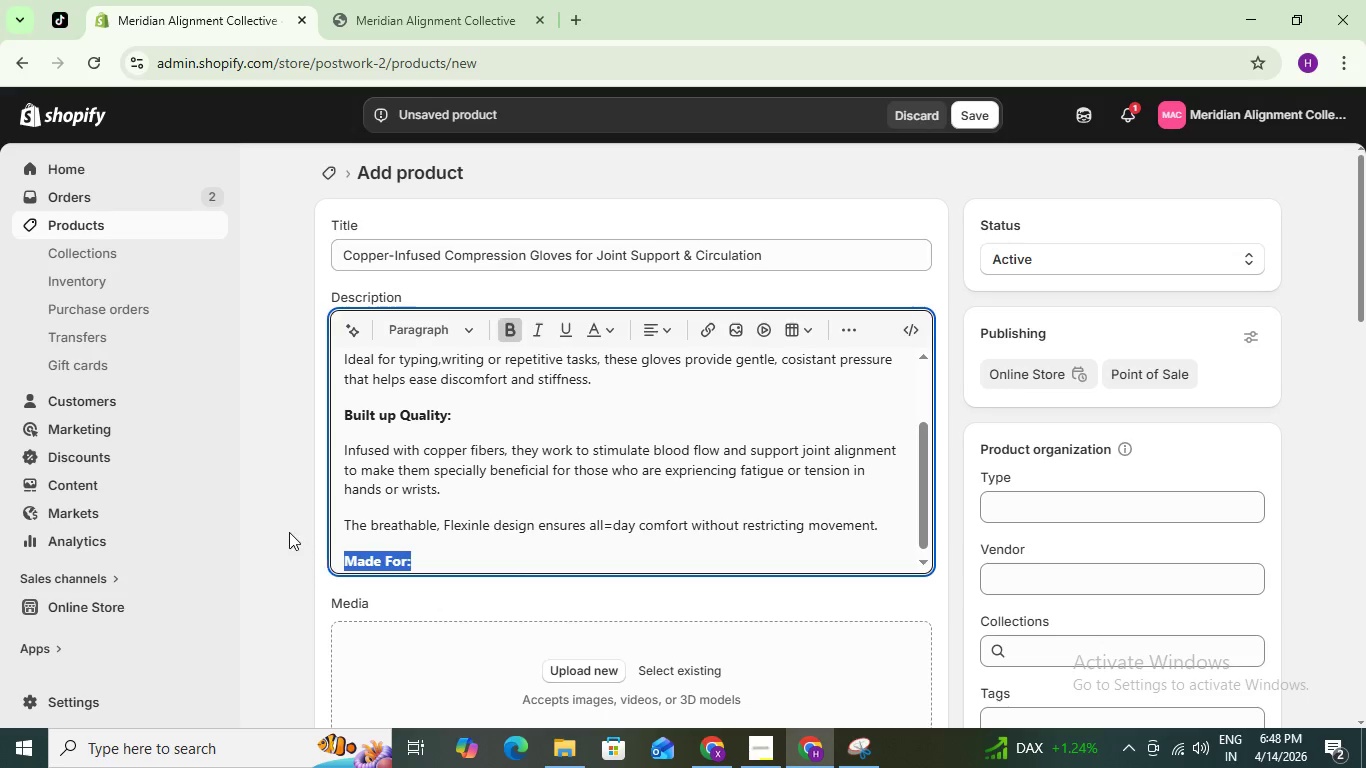 
left_click([289, 532])
 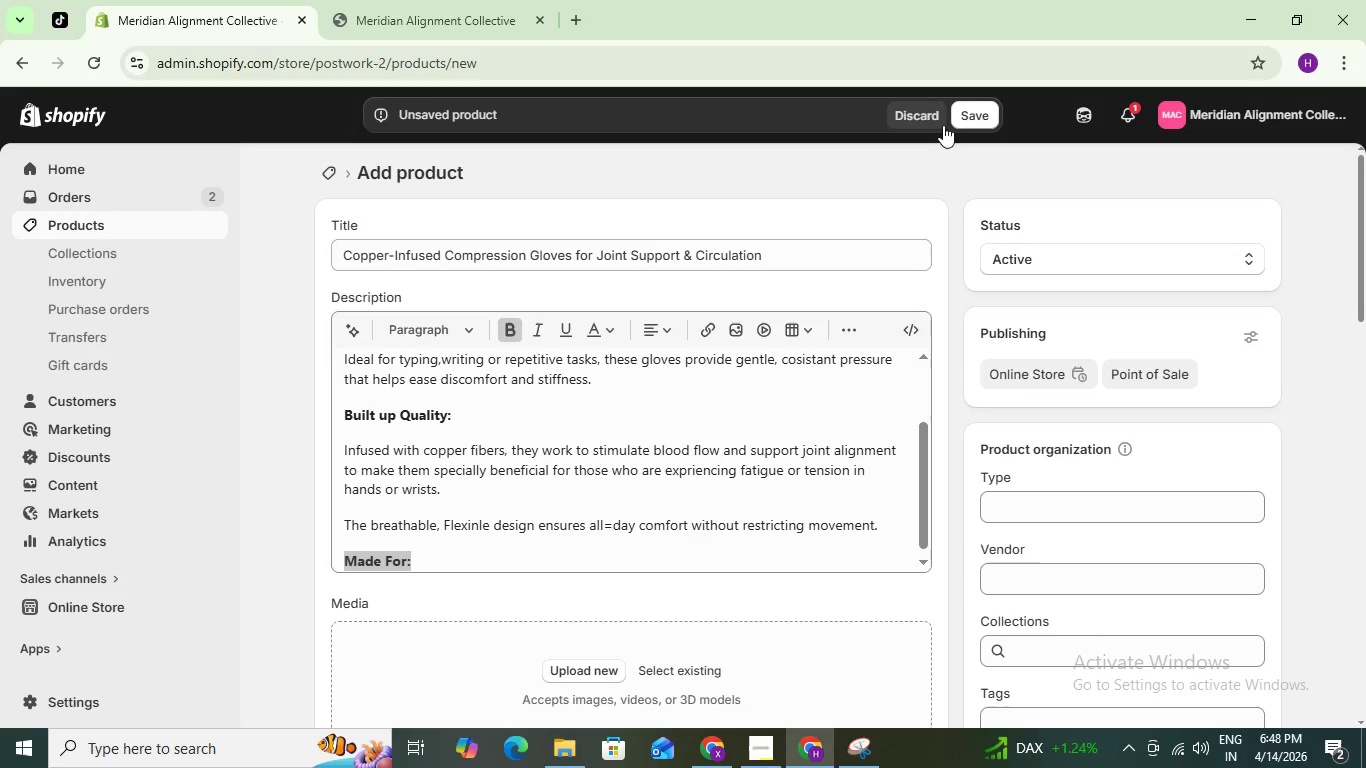 
left_click([957, 119])
 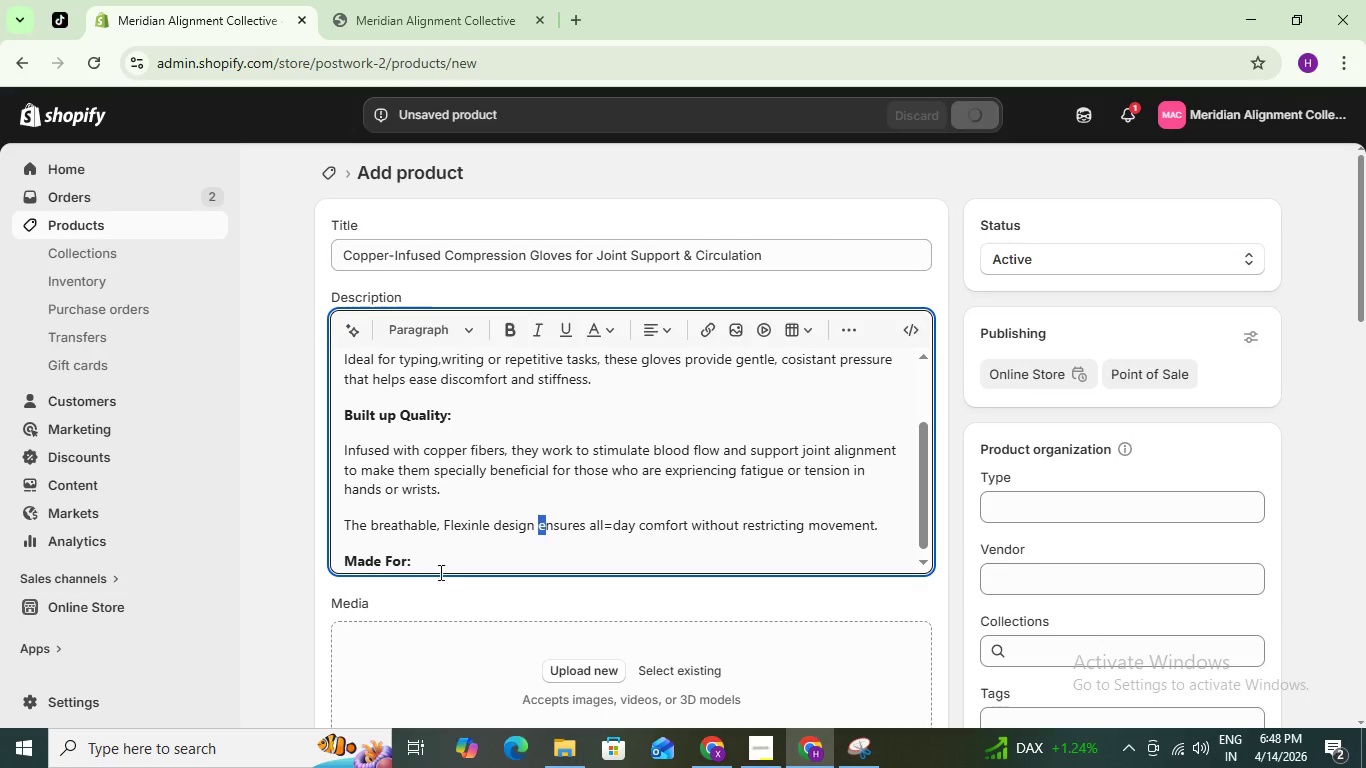 
left_click([428, 548])
 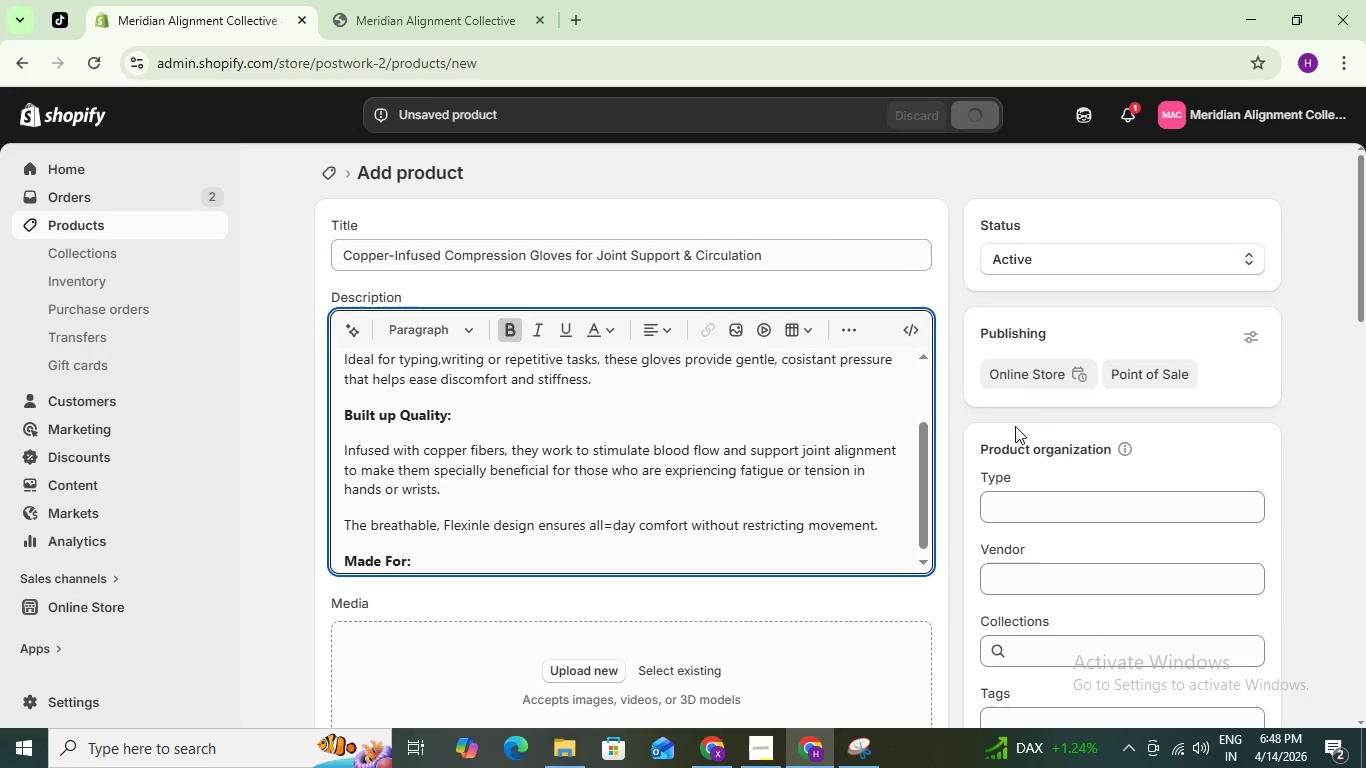 
scroll: coordinate [589, 374], scroll_direction: down, amount: 2.0
 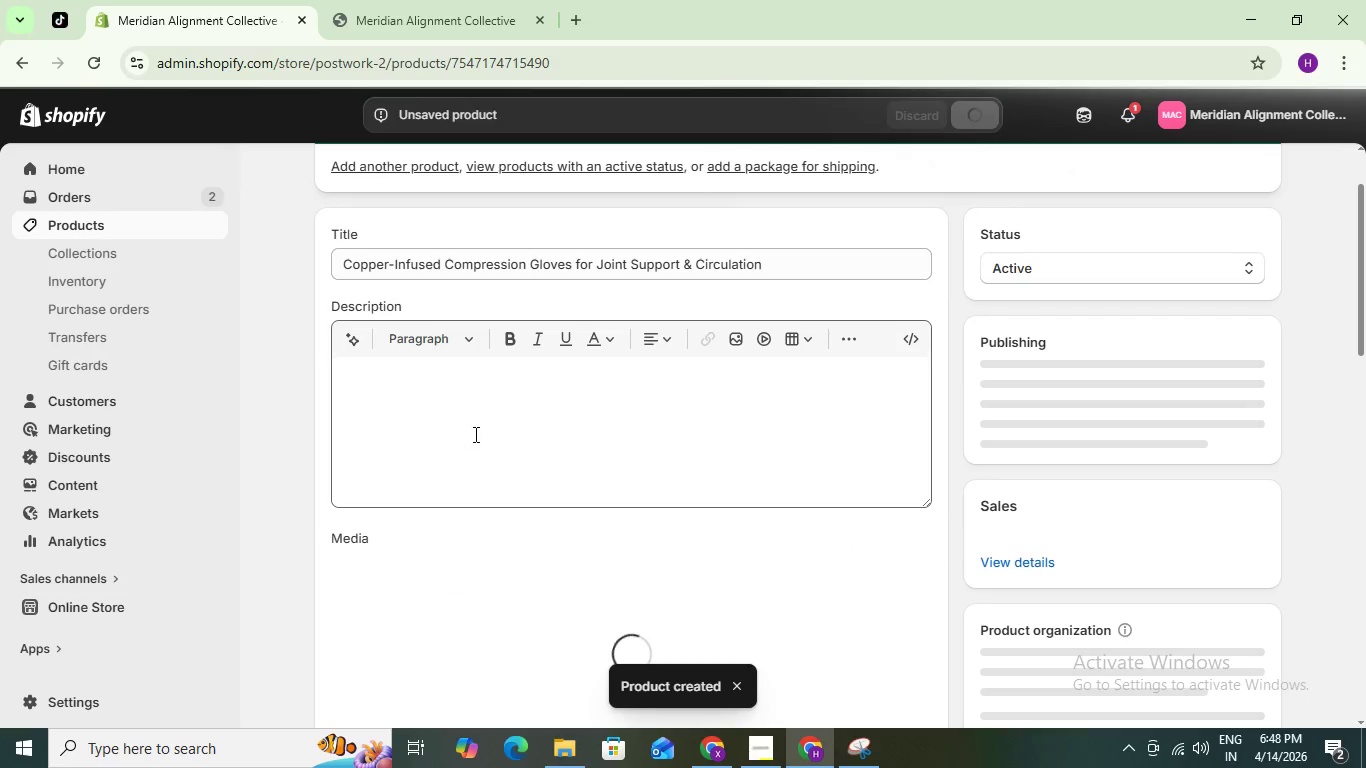 
scroll: coordinate [569, 428], scroll_direction: up, amount: 6.0
 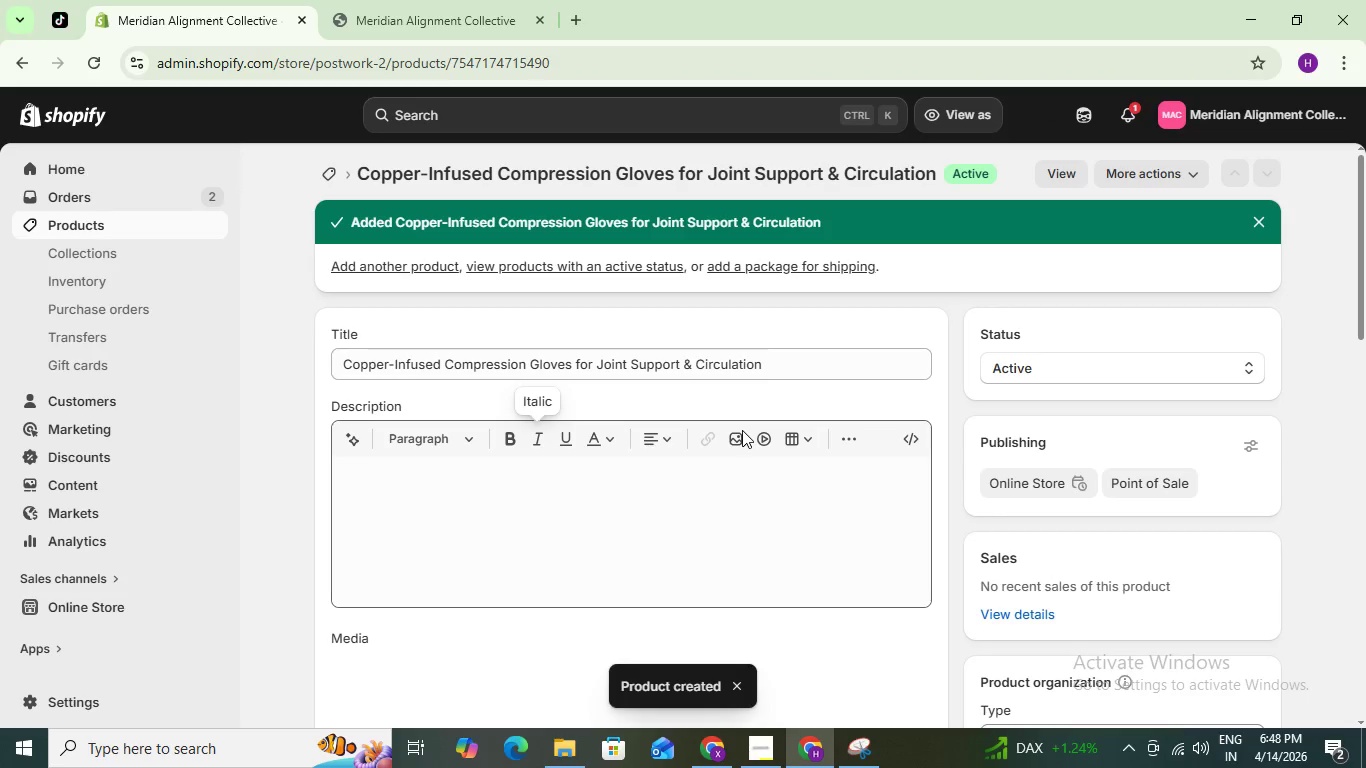 
scroll: coordinate [756, 434], scroll_direction: down, amount: 3.0
 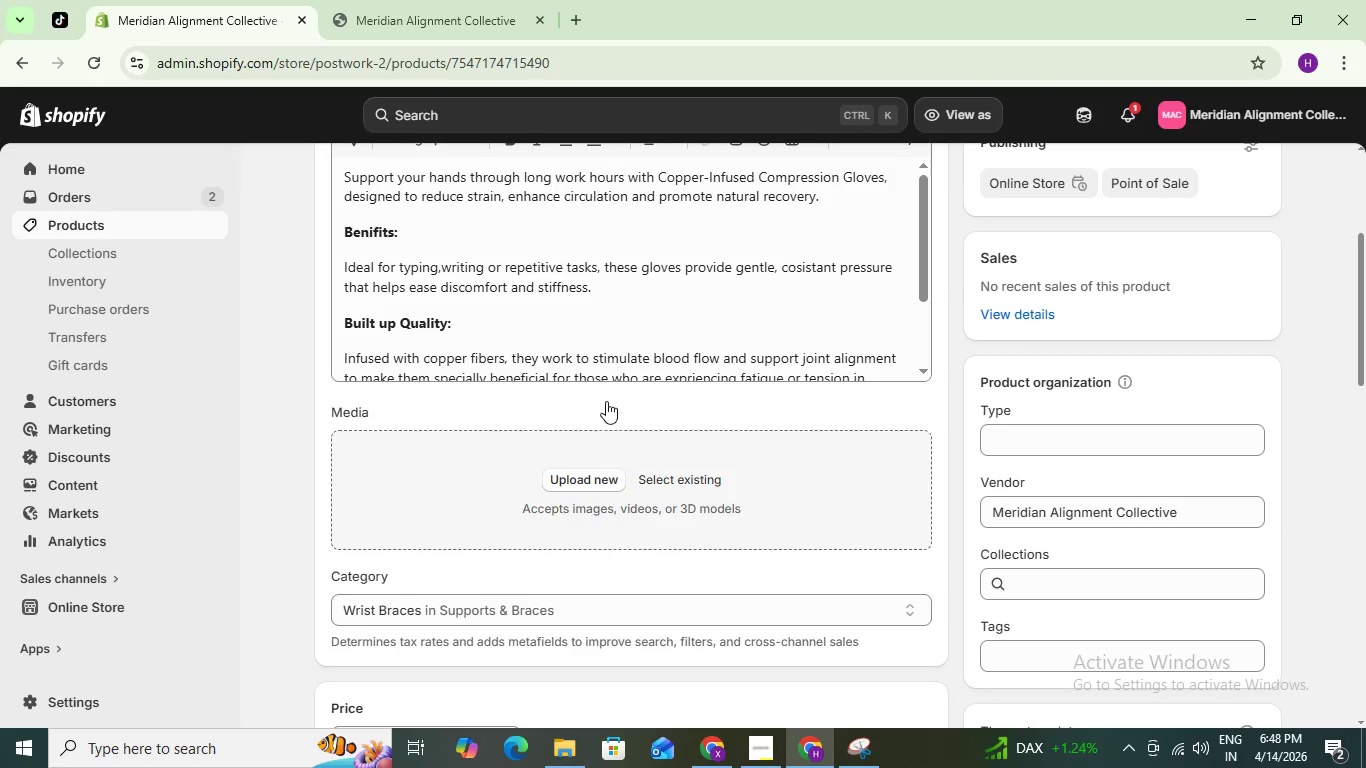 
scroll: coordinate [661, 399], scroll_direction: up, amount: 3.0
 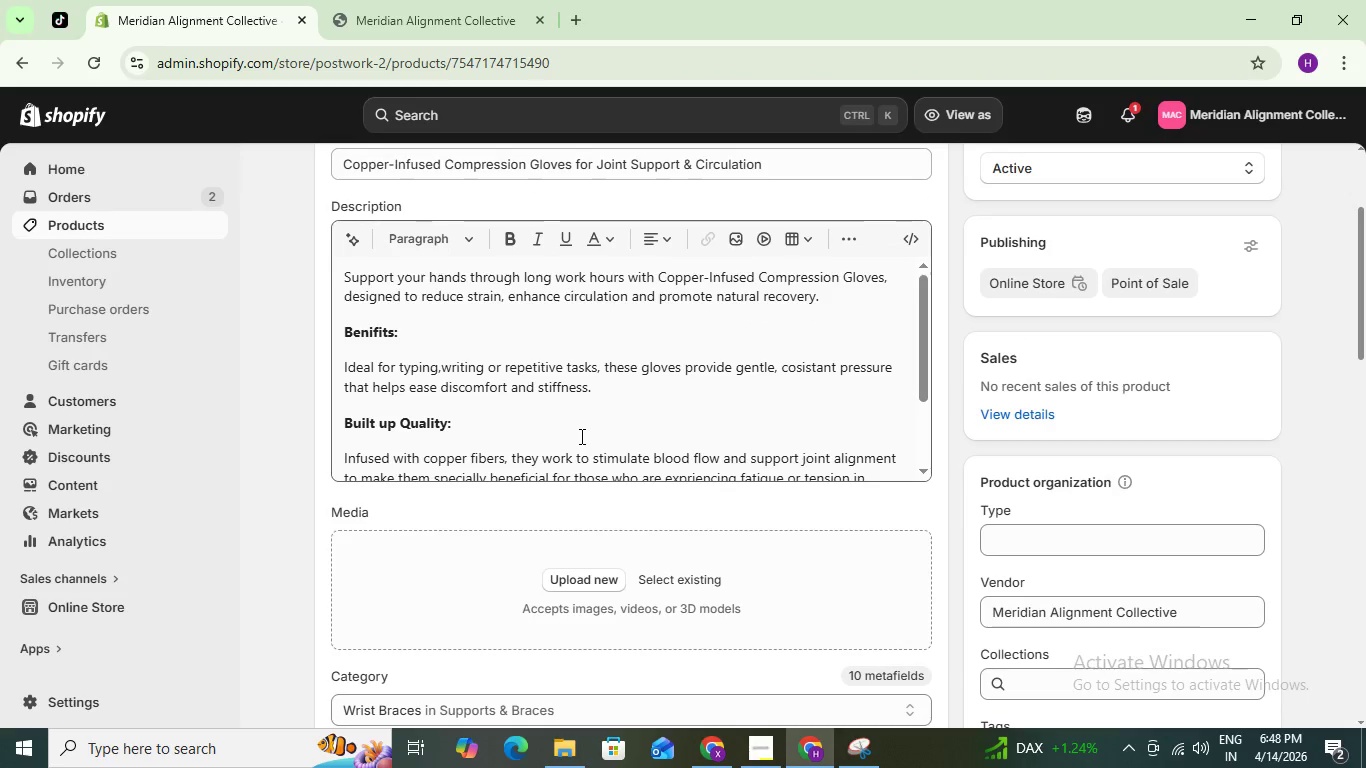 
left_click_drag(start_coordinate=[580, 436], to_coordinate=[573, 436])
 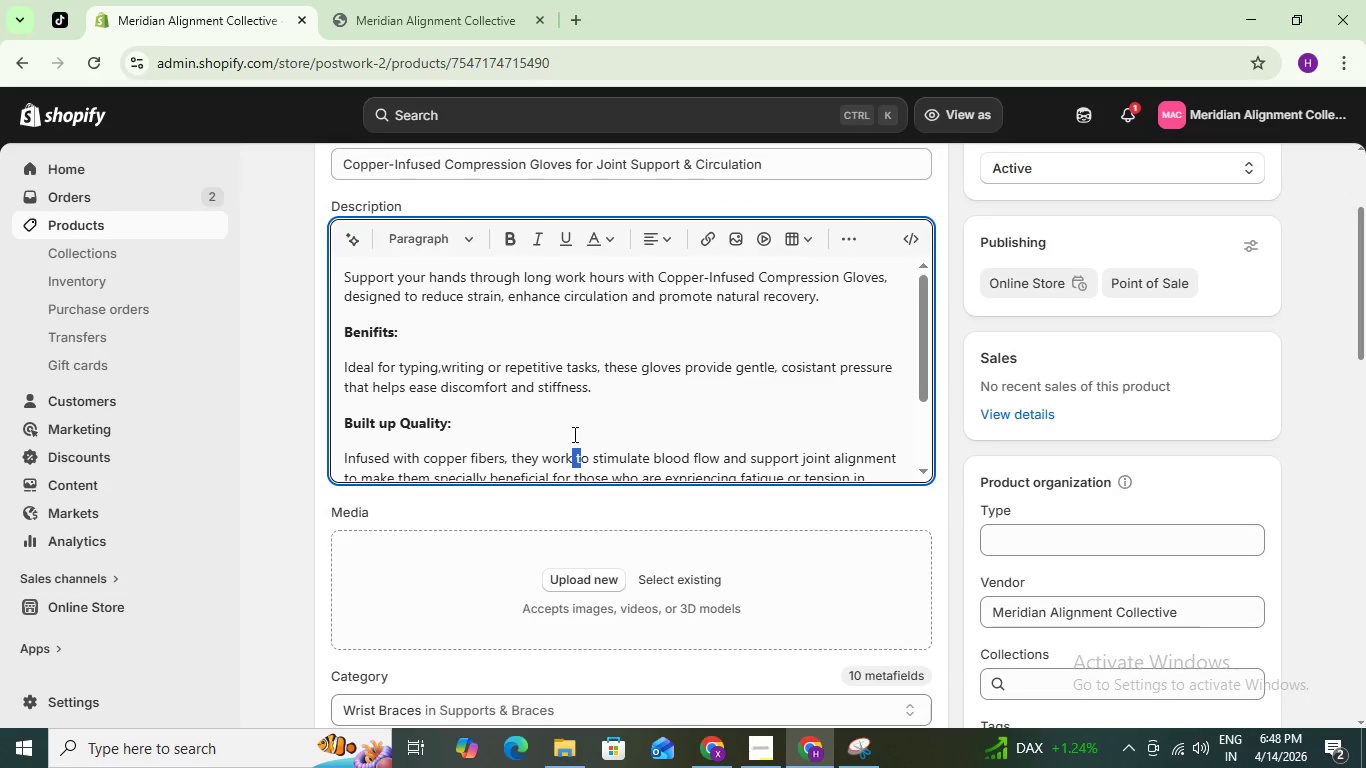 
scroll: coordinate [572, 419], scroll_direction: down, amount: 3.0
 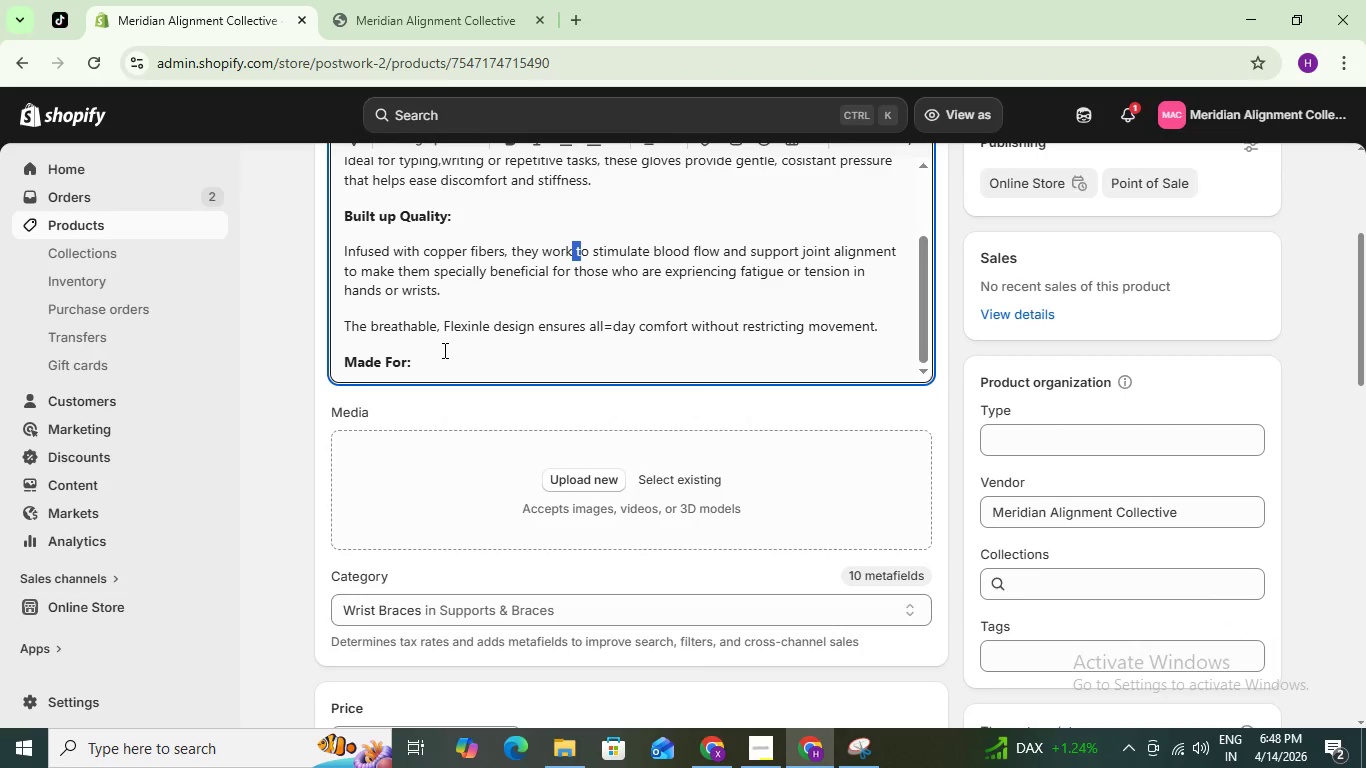 
left_click([433, 357])
 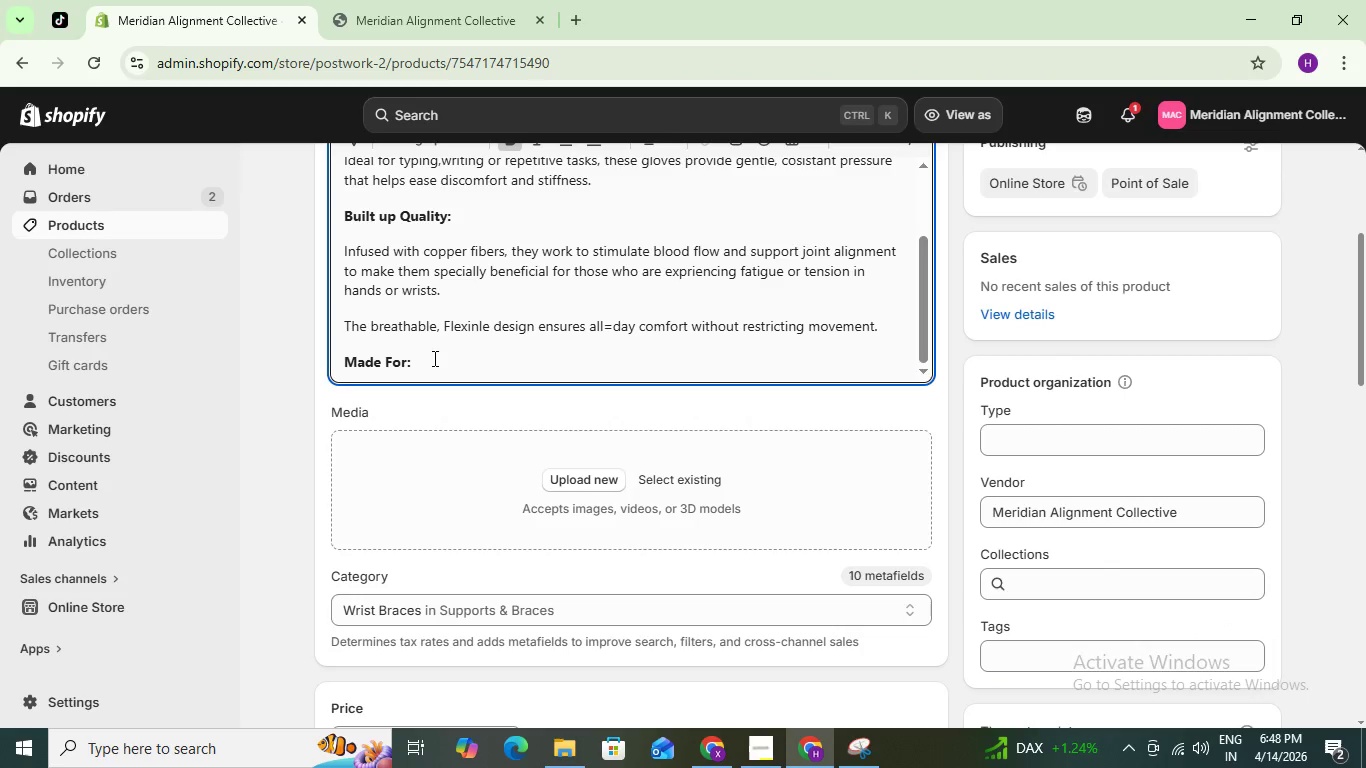 
key(Enter)
 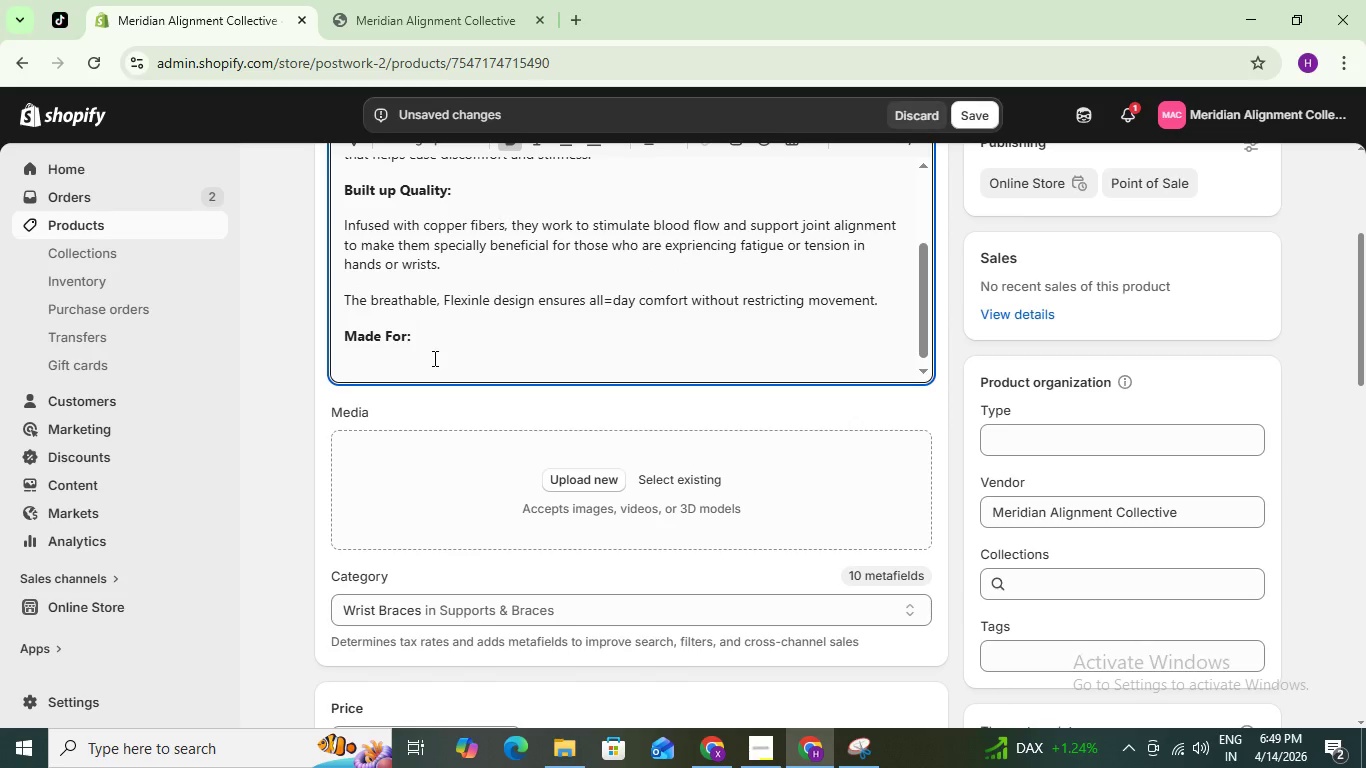 
key(Shift+P)
 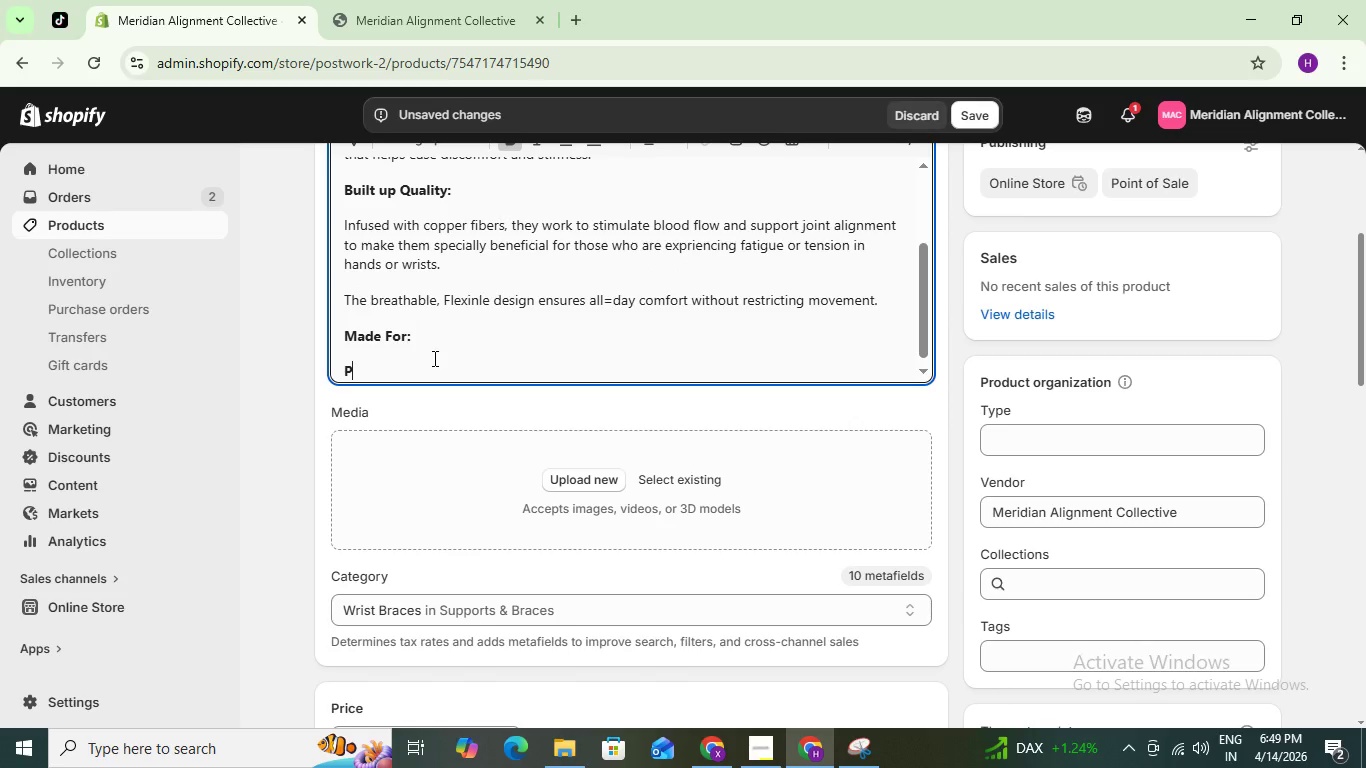 
type(erfect for remote prod)
key(Backspace)
type(fessionals, creatives and )
 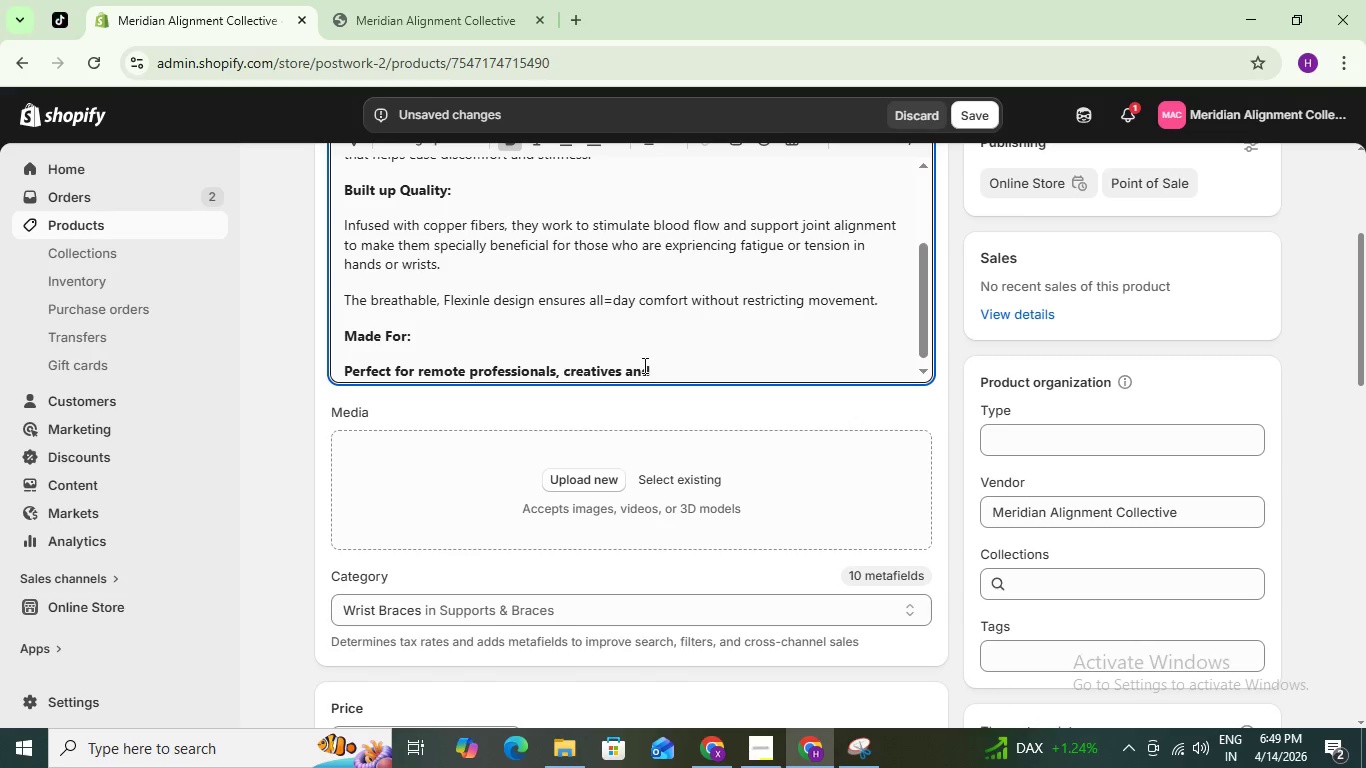 
scroll: coordinate [663, 372], scroll_direction: up, amount: 1.0
 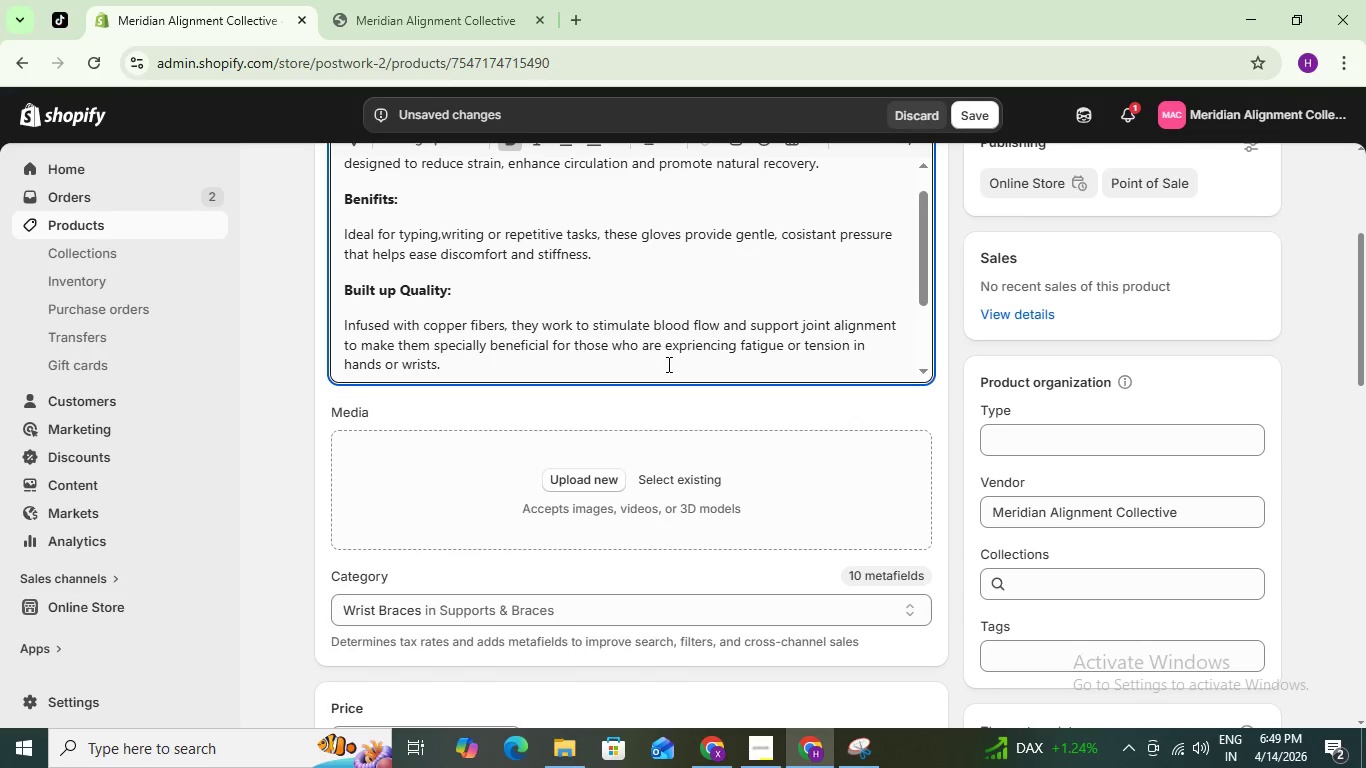 
scroll: coordinate [667, 364], scroll_direction: down, amount: 1.0
 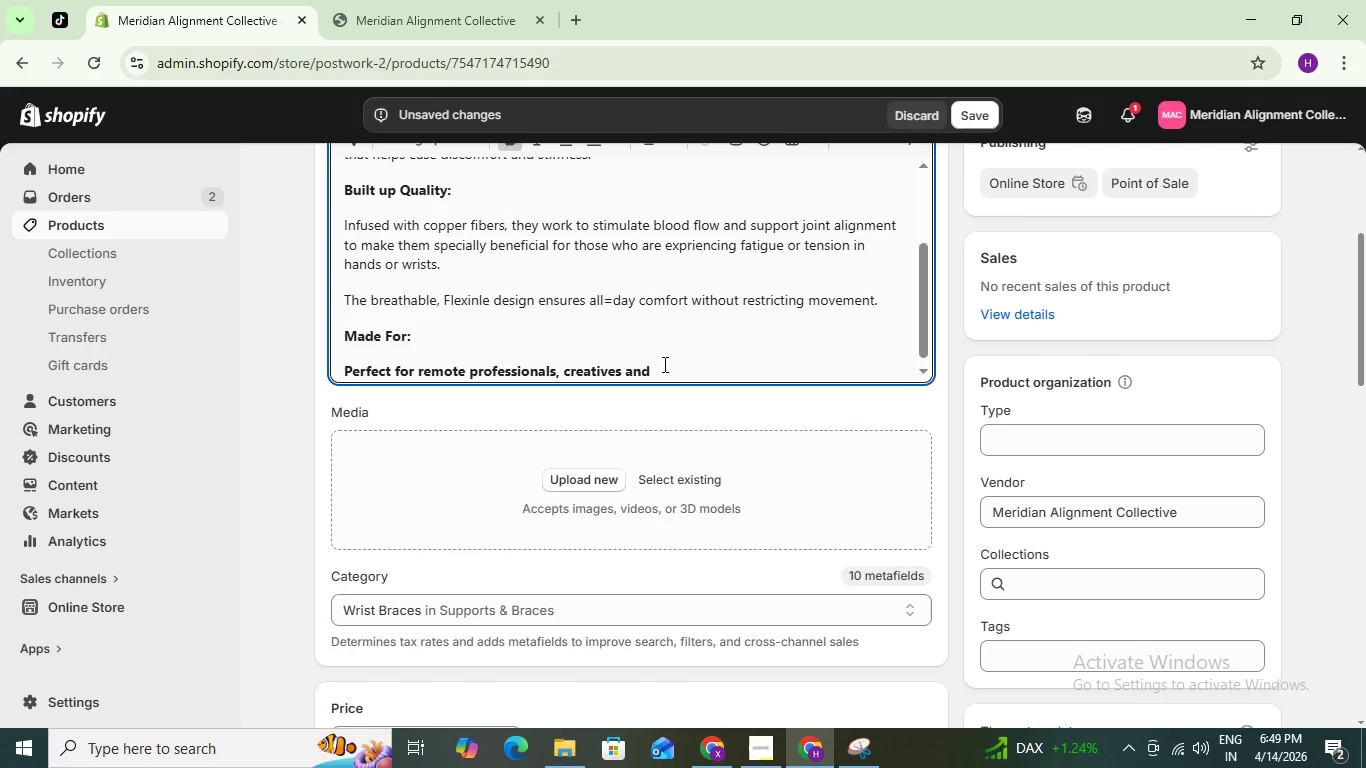 
left_click_drag(start_coordinate=[659, 366], to_coordinate=[307, 331])
 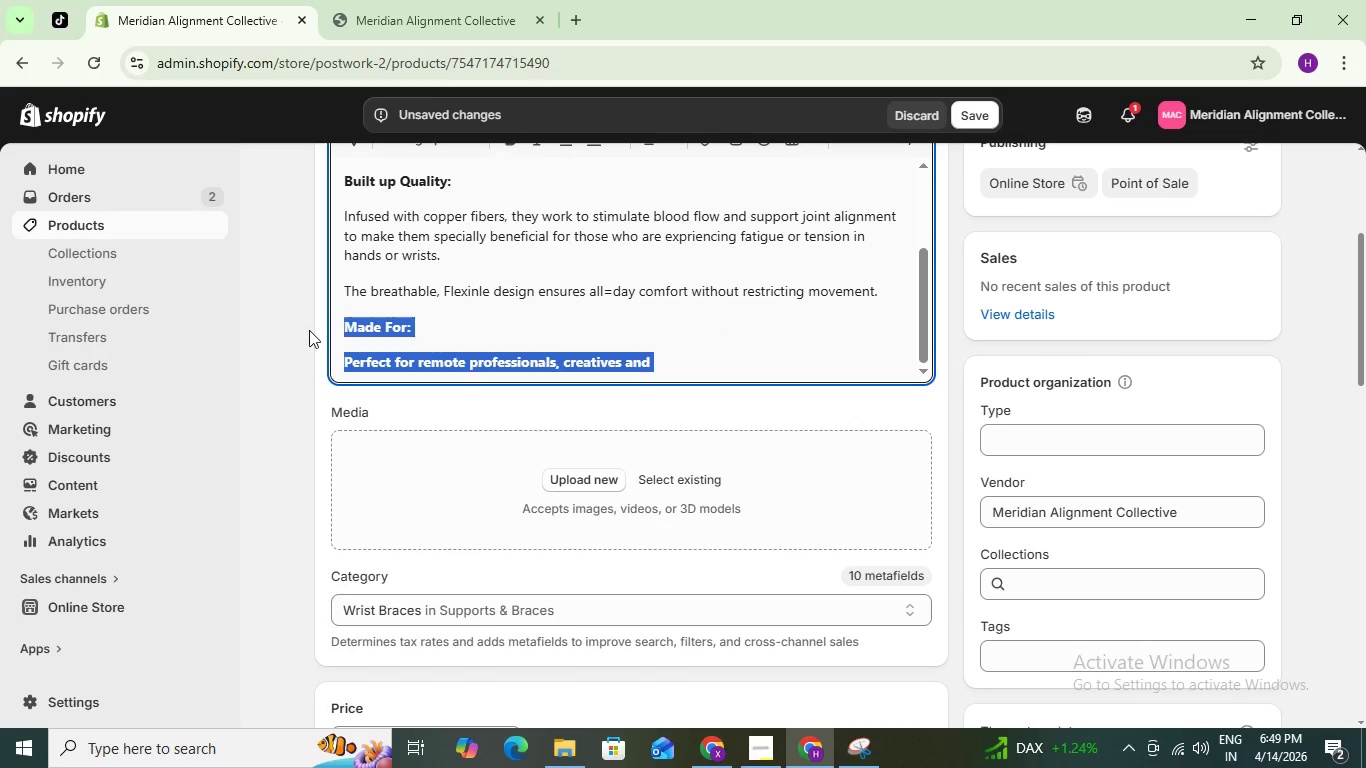 
hold_key(key=ControlLeft, duration=1.28)
 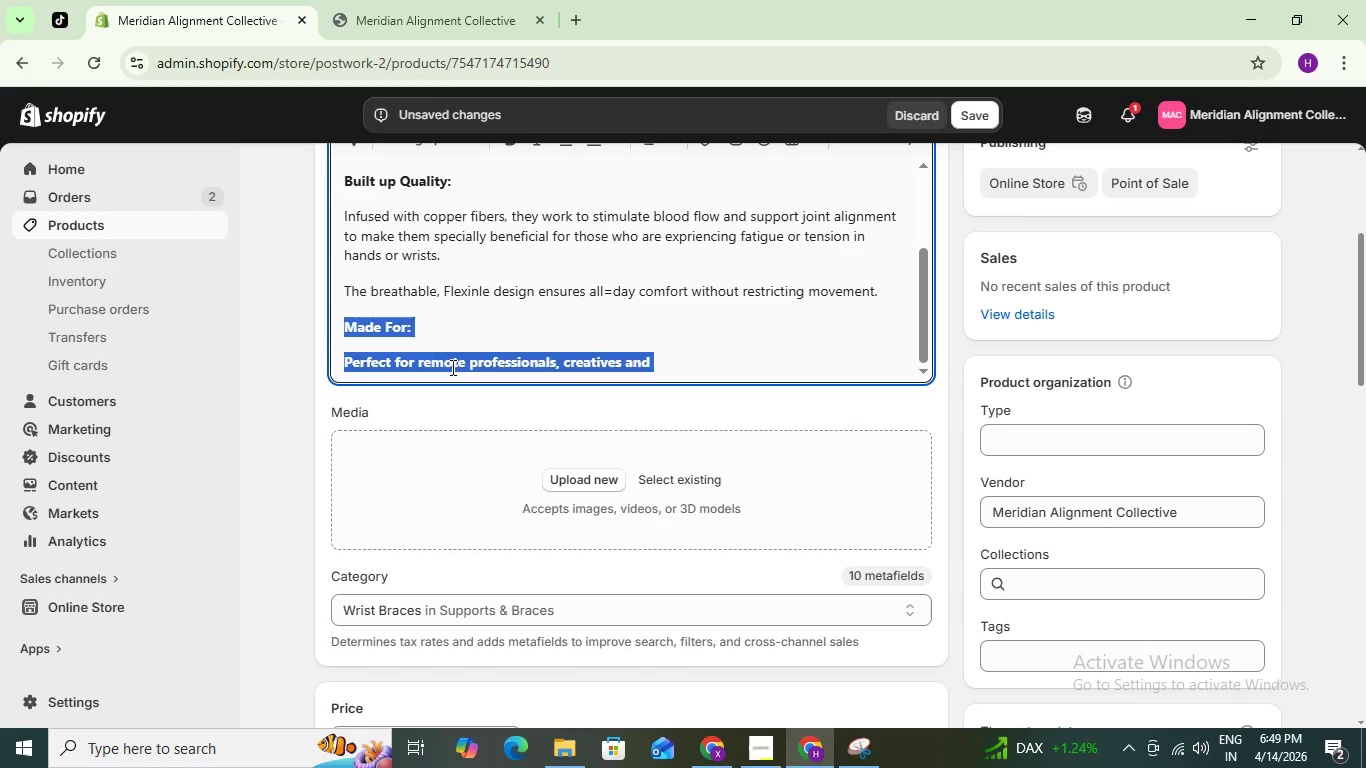 
left_click([451, 367])
 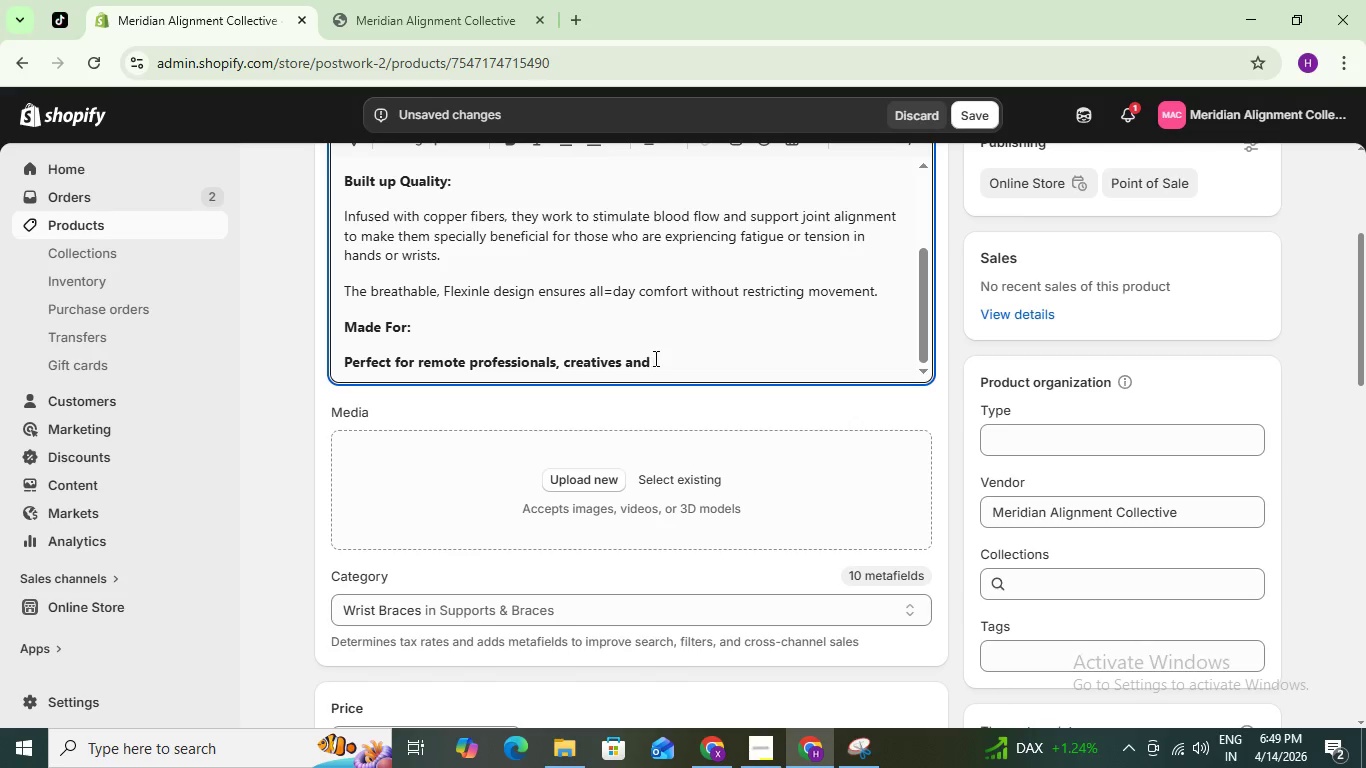 
left_click_drag(start_coordinate=[655, 359], to_coordinate=[347, 370])
 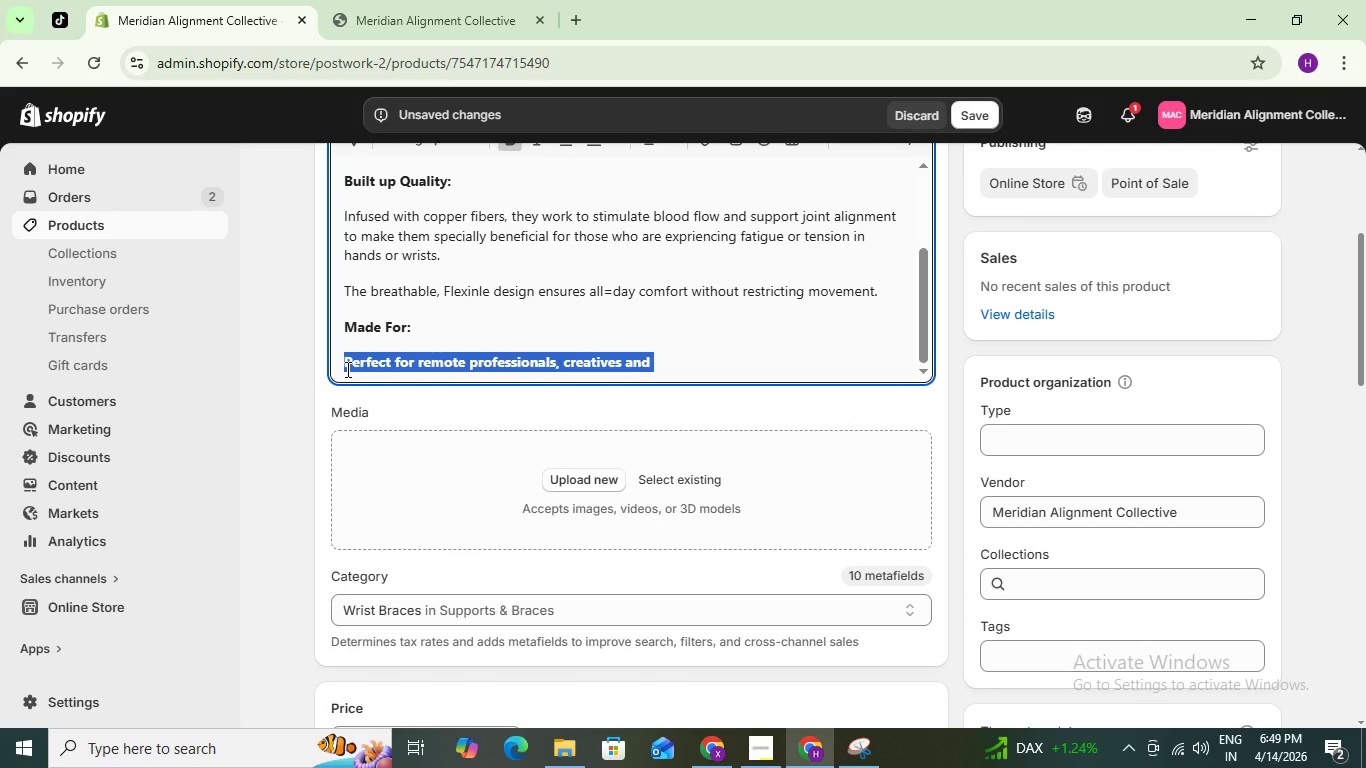 
key(Control+B)
 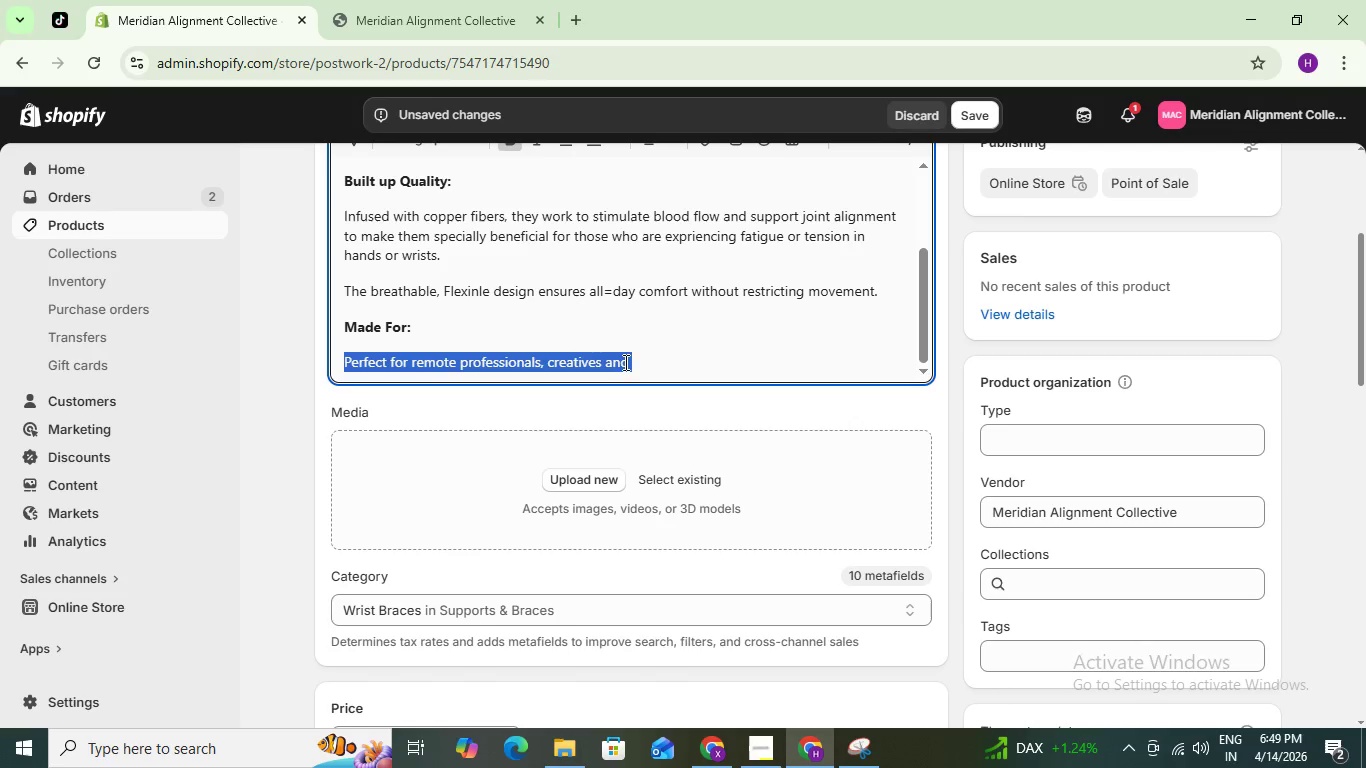 
left_click([637, 363])
 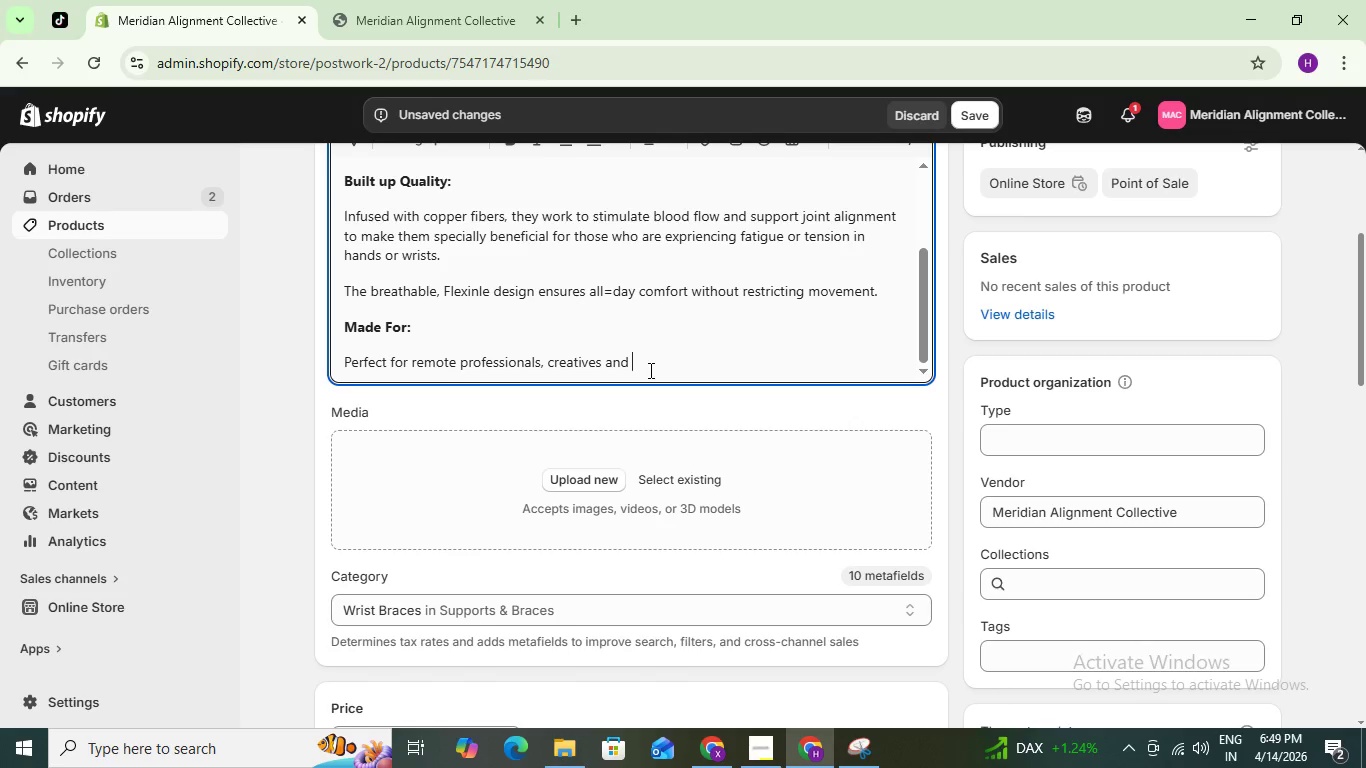 
wait(5.14)
 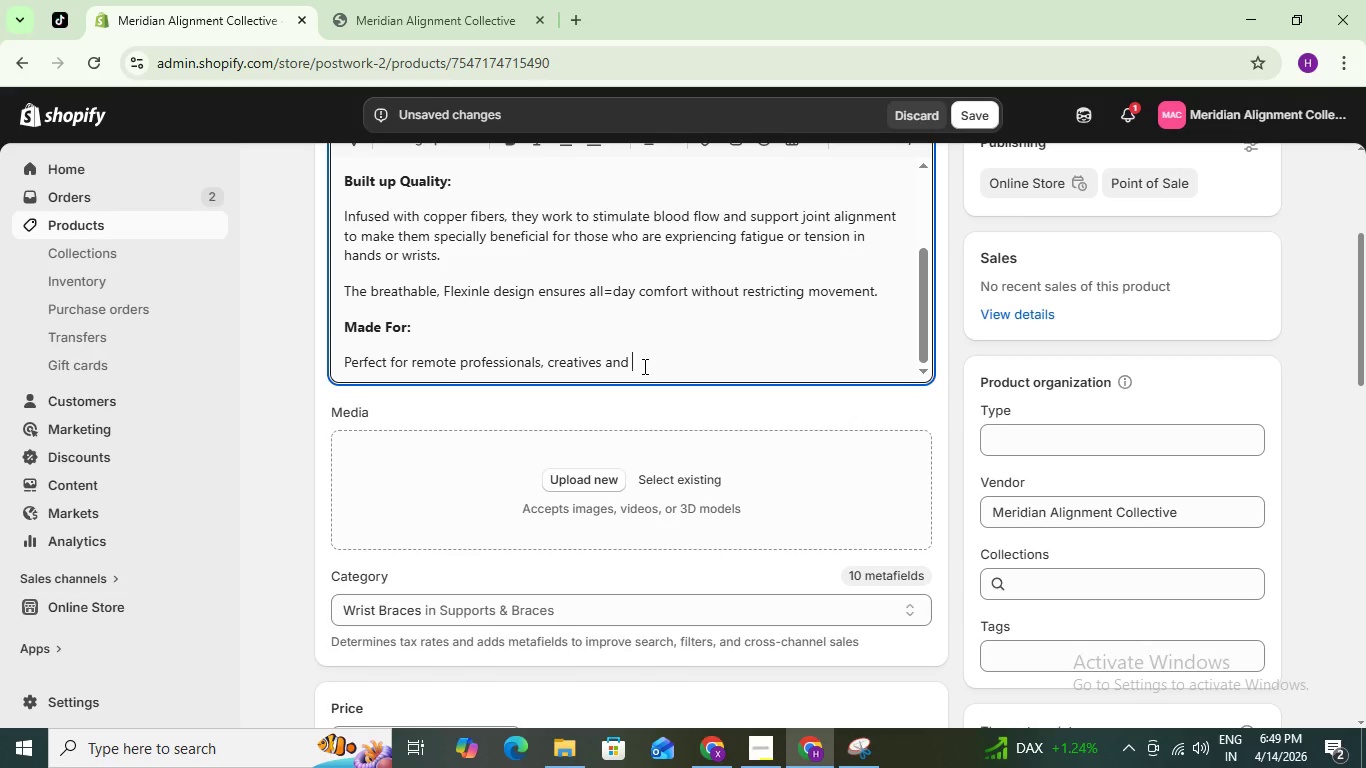 
type(anyone relying on )
 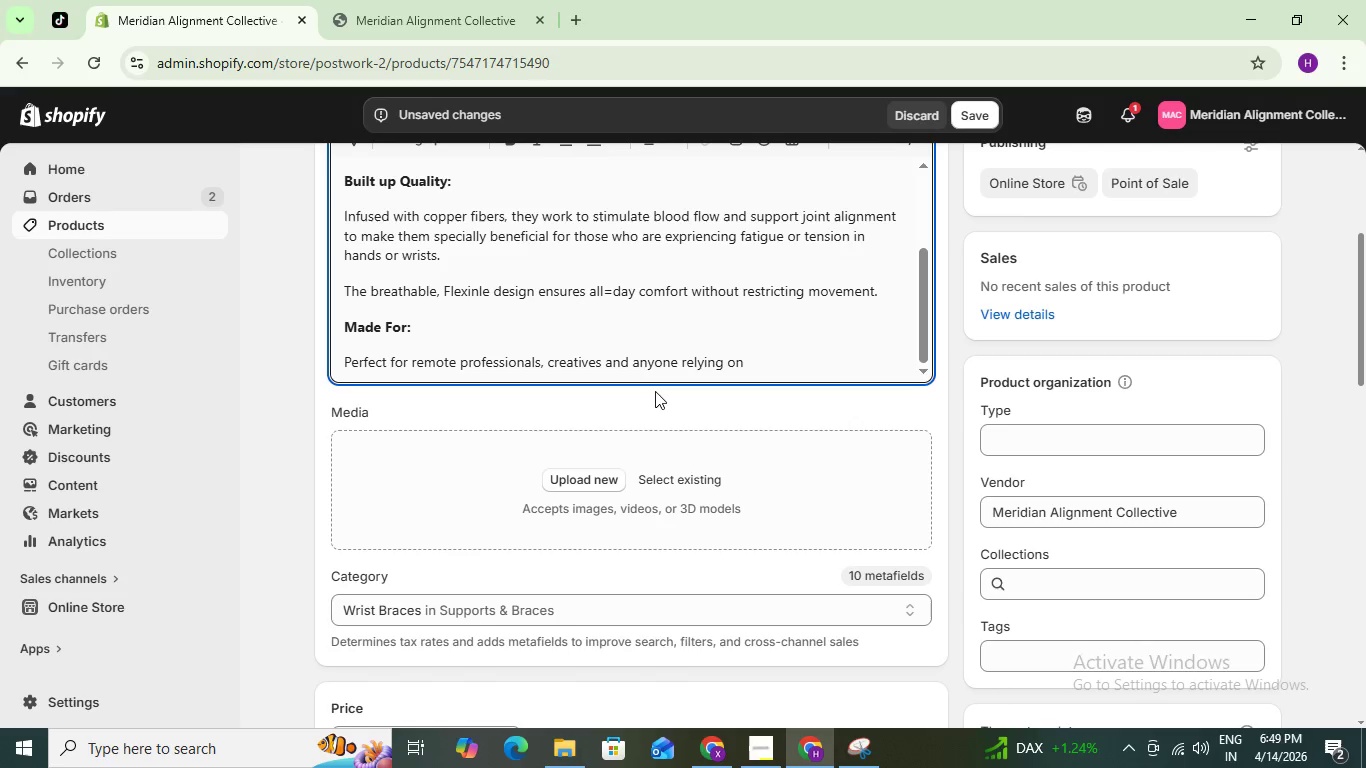 
type(fine moto)
 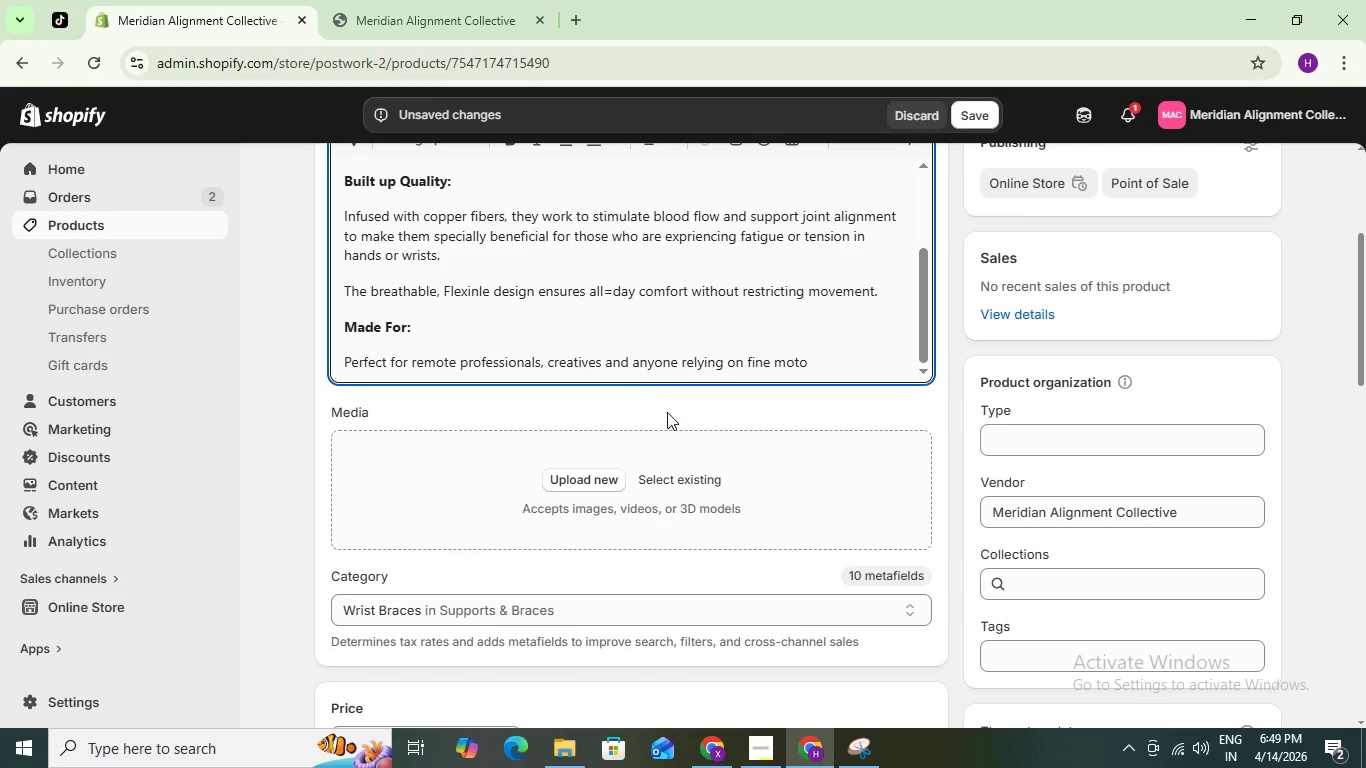 
type(r control,)
 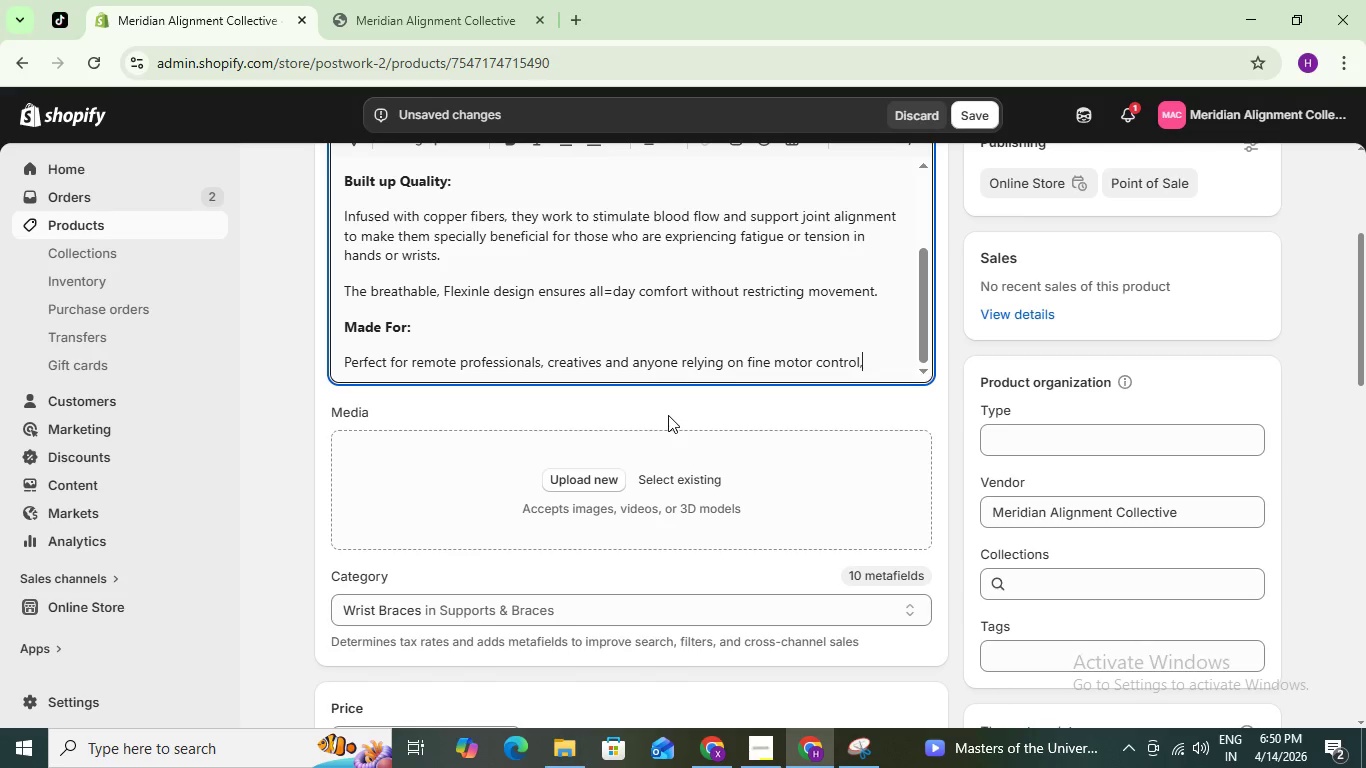 
key(Enter)
 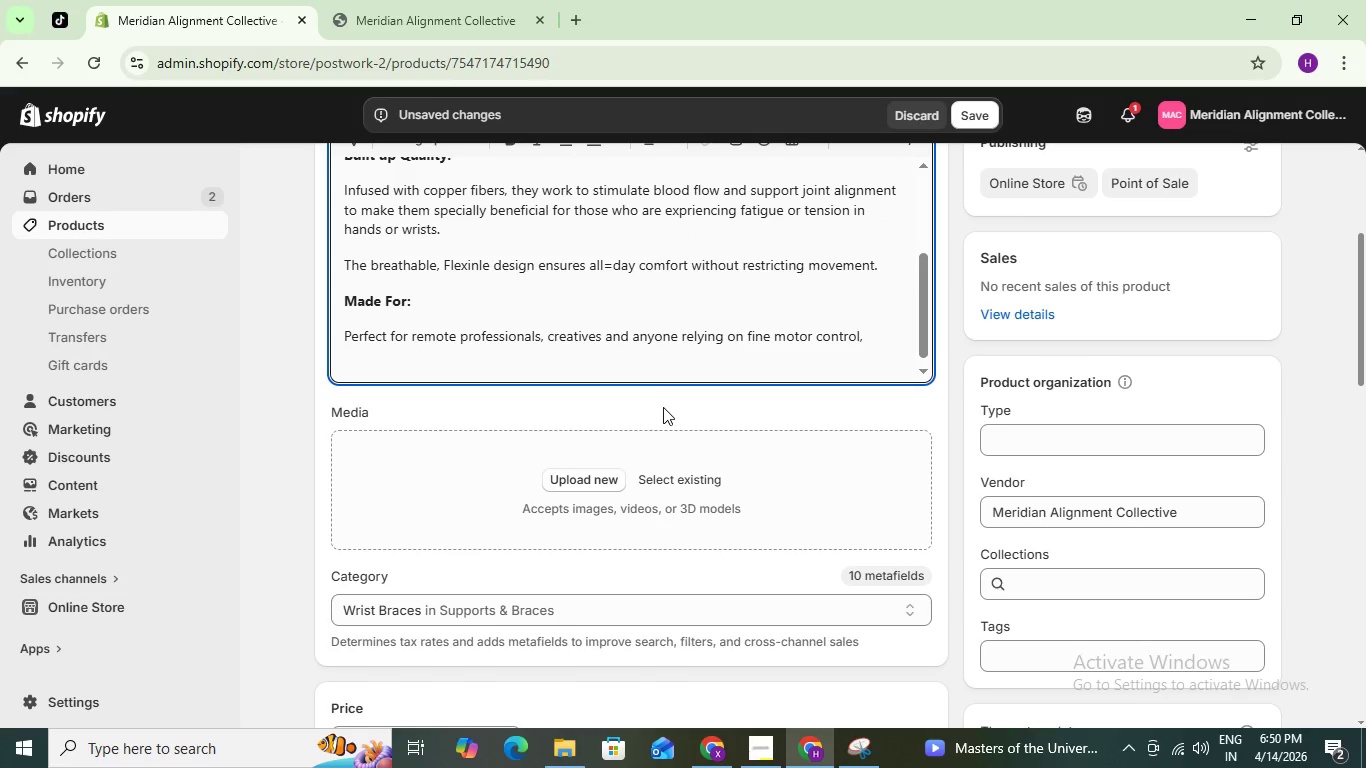 
type(these )
 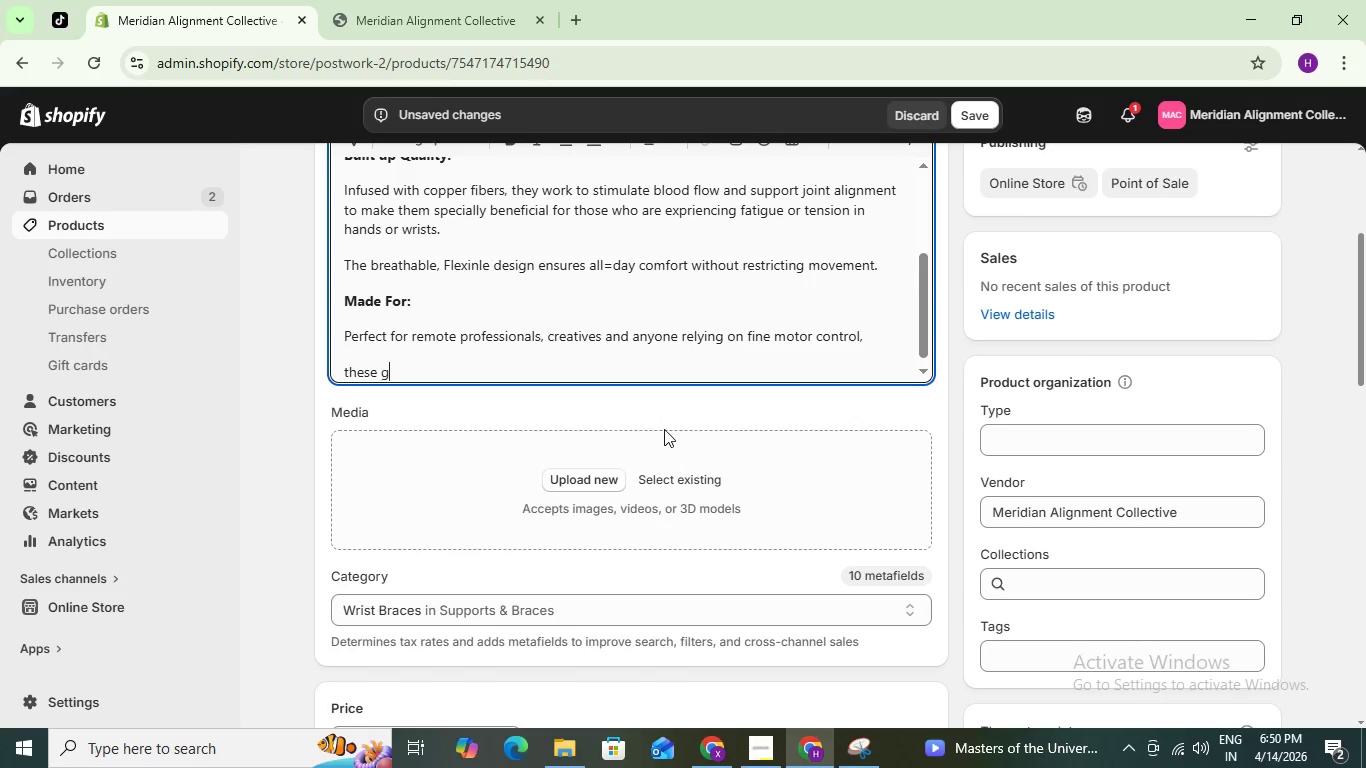 
type(gloves help )
 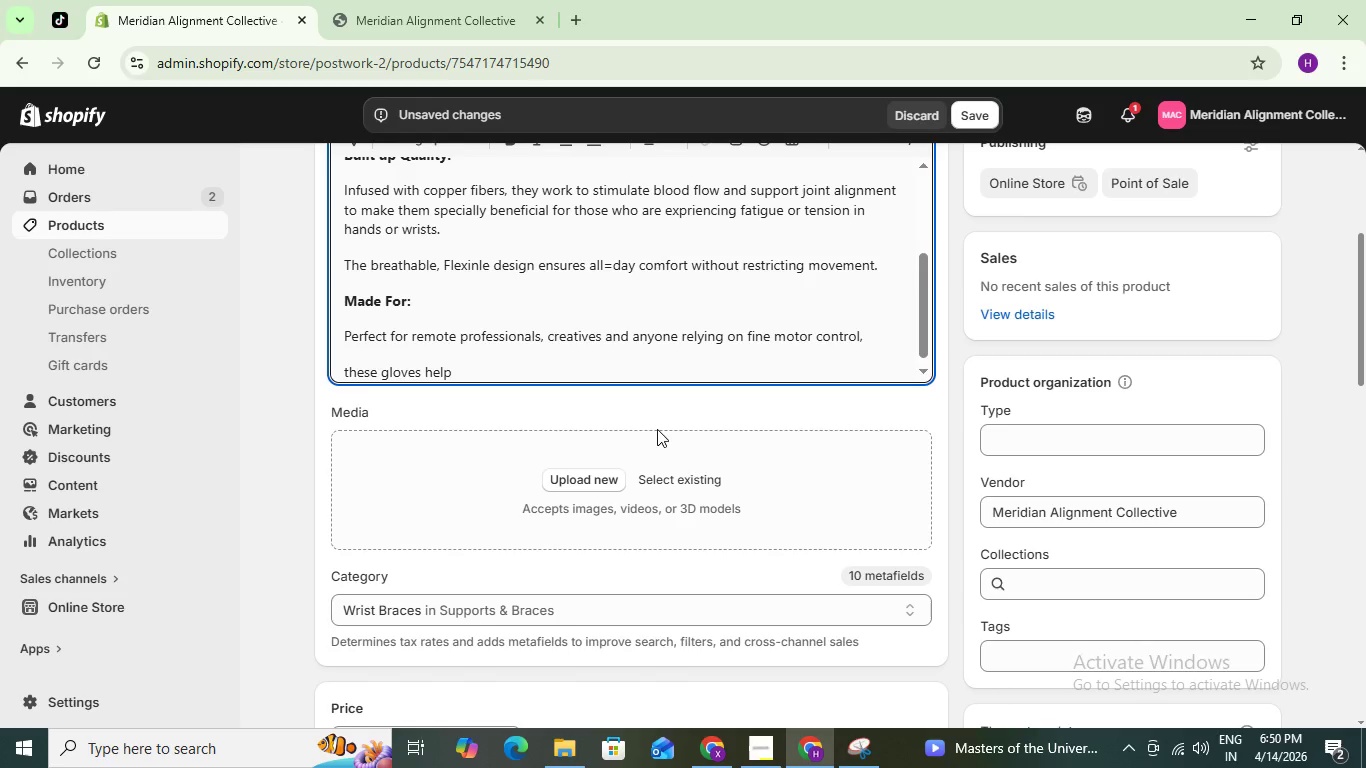 
type(maintain productivity w)
 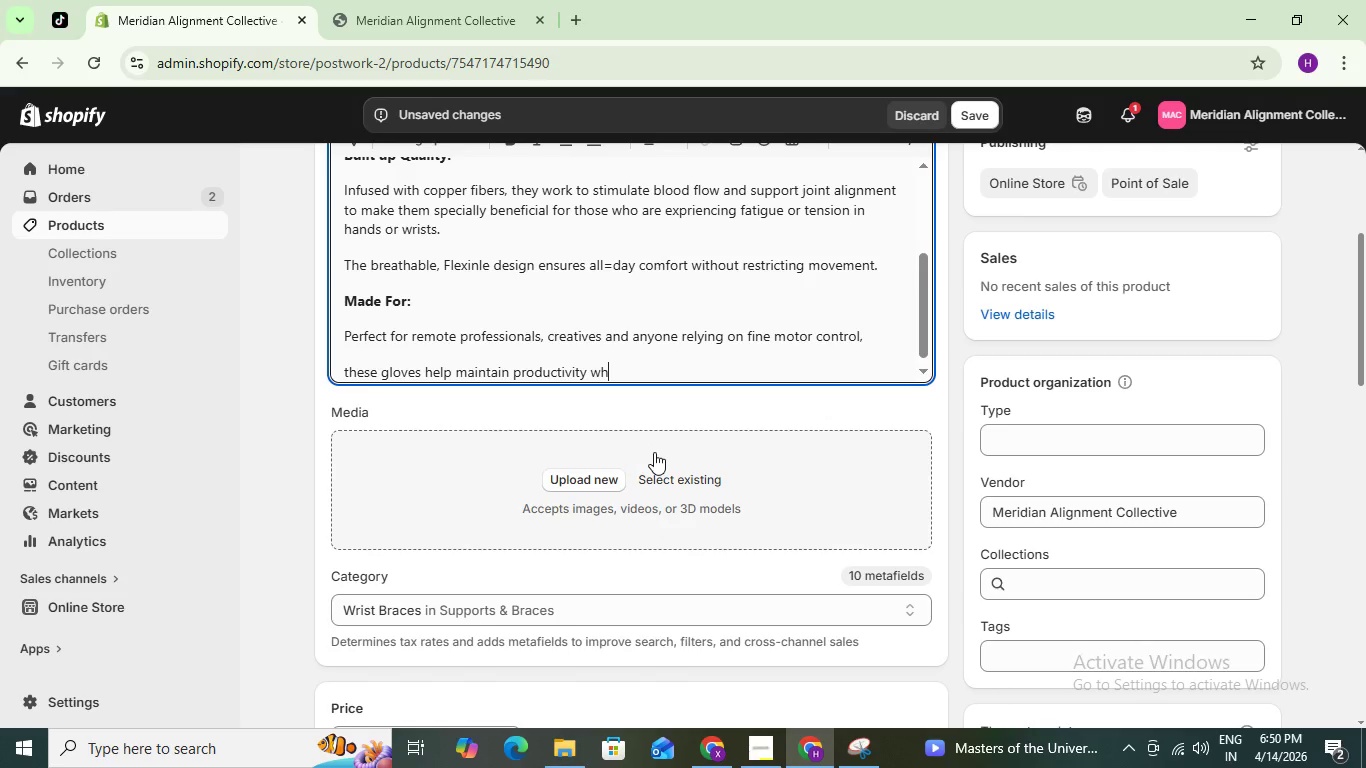 
type(hile)
 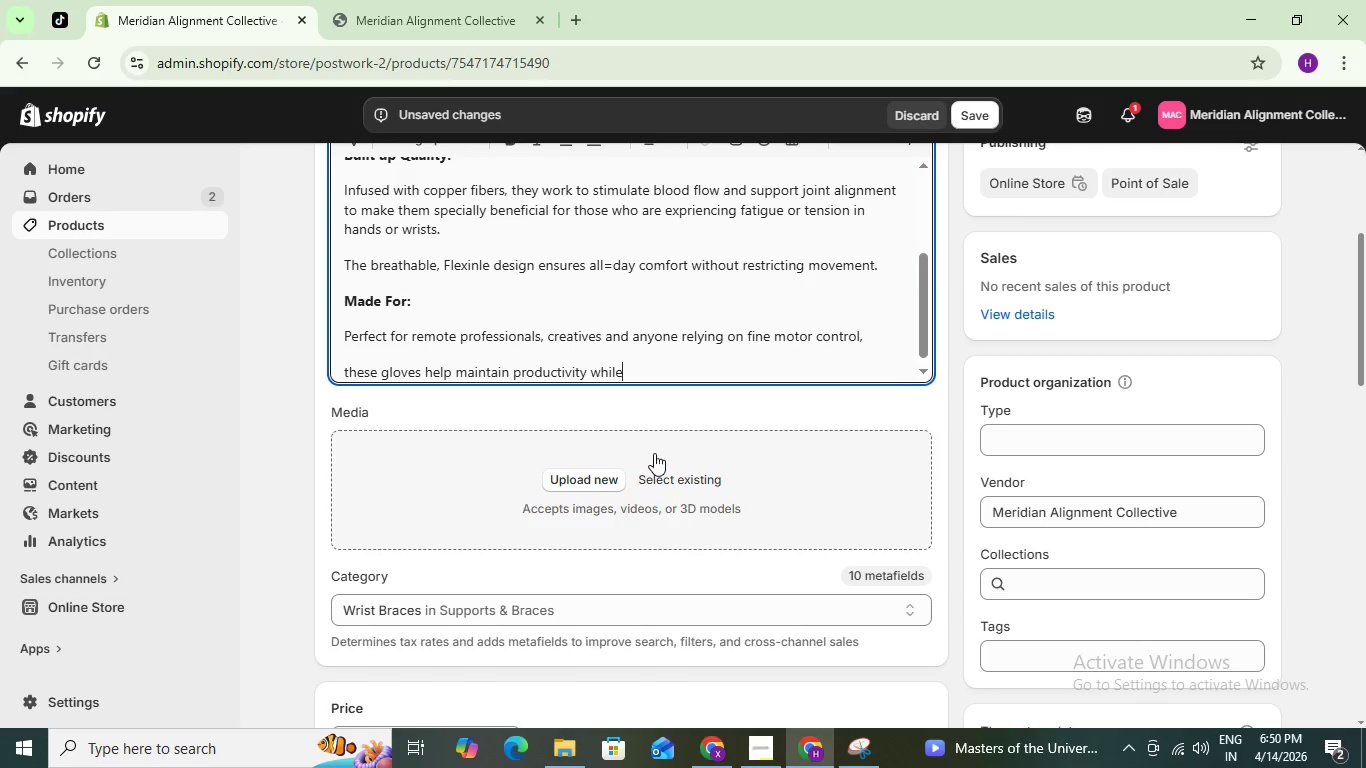 
wait(5.64)
 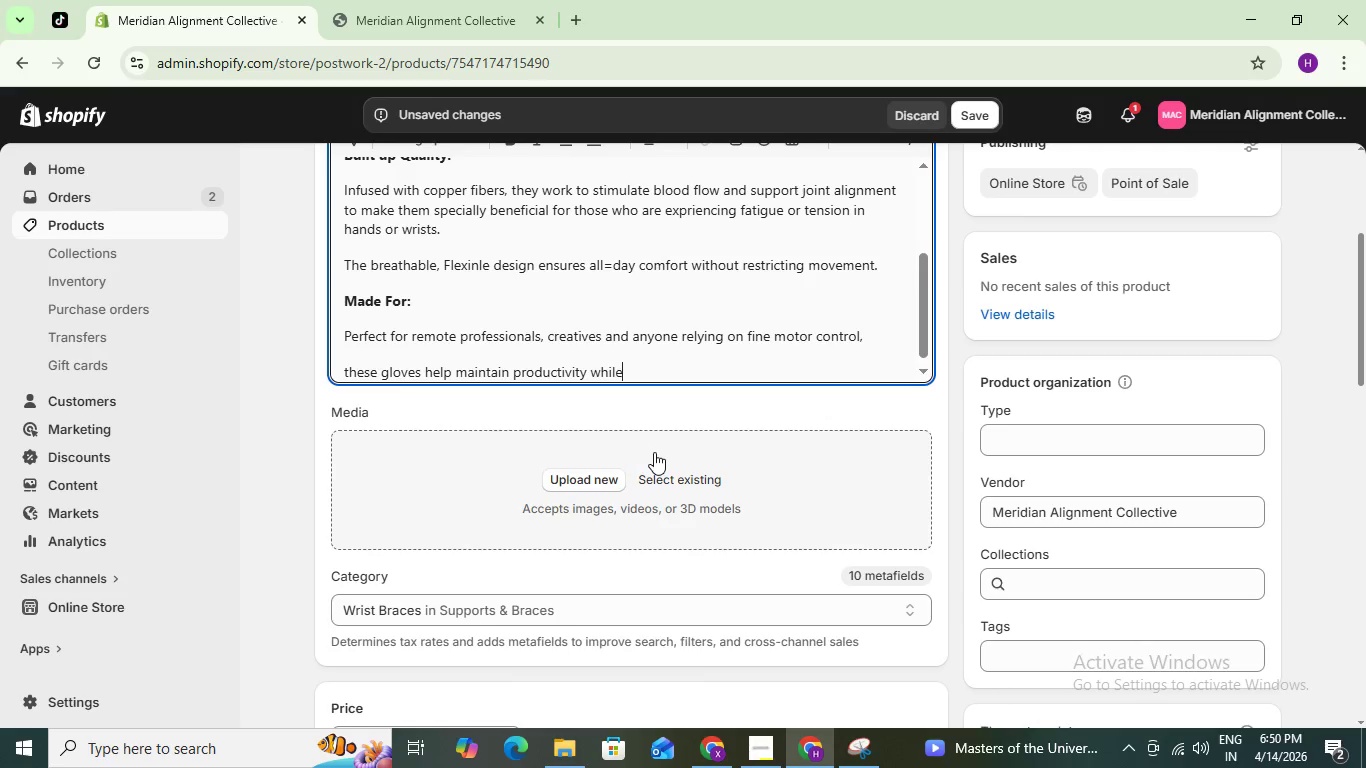 
type( also protecting )
 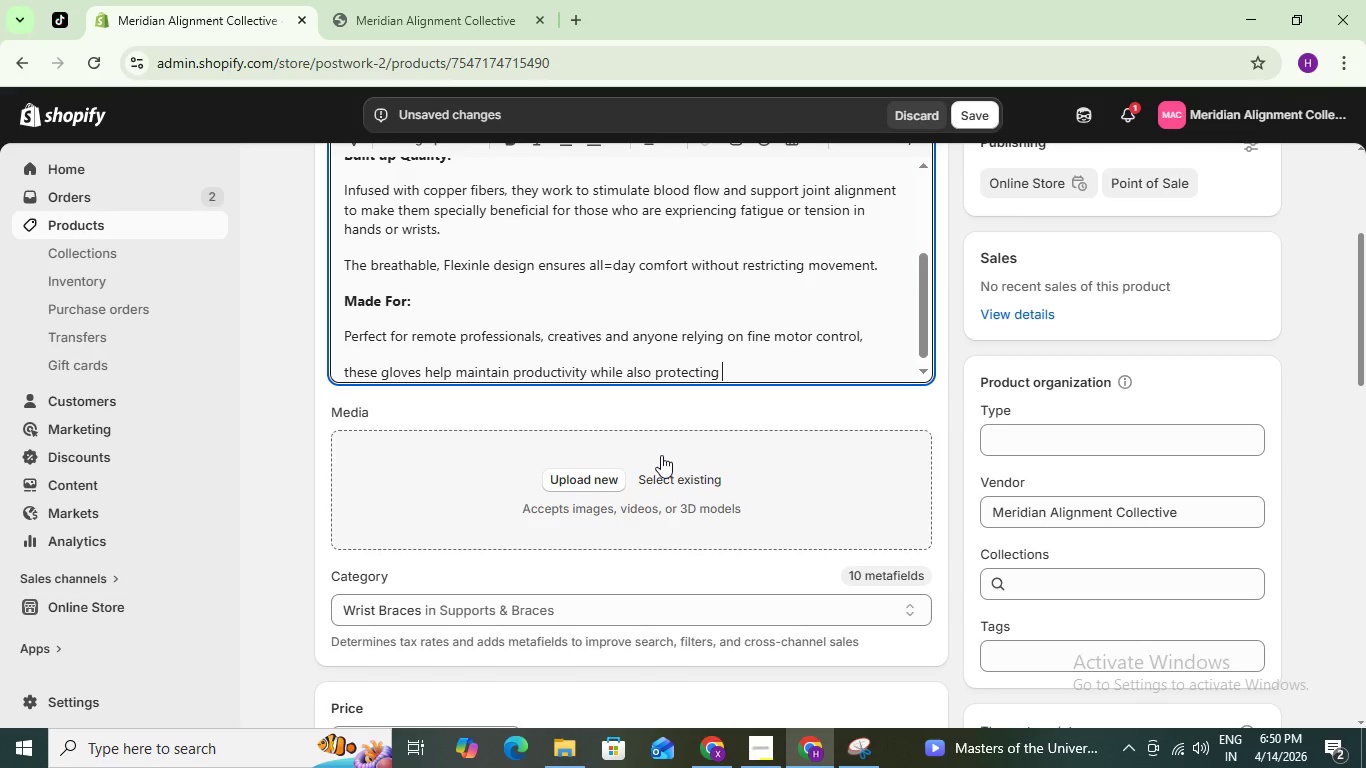 
wait(5.73)
 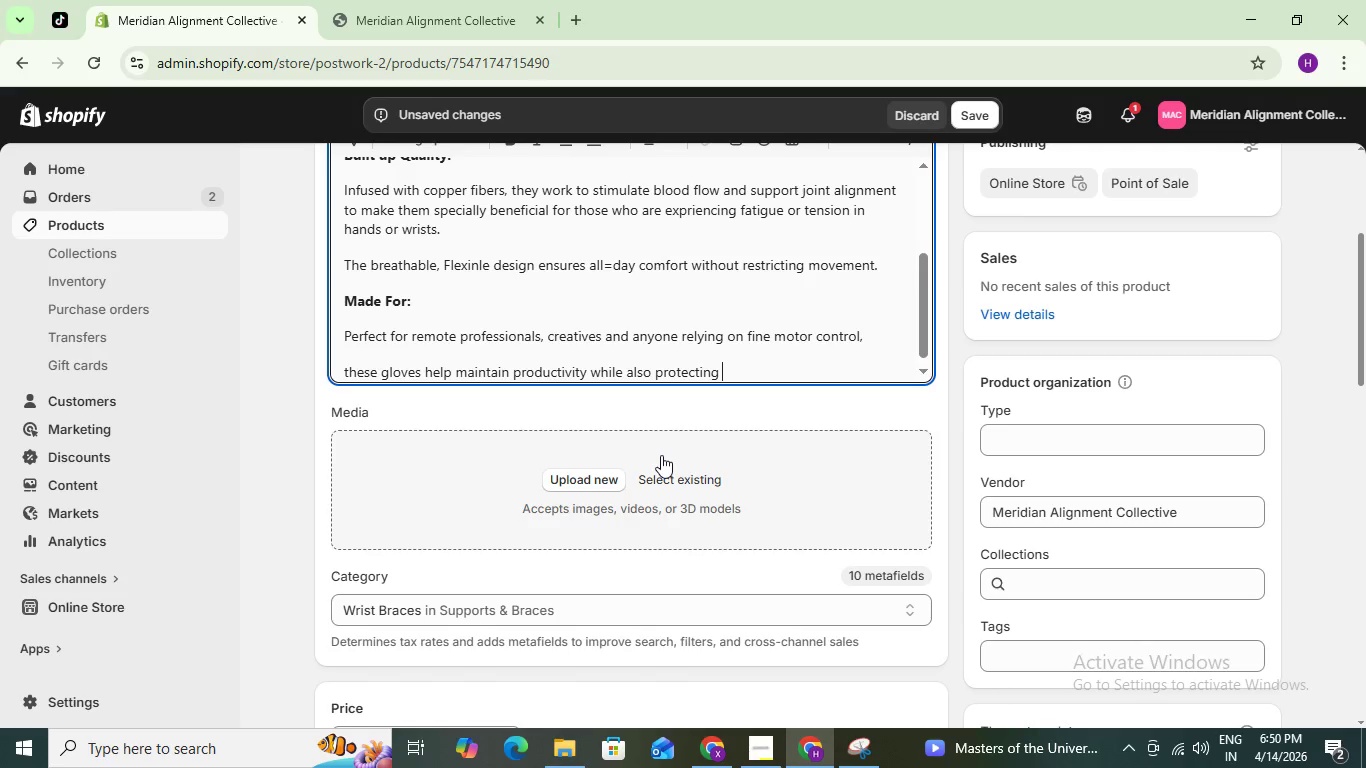 
type(long=term joint health.)
 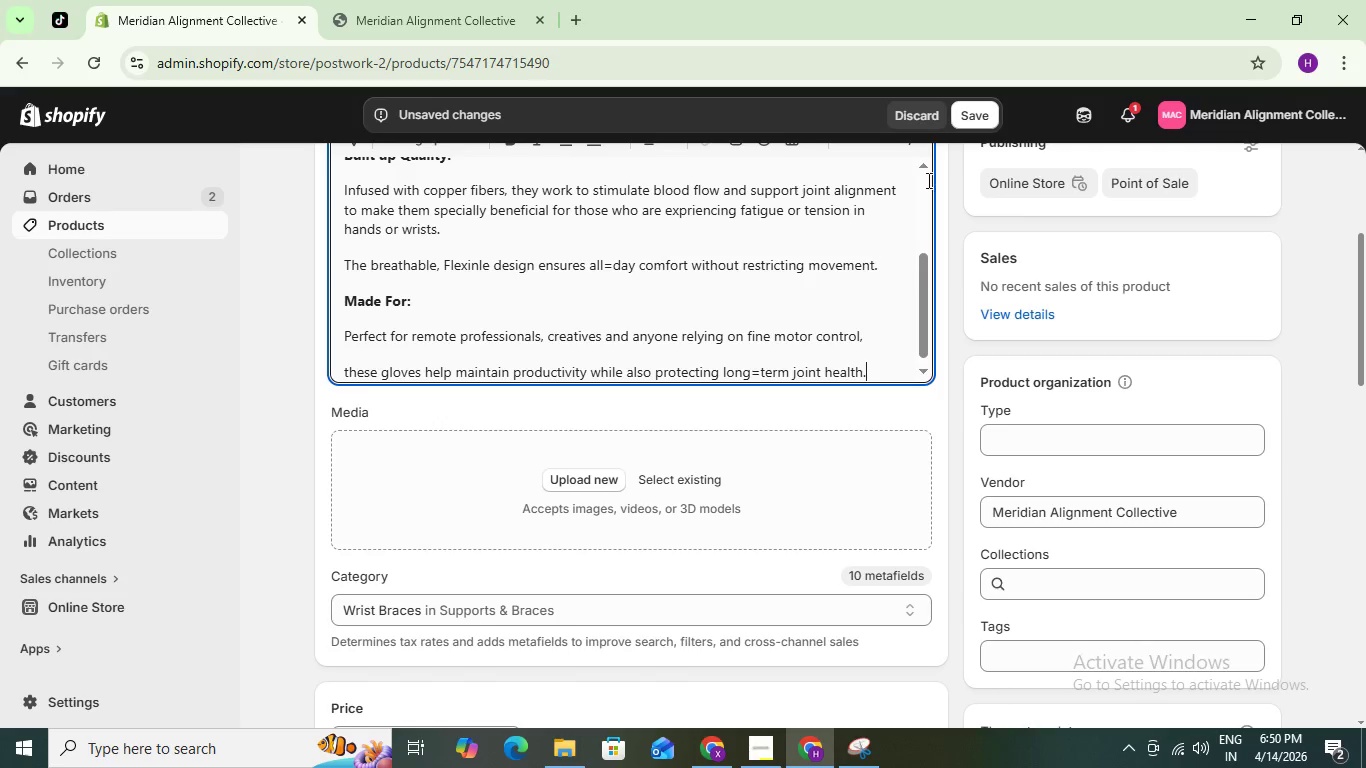 
left_click([984, 110])
 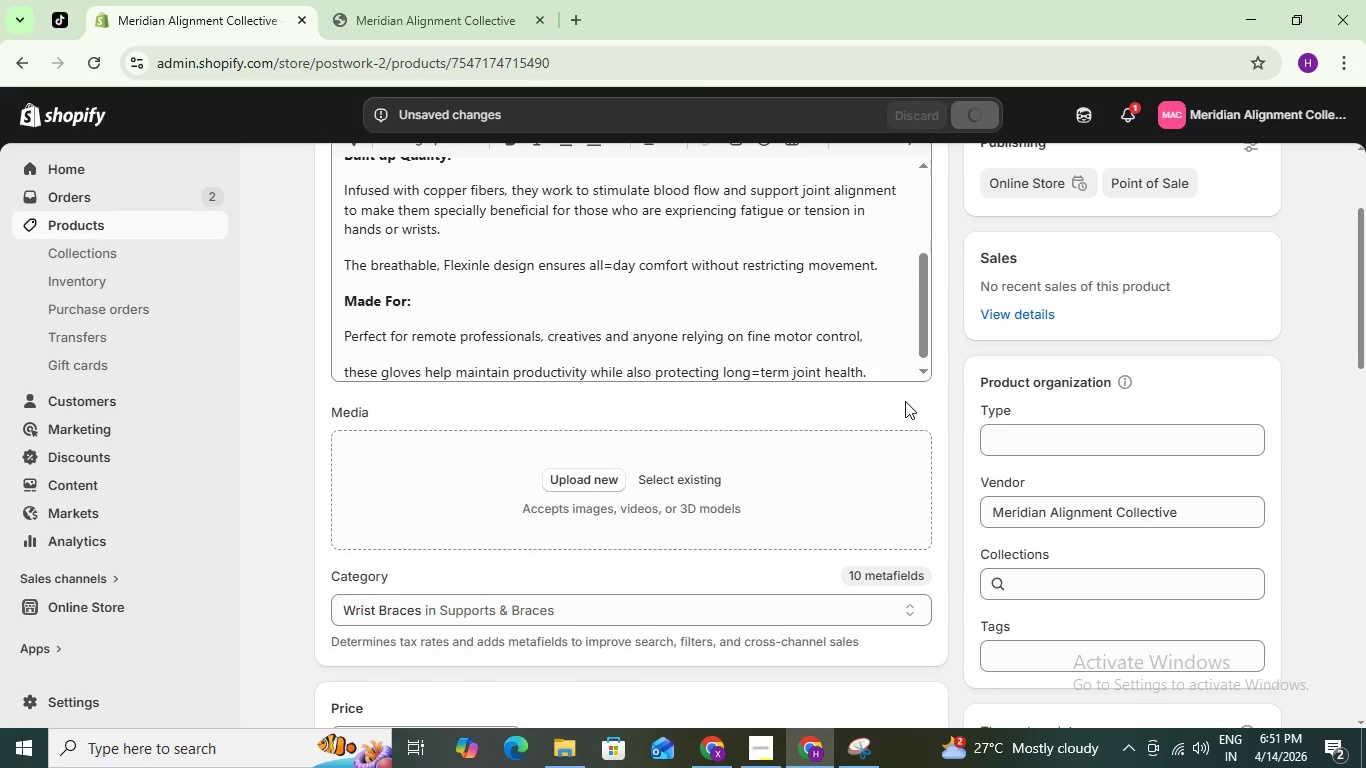 
wait(6.14)
 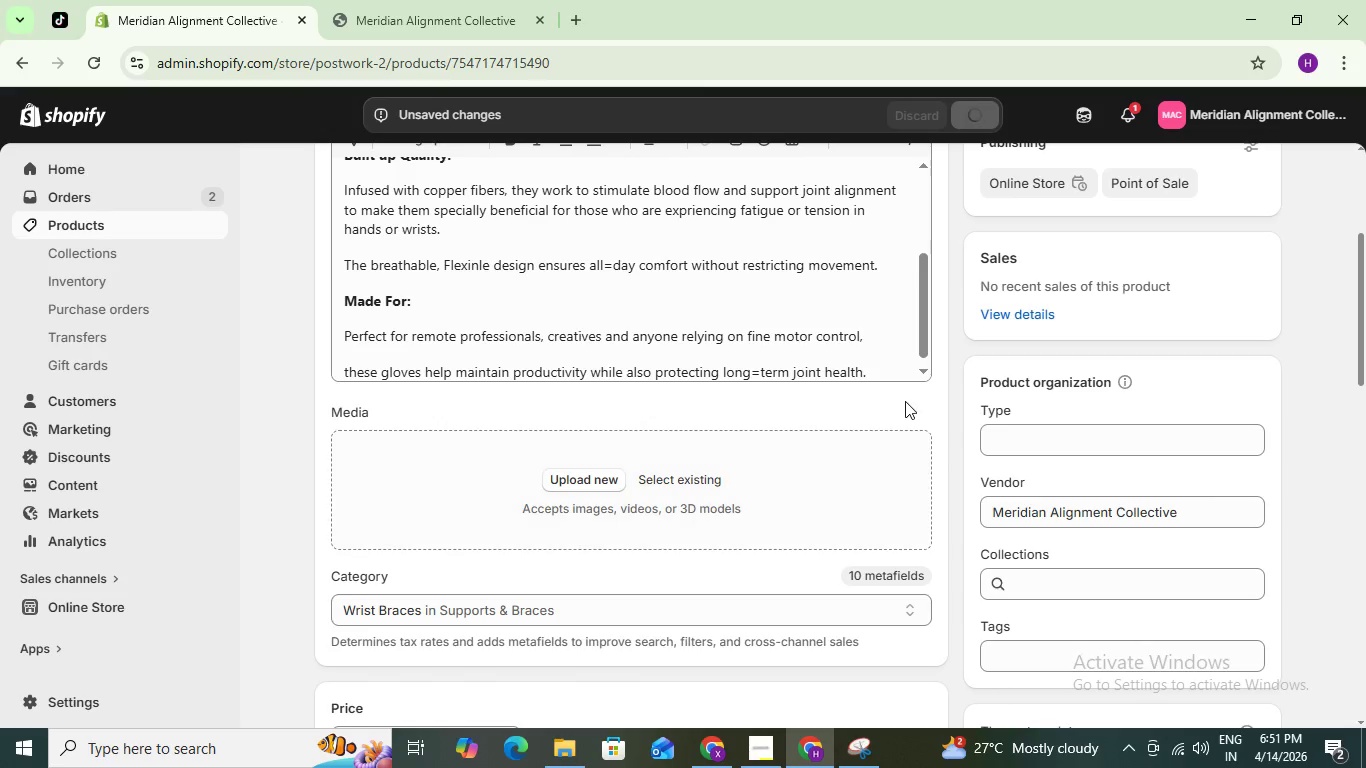 
scroll: coordinate [838, 336], scroll_direction: down, amount: 1.0
 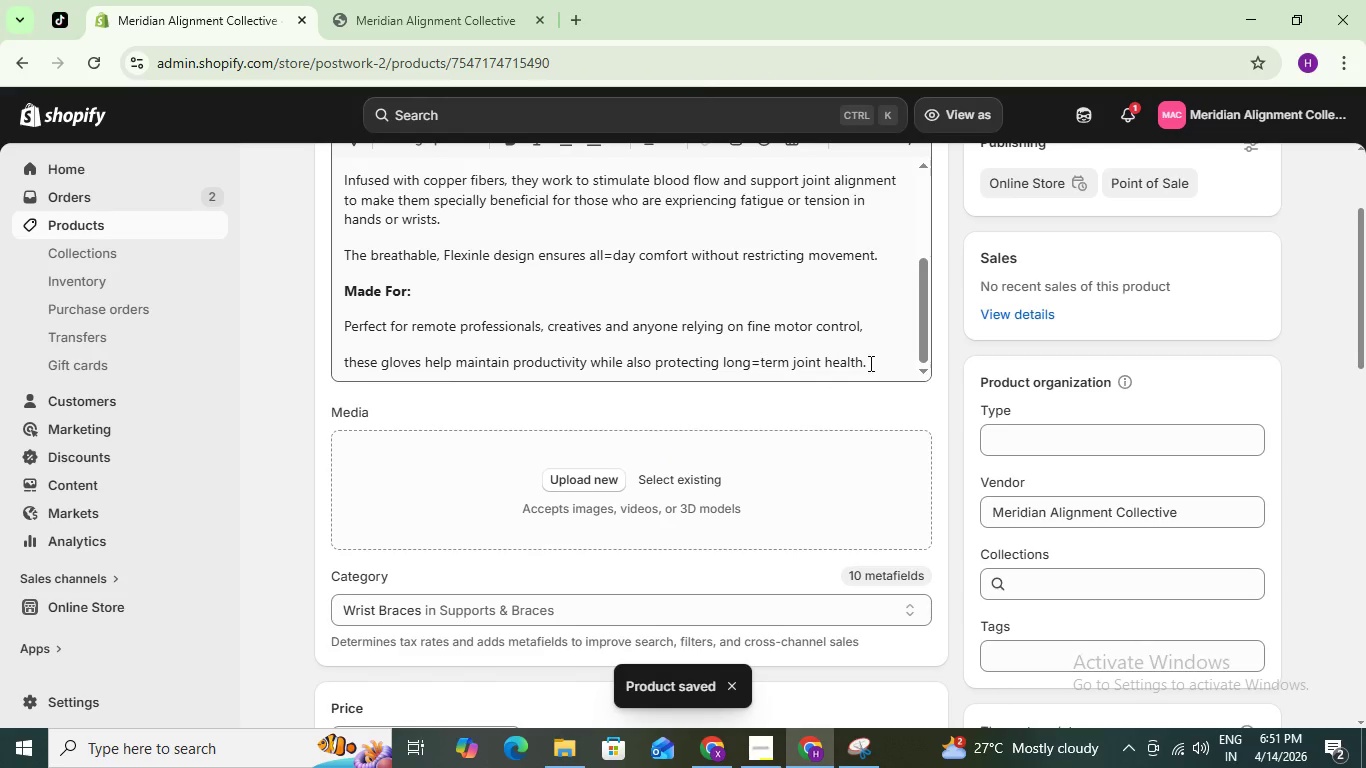 
left_click([870, 357])
 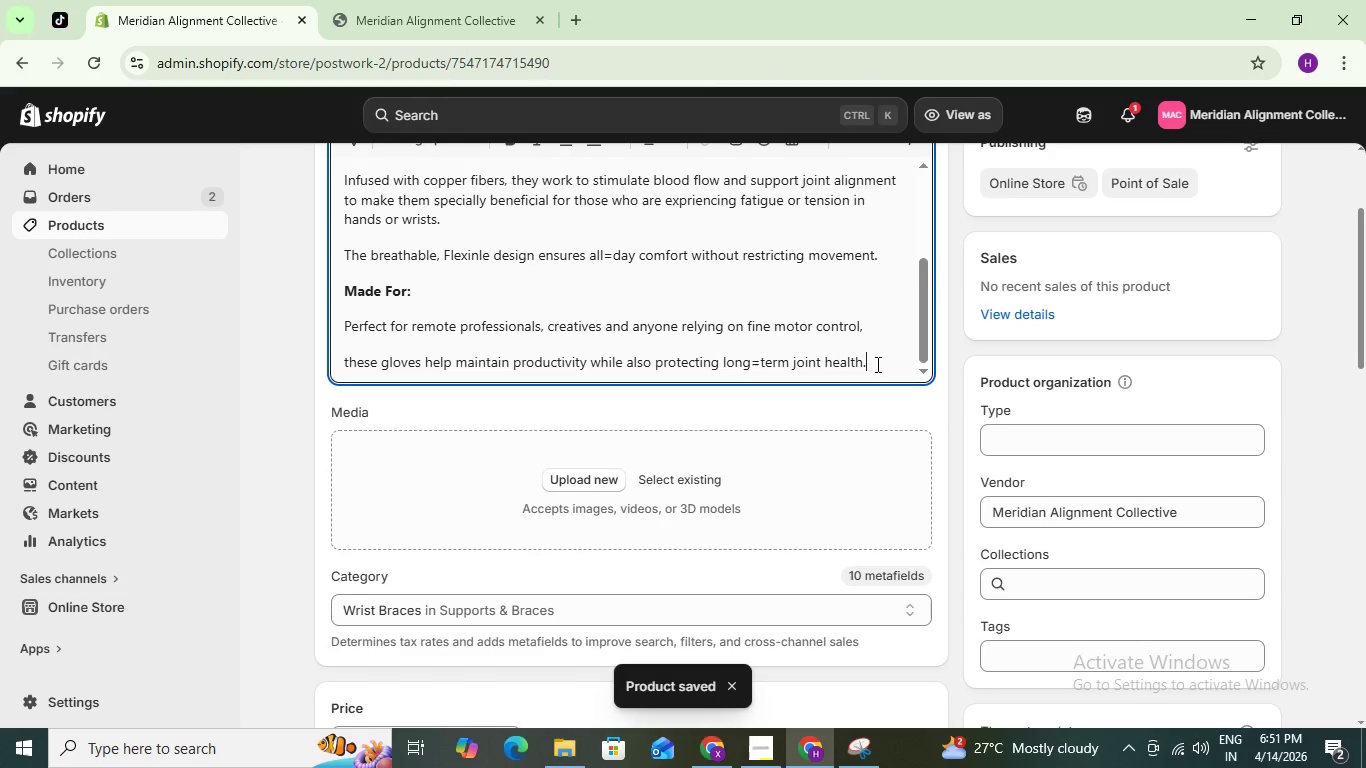 
key(Enter)
 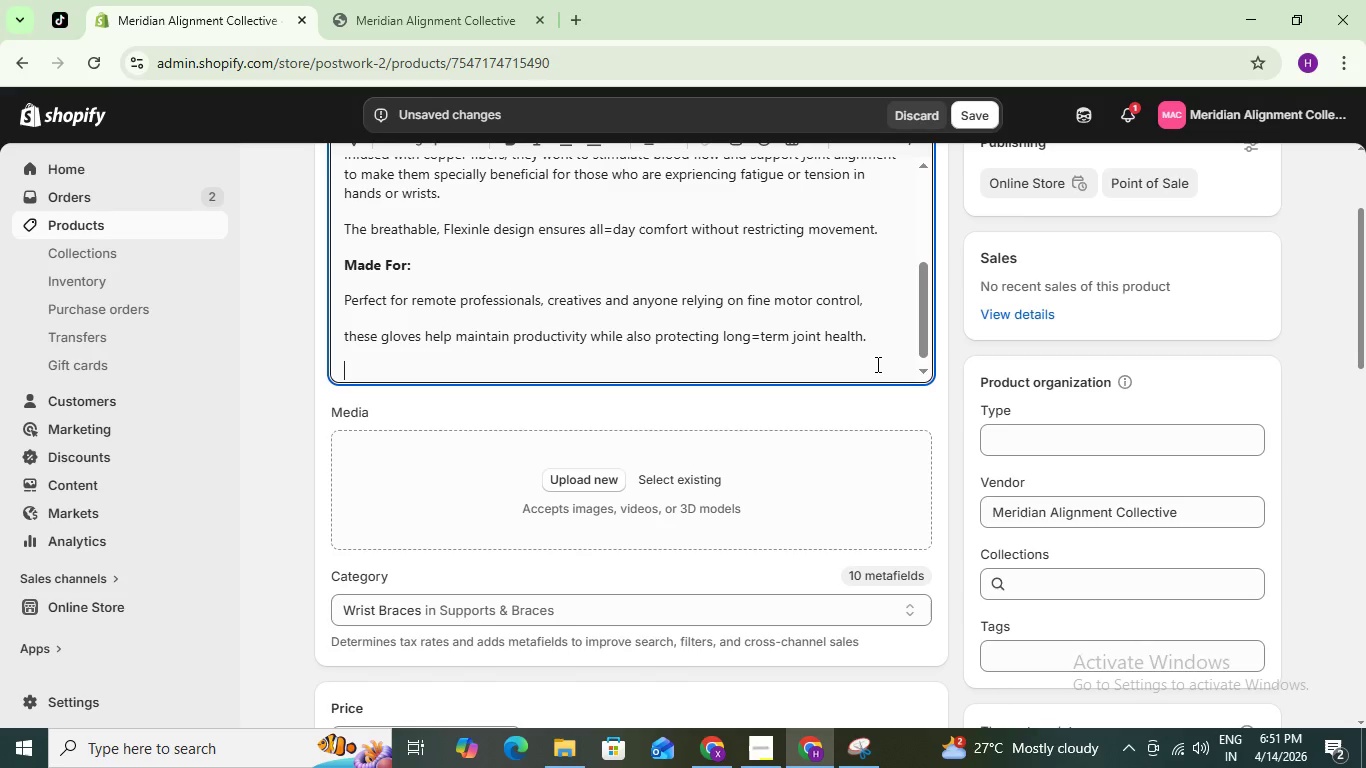 
type(So what are you waiting for?)
 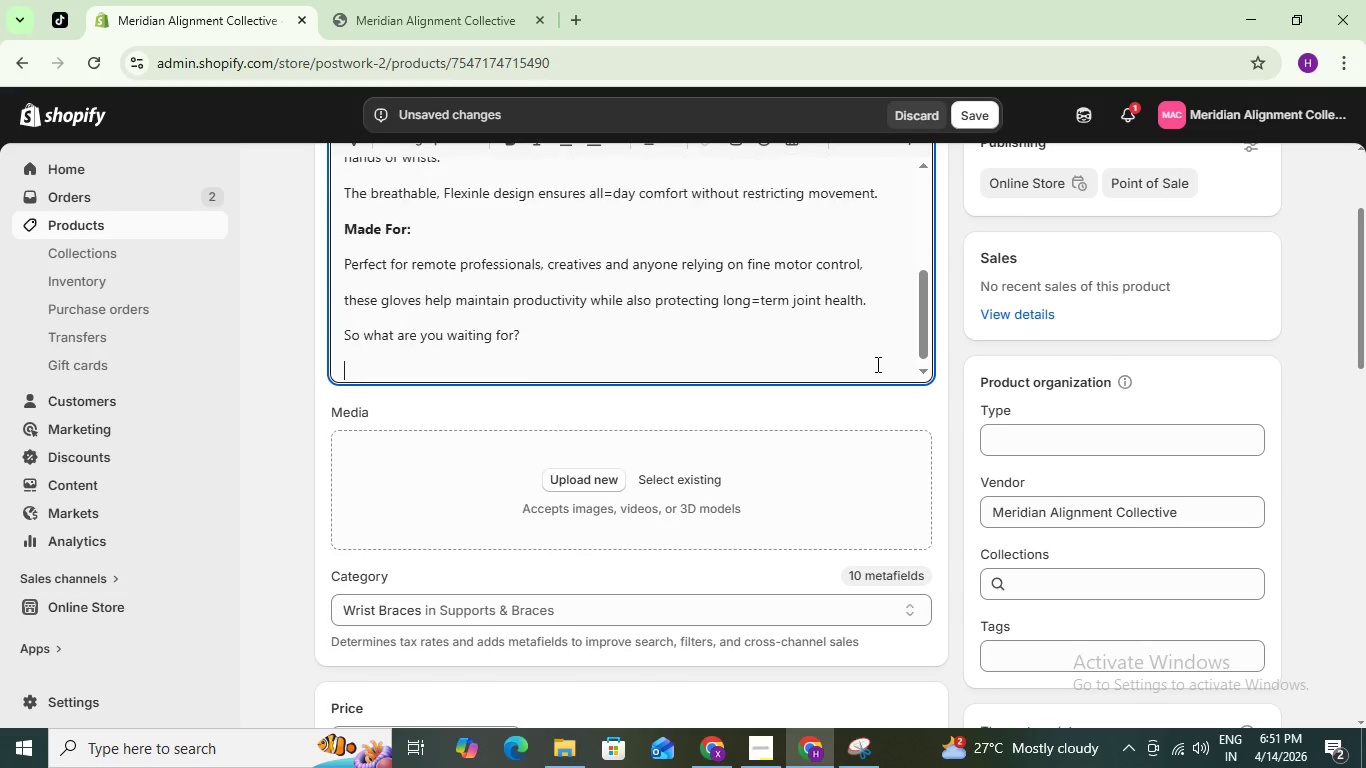 
key(Enter)
 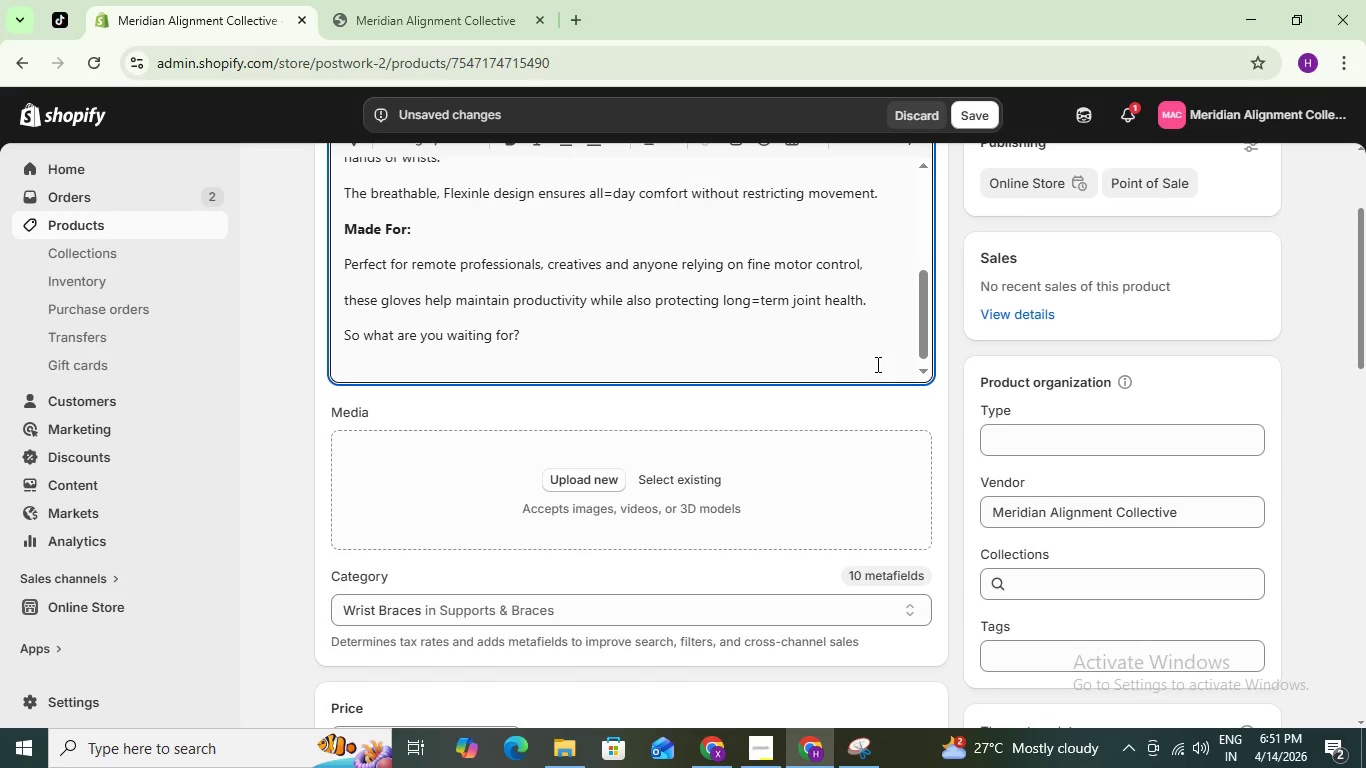 
type(Experience relief without interruo)
key(Backspace)
type(\)
key(Backspace)
type(ption-stay active,)
 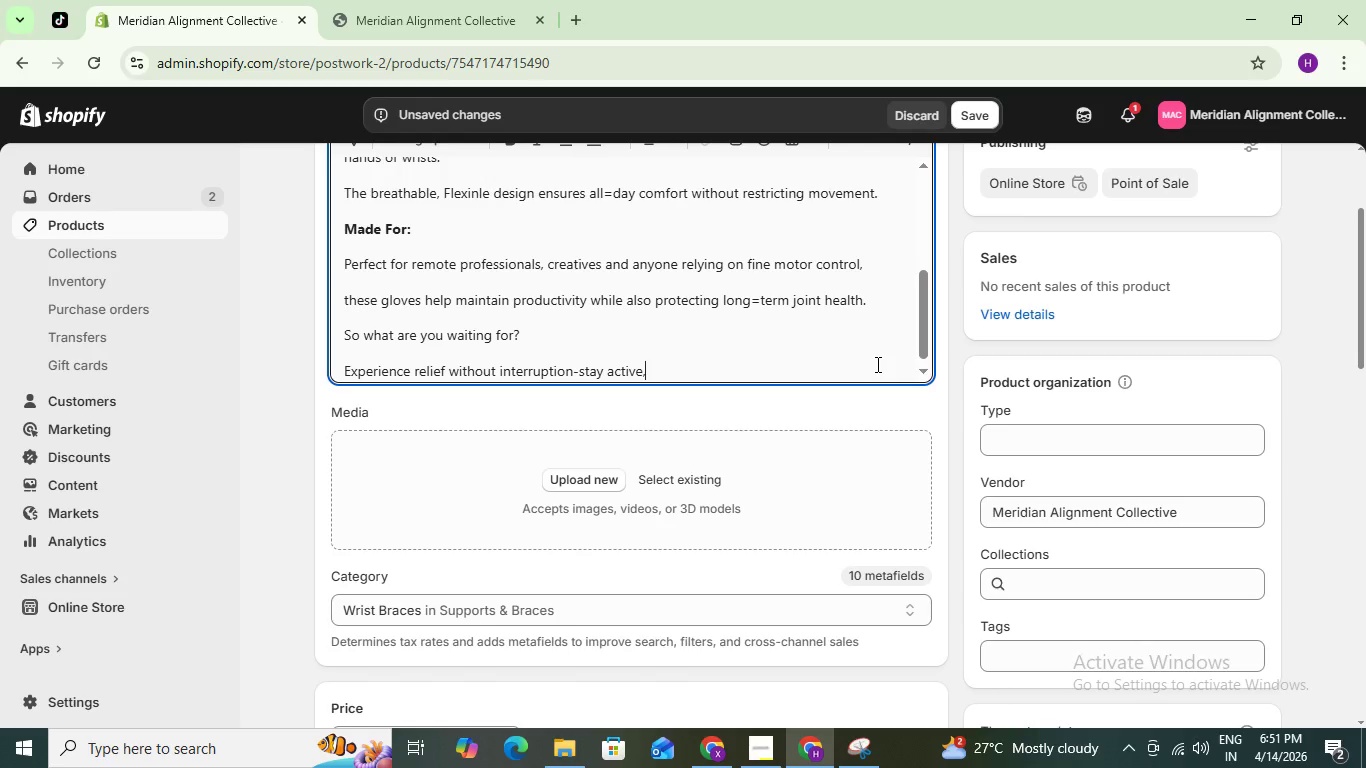 
type(supported and alignedd)
key(Backspace)
type( throughout u)
key(Backspace)
type(your day.)
 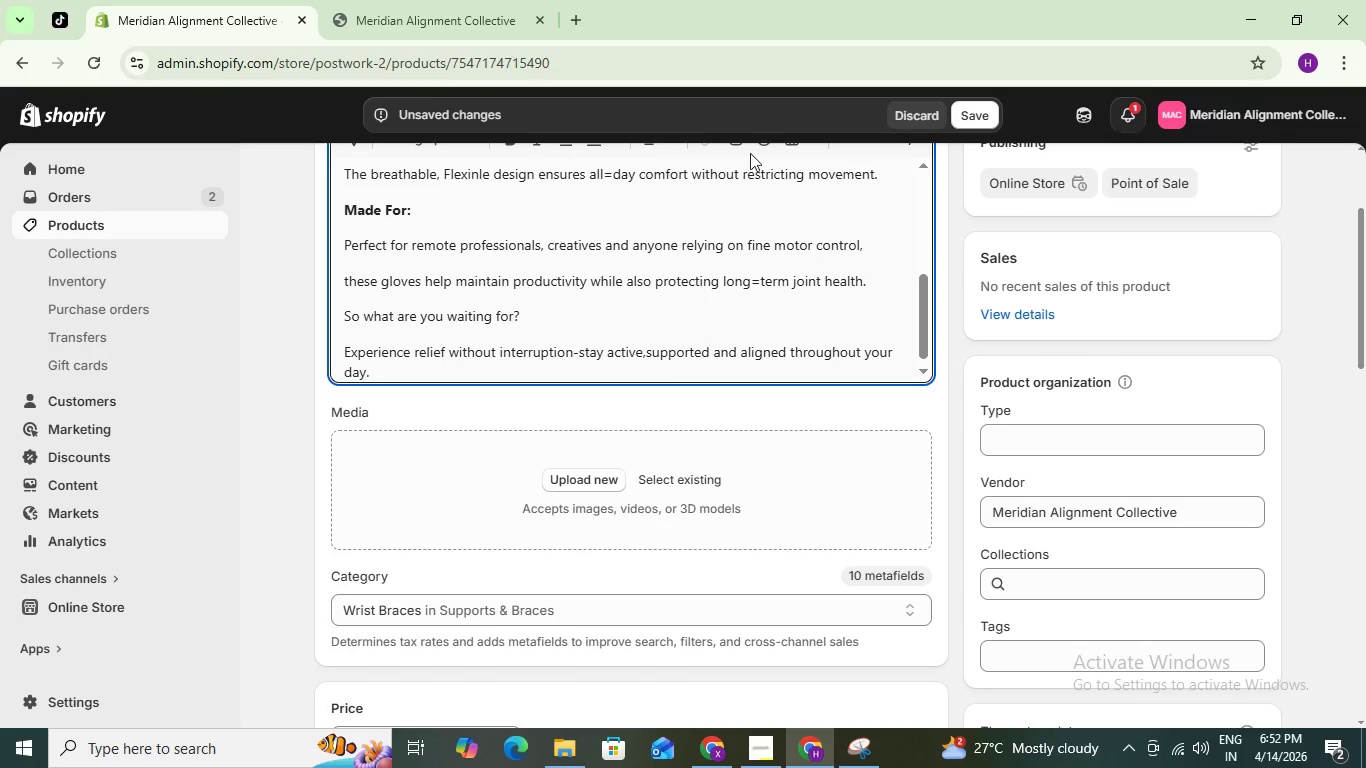 
left_click([965, 116])
 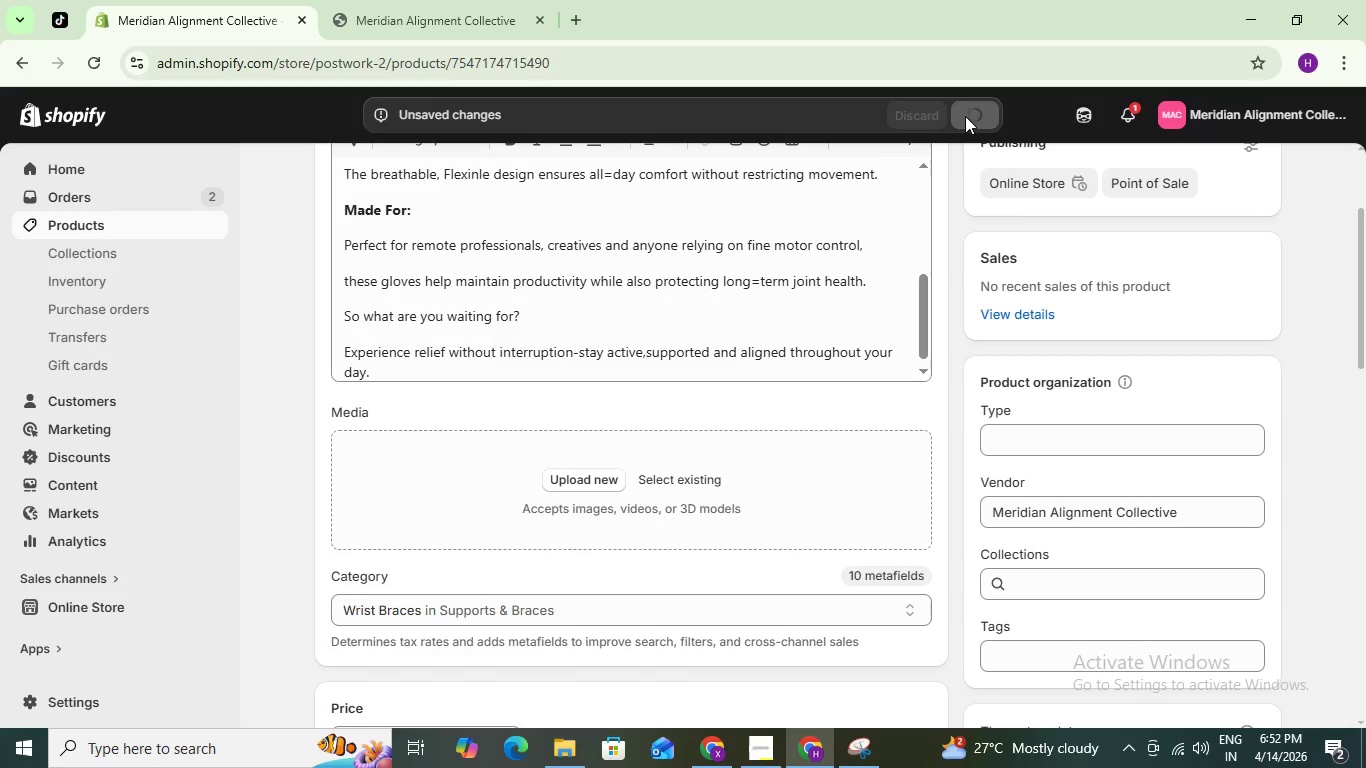 
mouse_move([962, 119])
 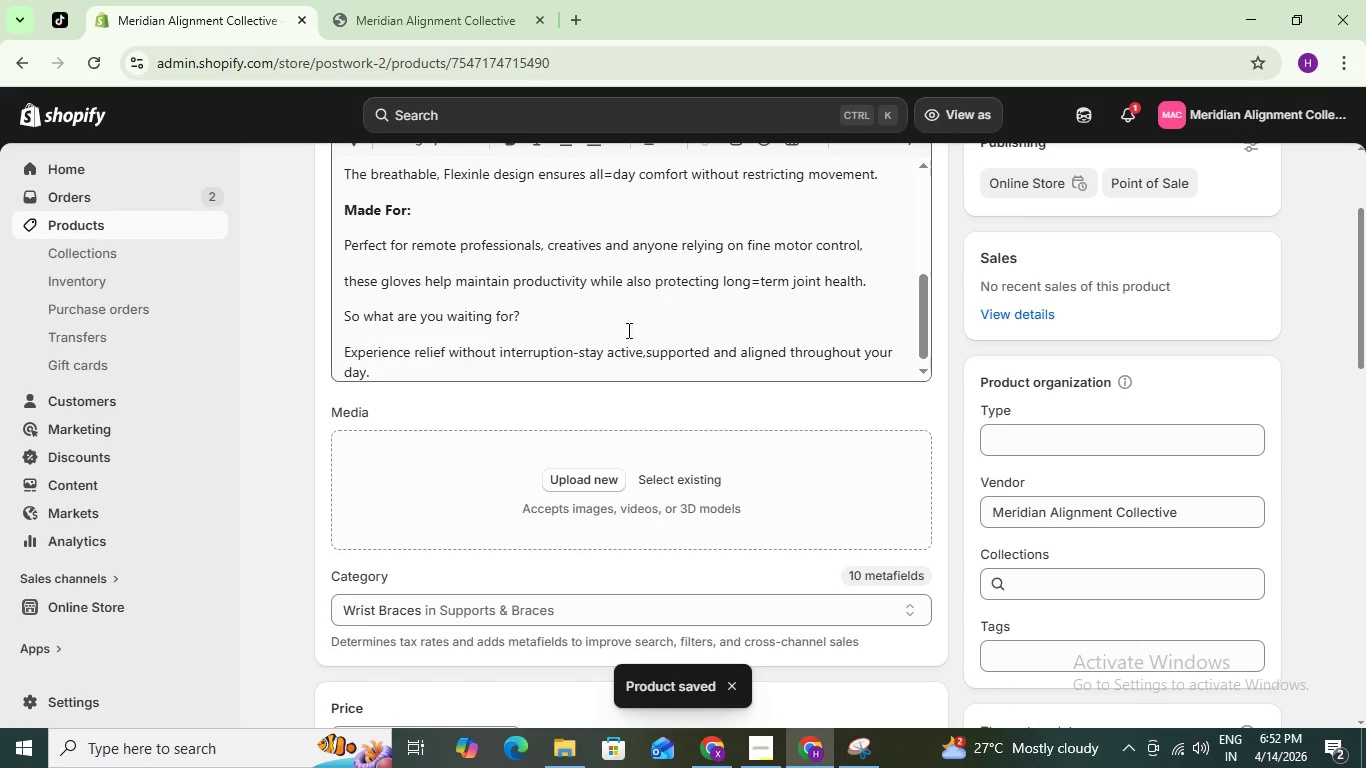 
scroll: coordinate [525, 435], scroll_direction: down, amount: 4.0
 